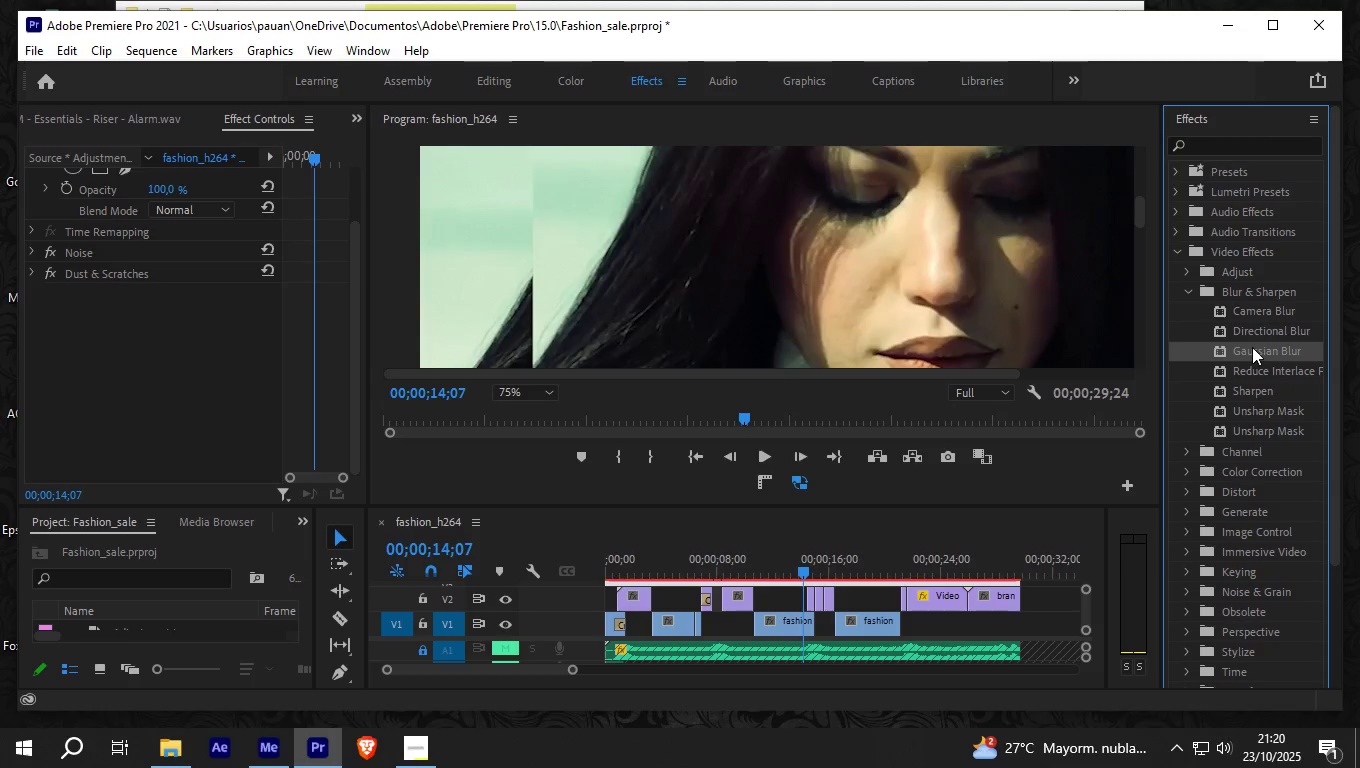 
left_click_drag(start_coordinate=[1252, 347], to_coordinate=[43, 333])
 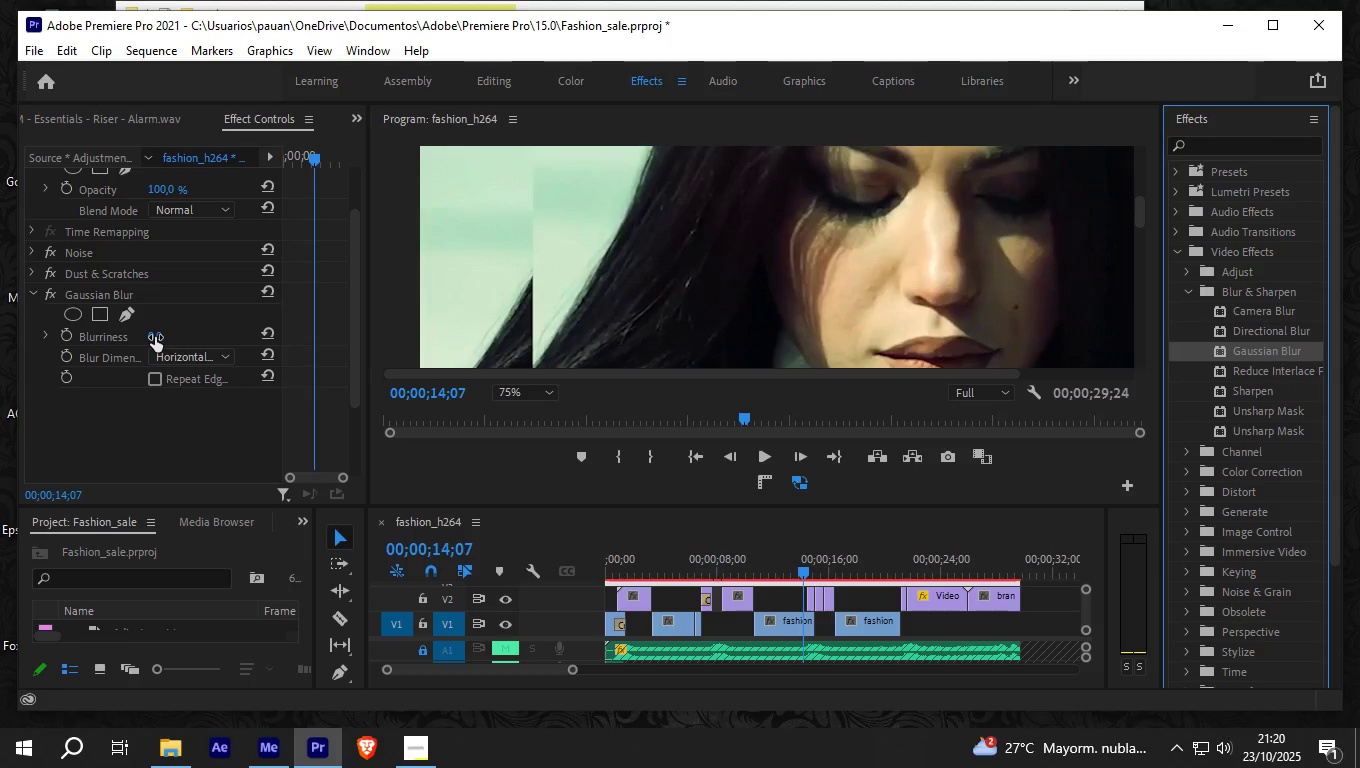 
left_click([155, 337])
 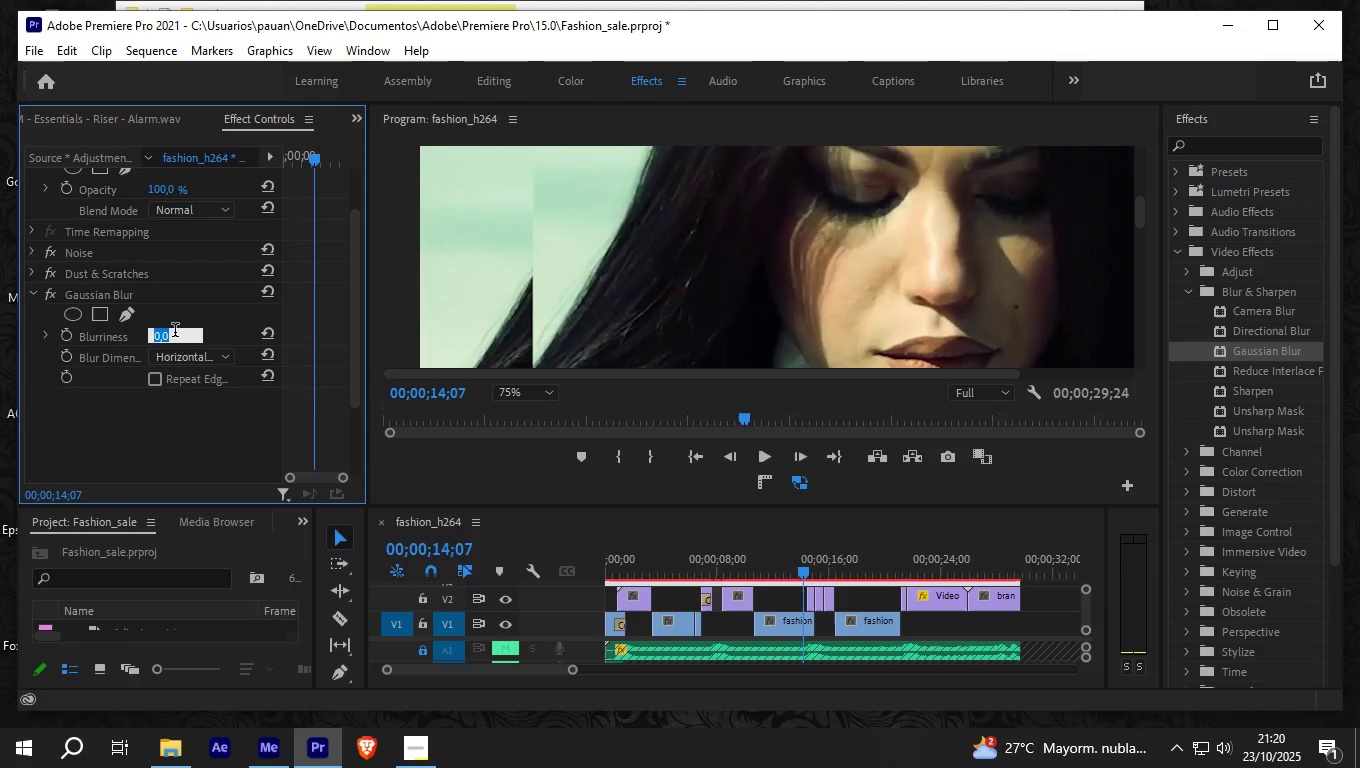 
key(Numpad2)
 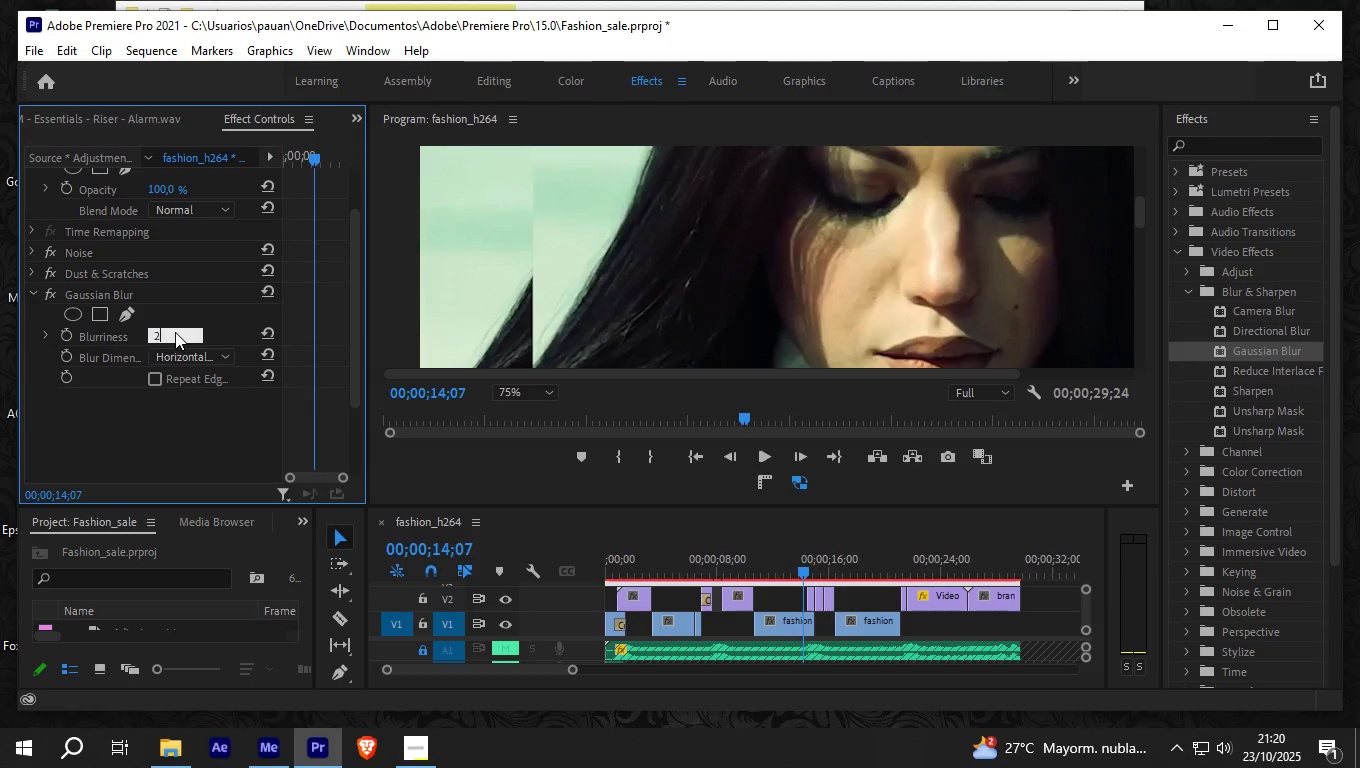 
key(NumpadEnter)
 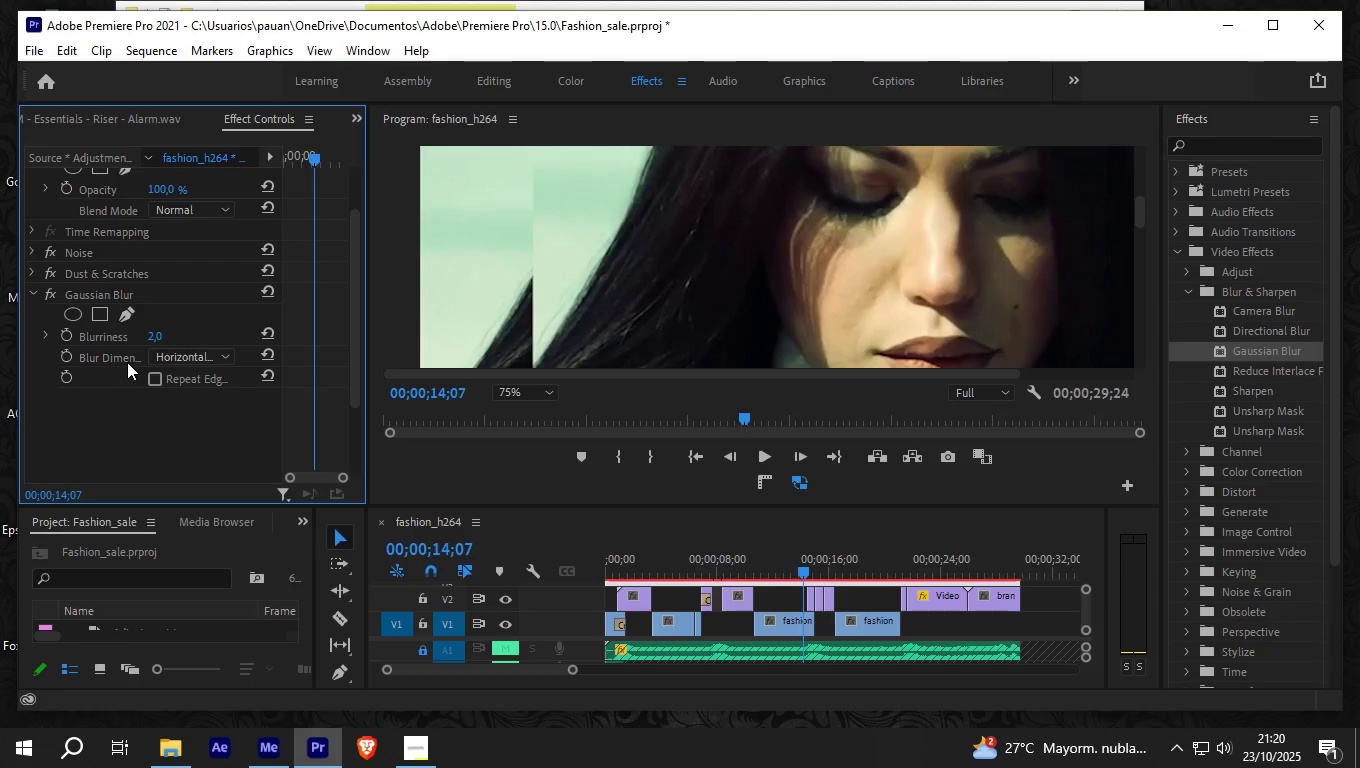 
left_click([177, 354])
 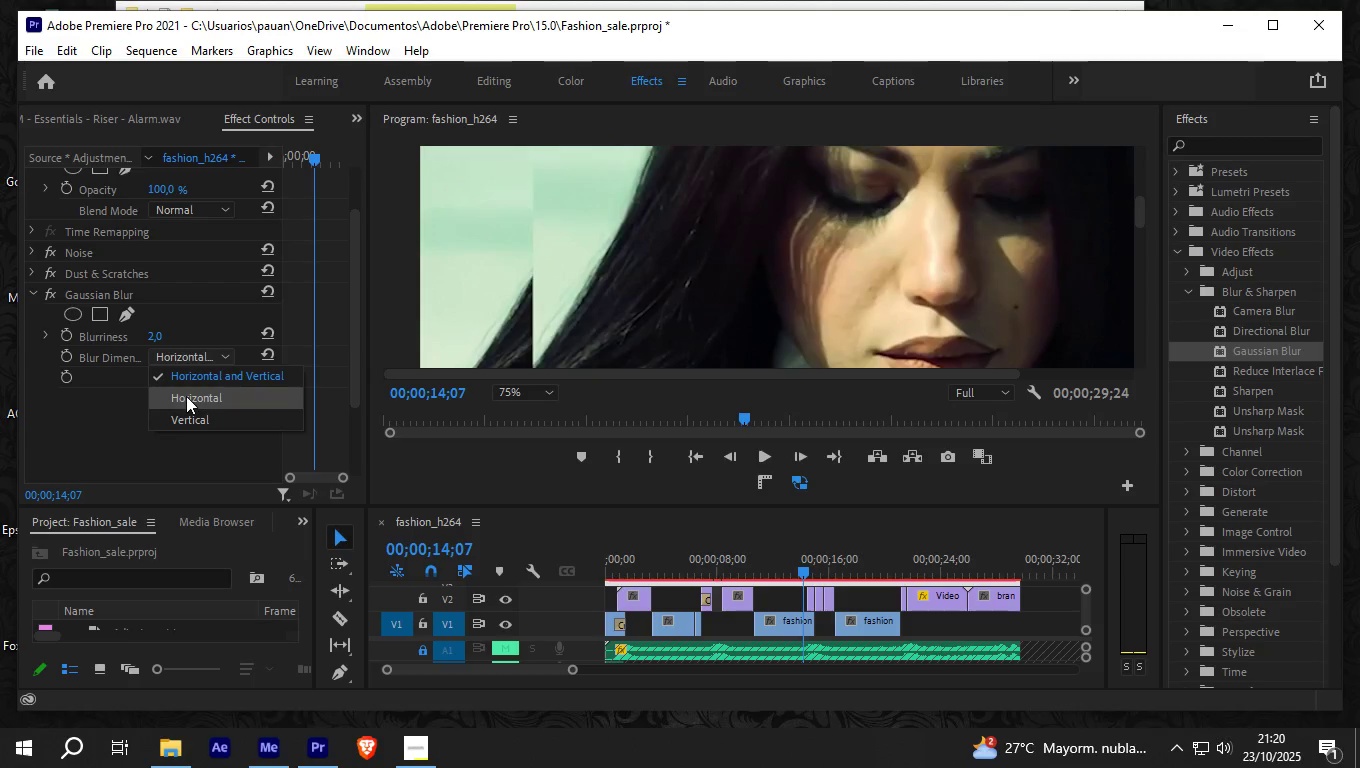 
left_click([186, 374])
 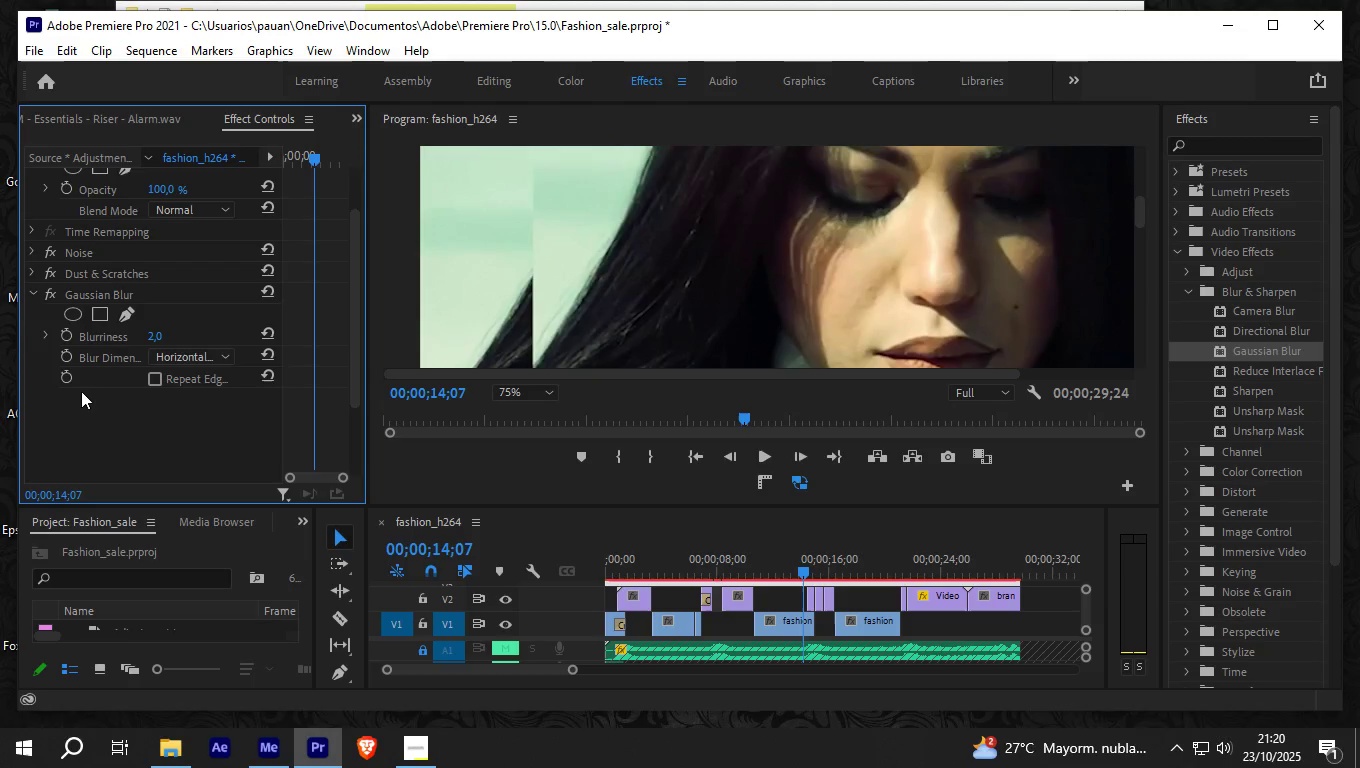 
left_click([151, 375])
 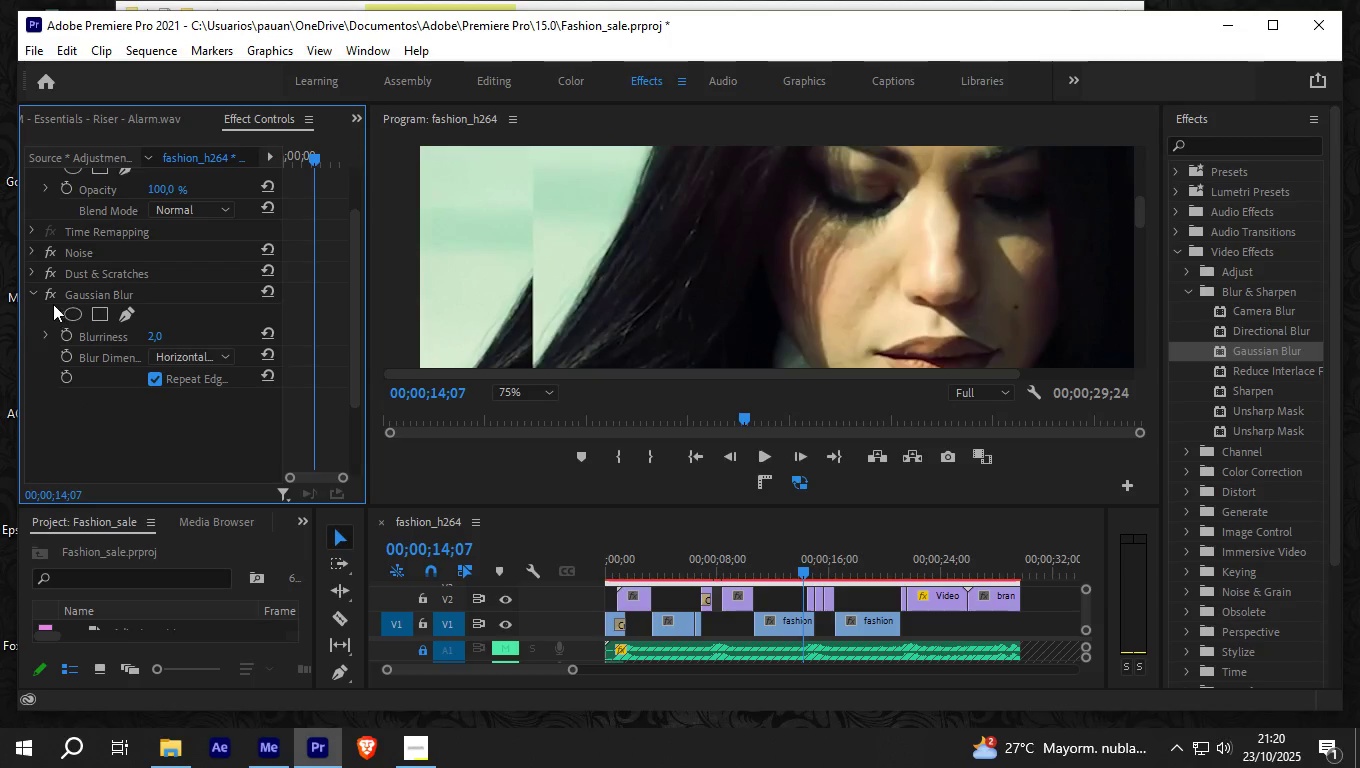 
left_click([50, 293])
 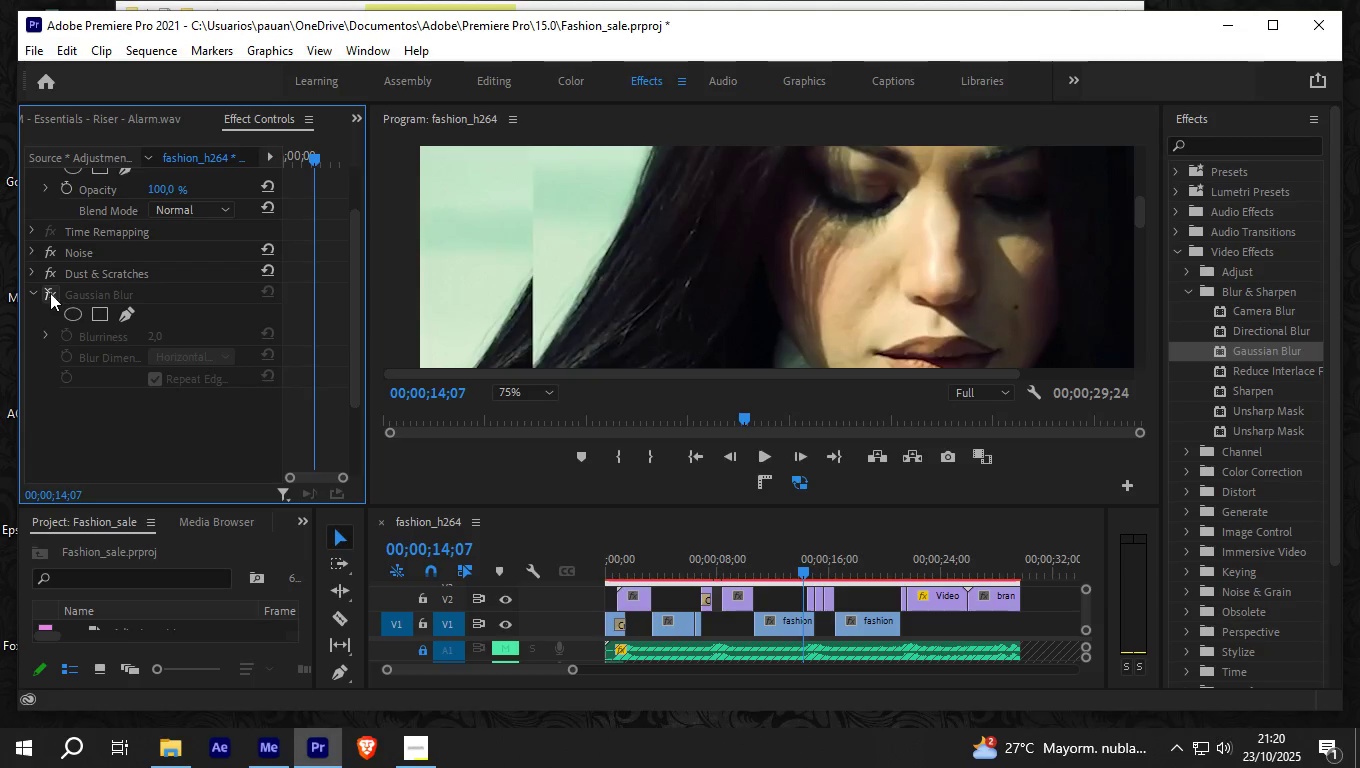 
left_click([50, 293])
 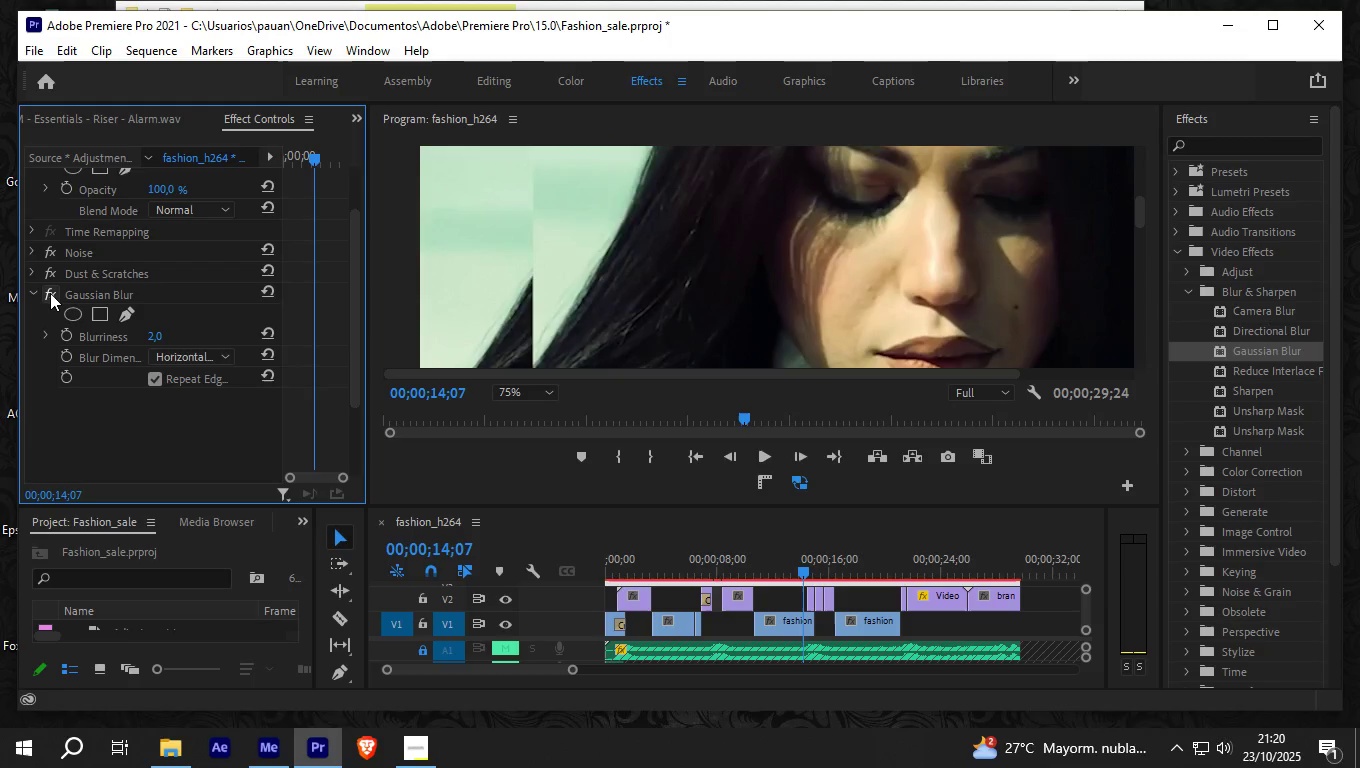 
left_click([50, 293])
 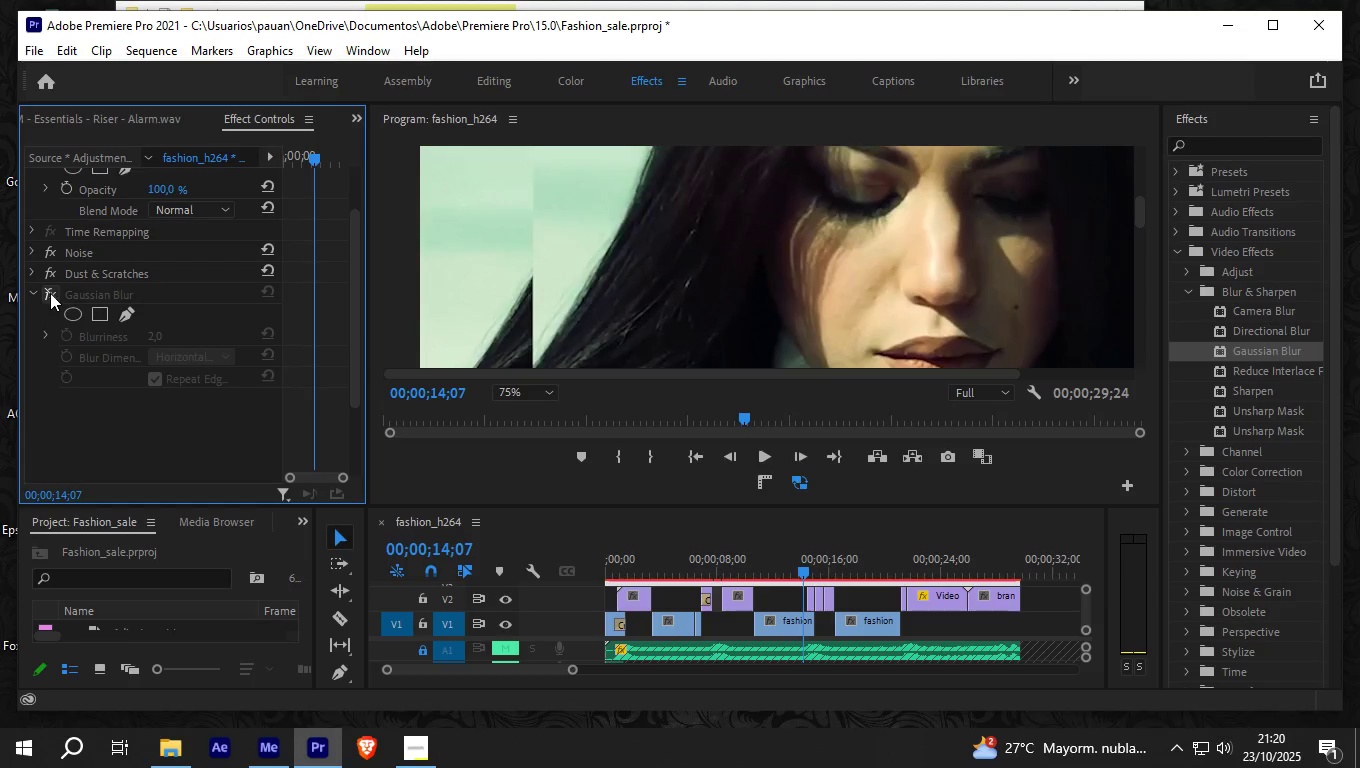 
left_click([50, 293])
 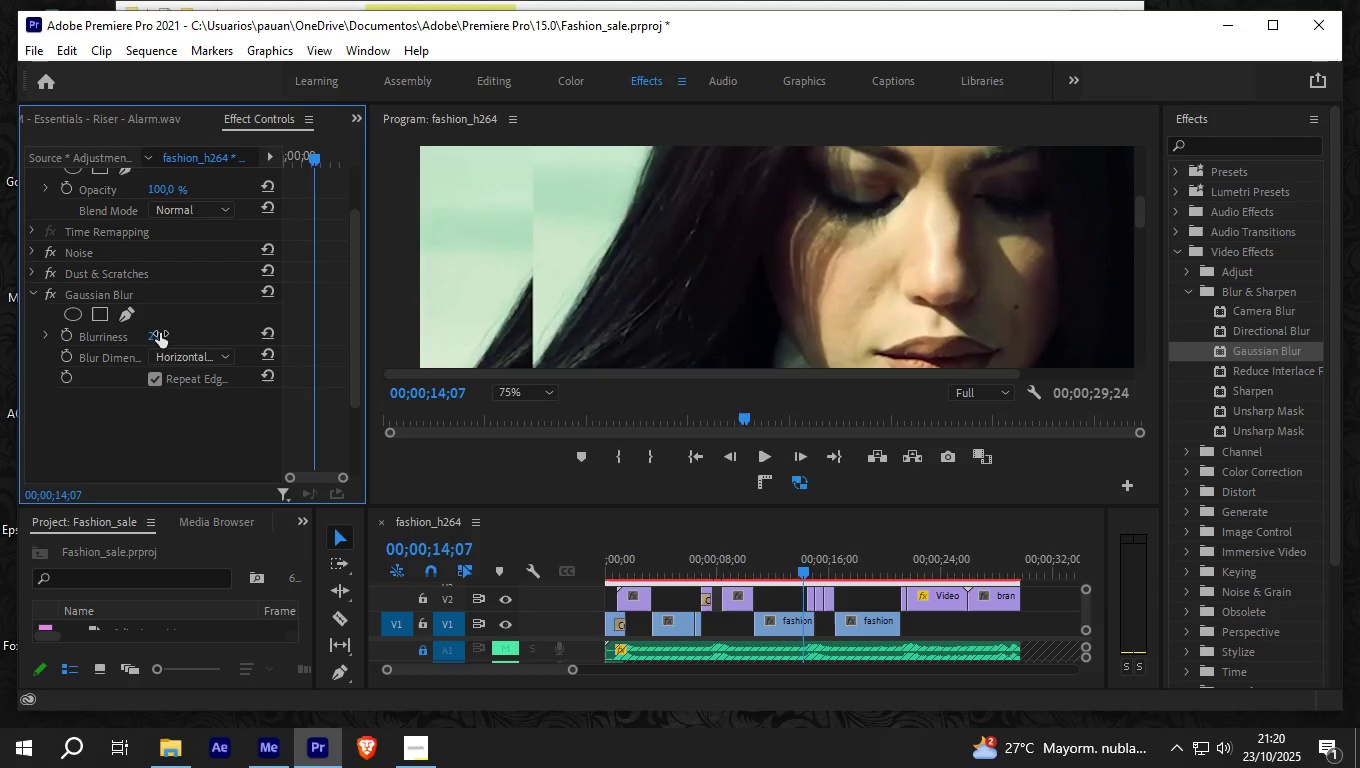 
left_click([160, 333])
 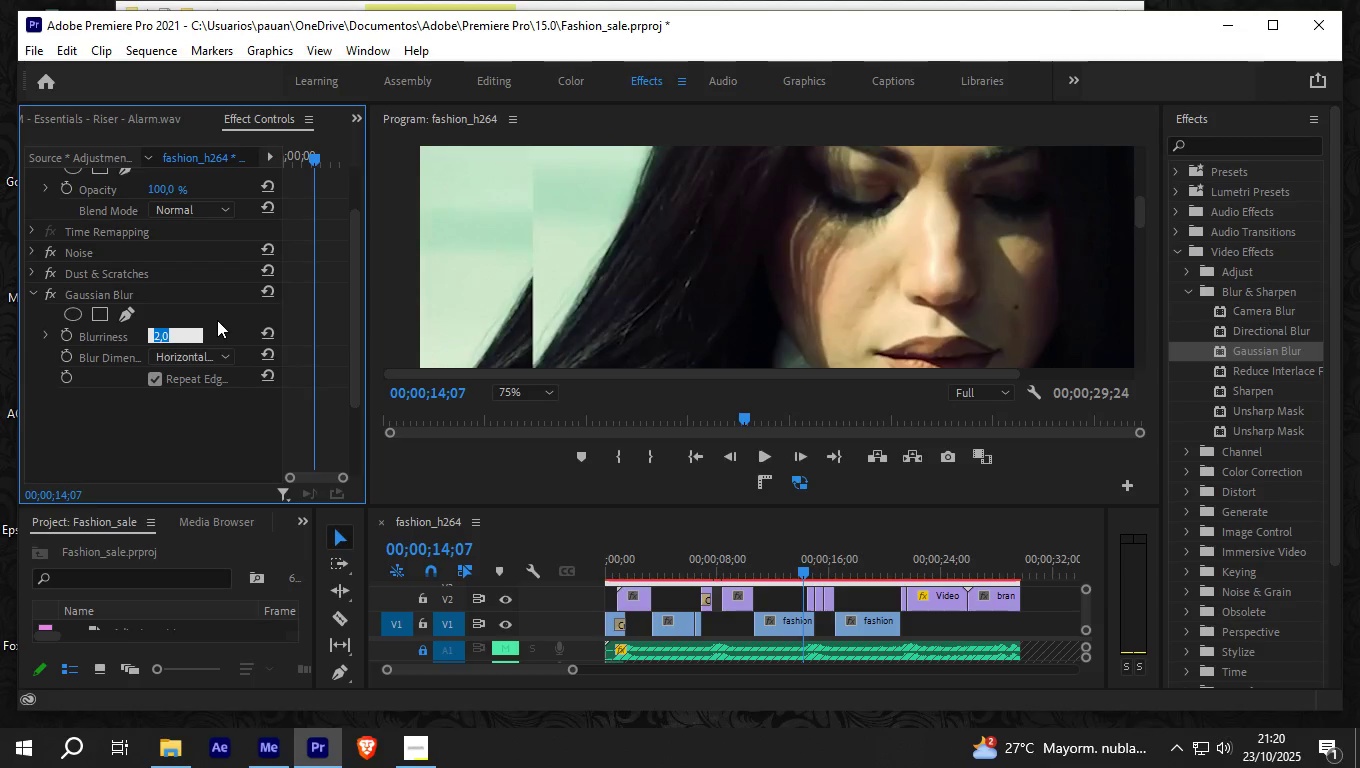 
key(Numpad4)
 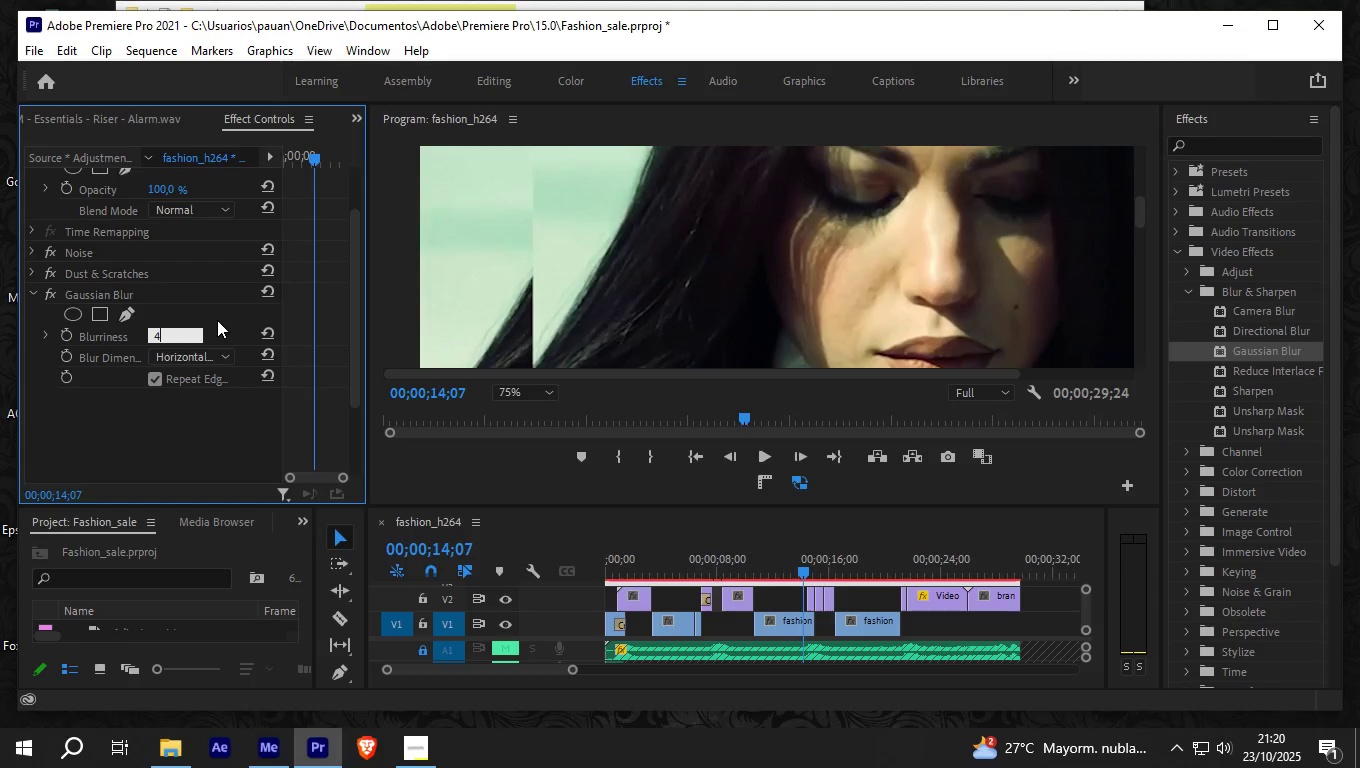 
key(NumpadEnter)
 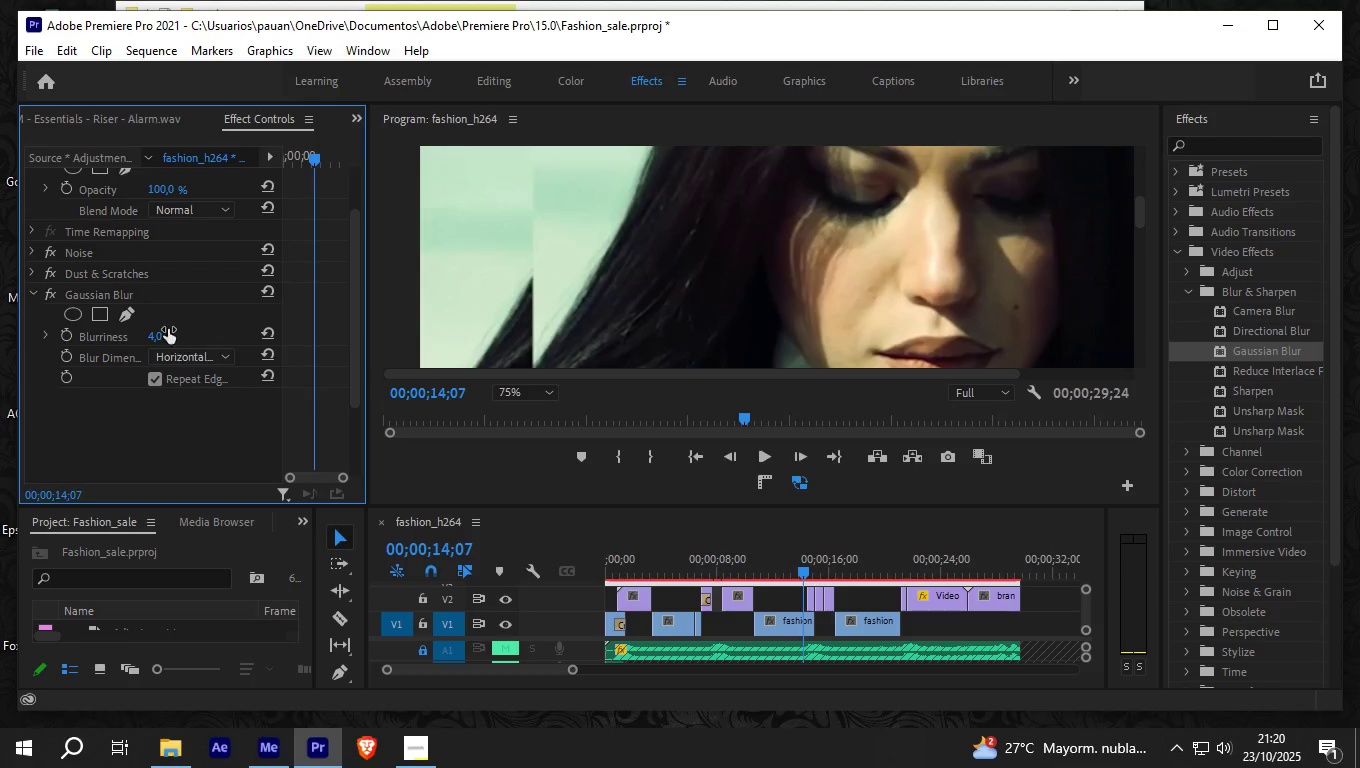 
left_click([162, 333])
 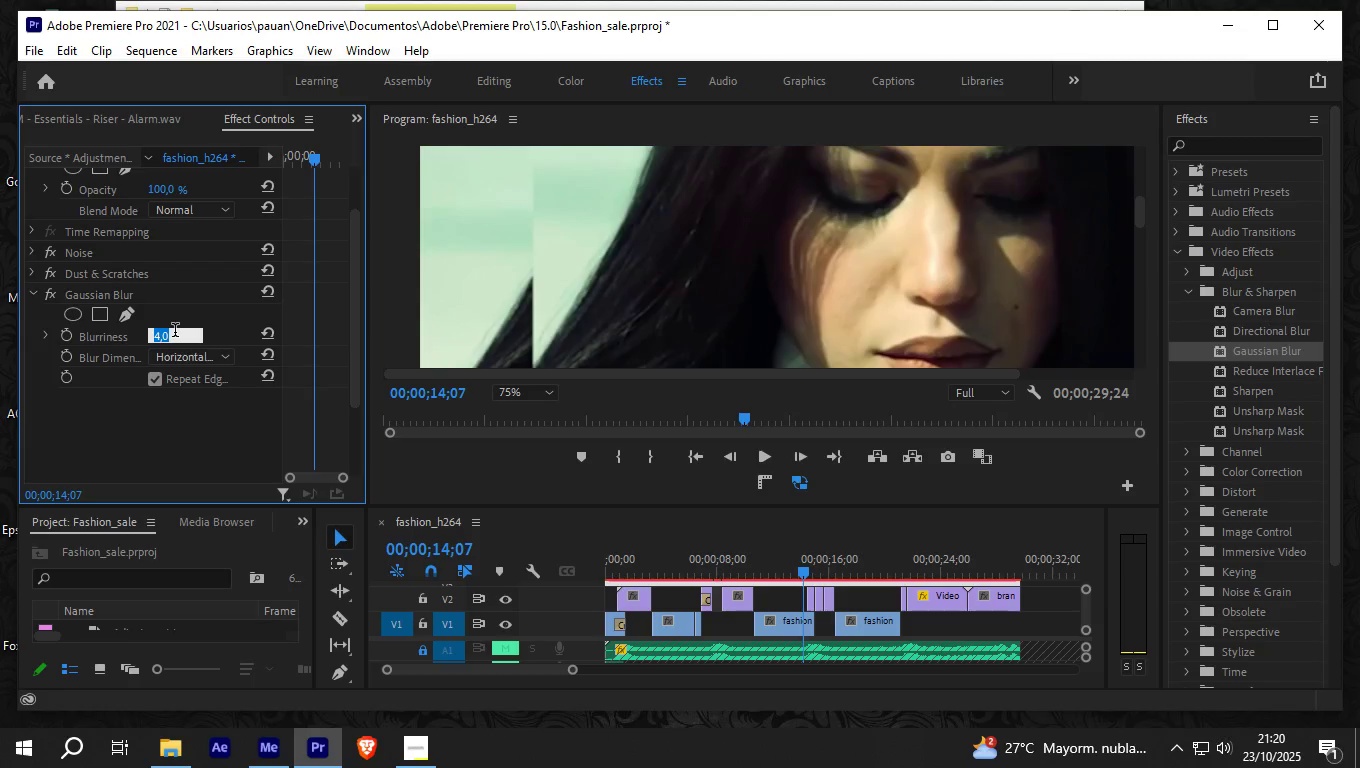 
key(Numpad3)
 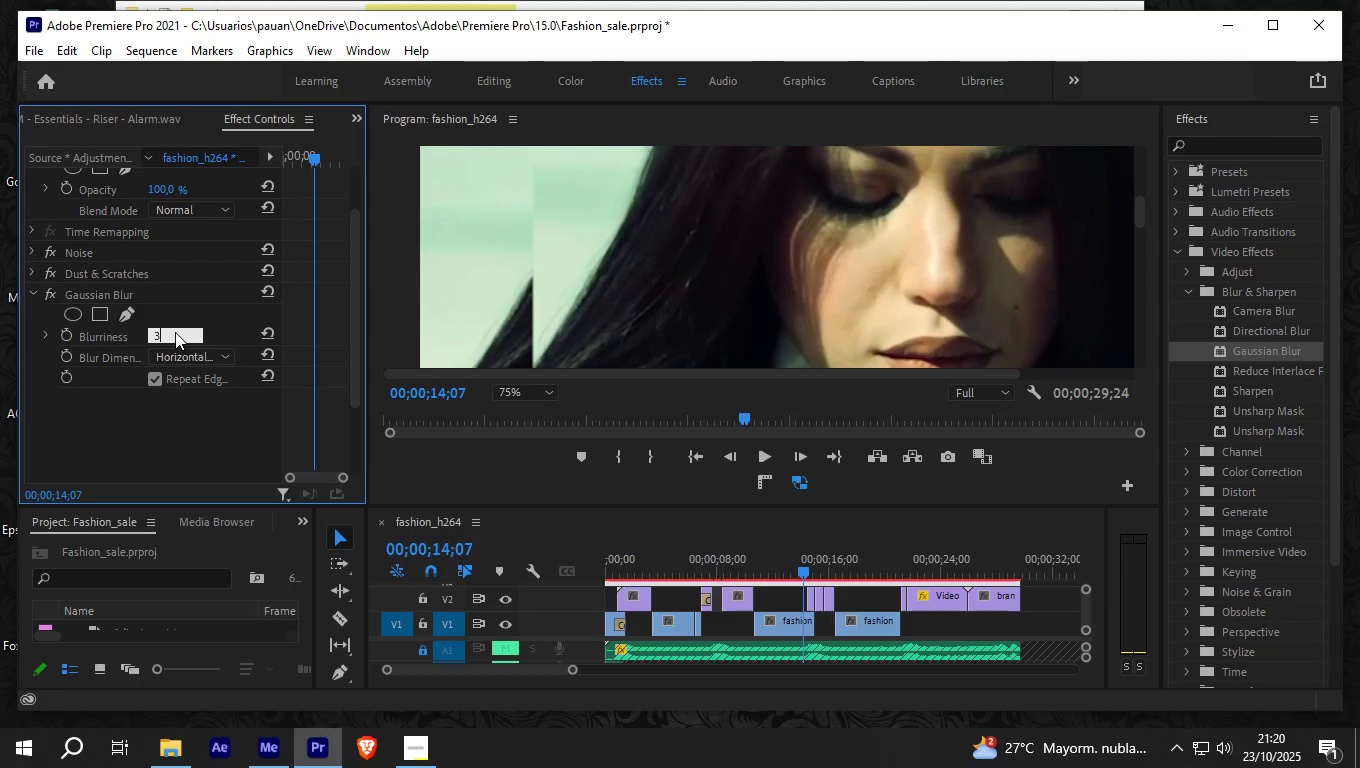 
key(NumpadEnter)
 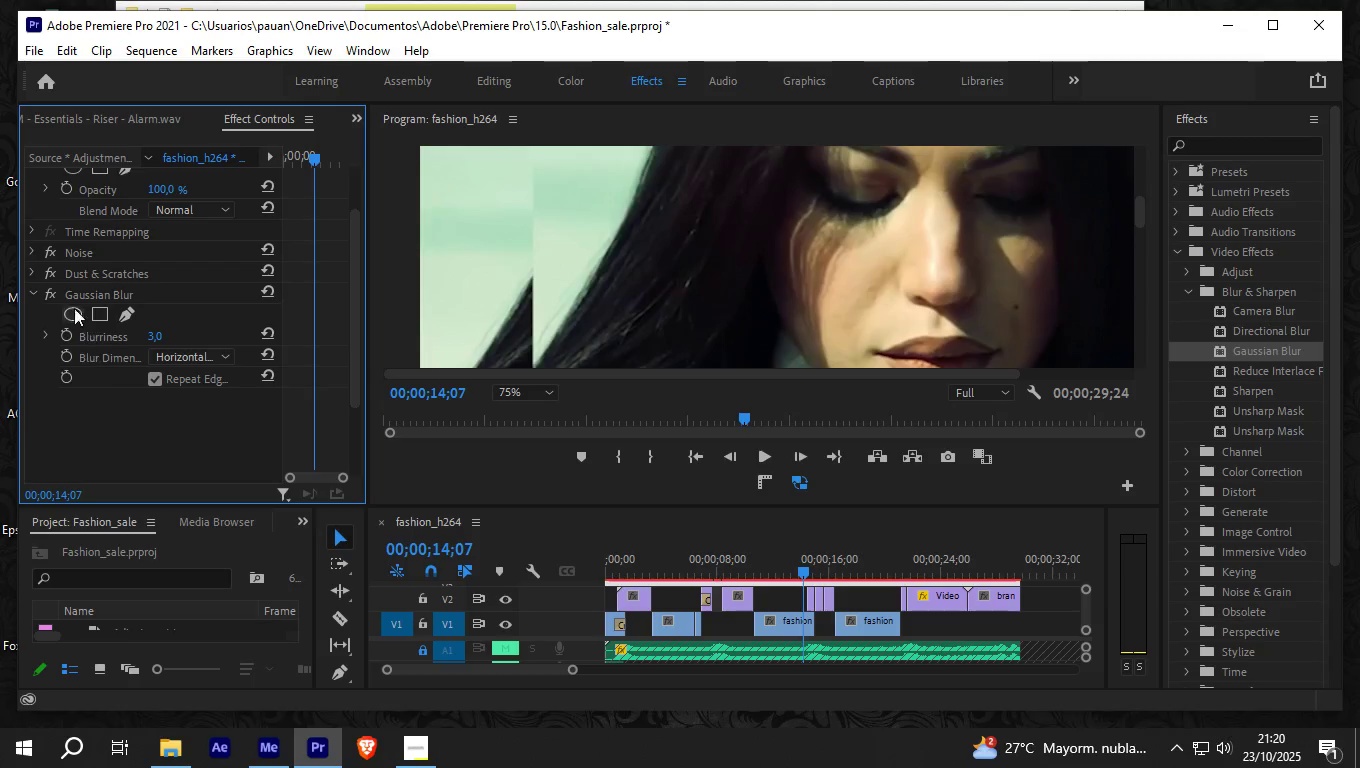 
left_click([49, 292])
 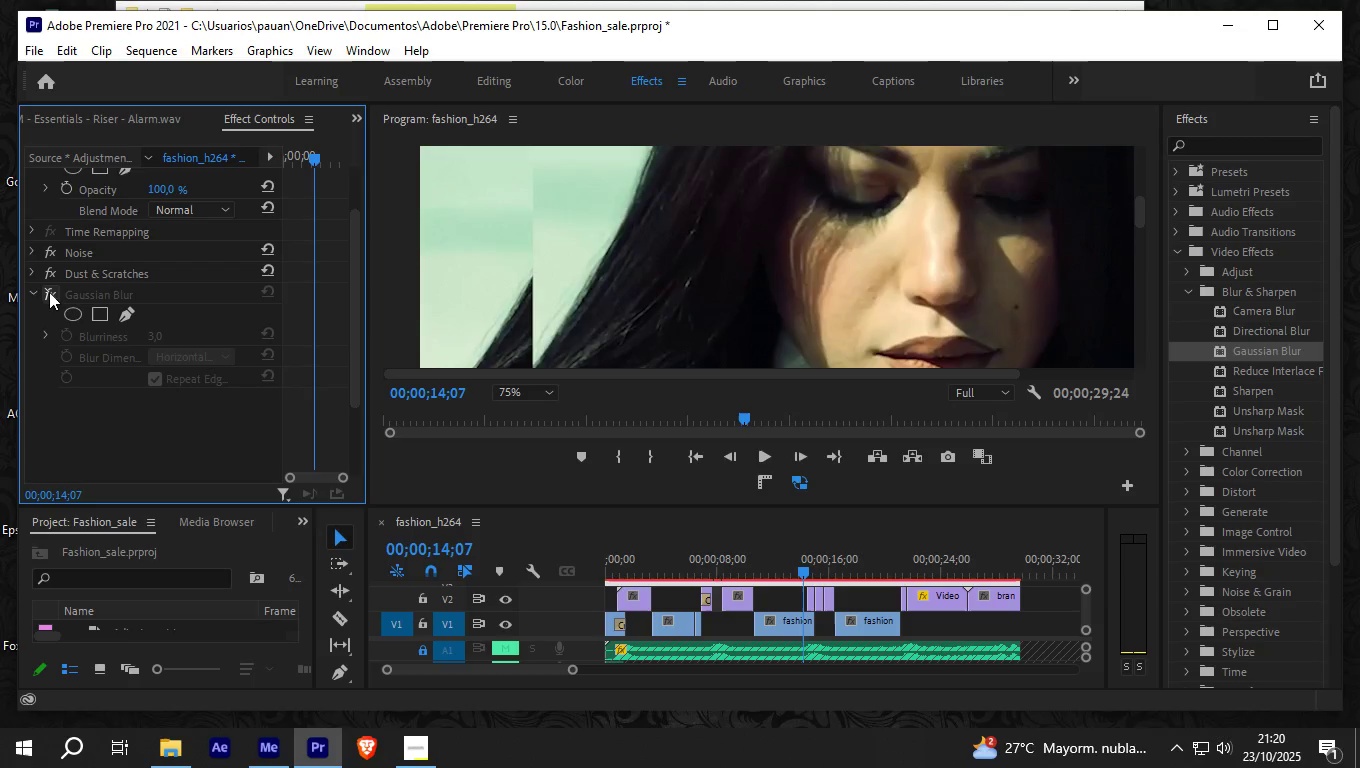 
left_click([49, 292])
 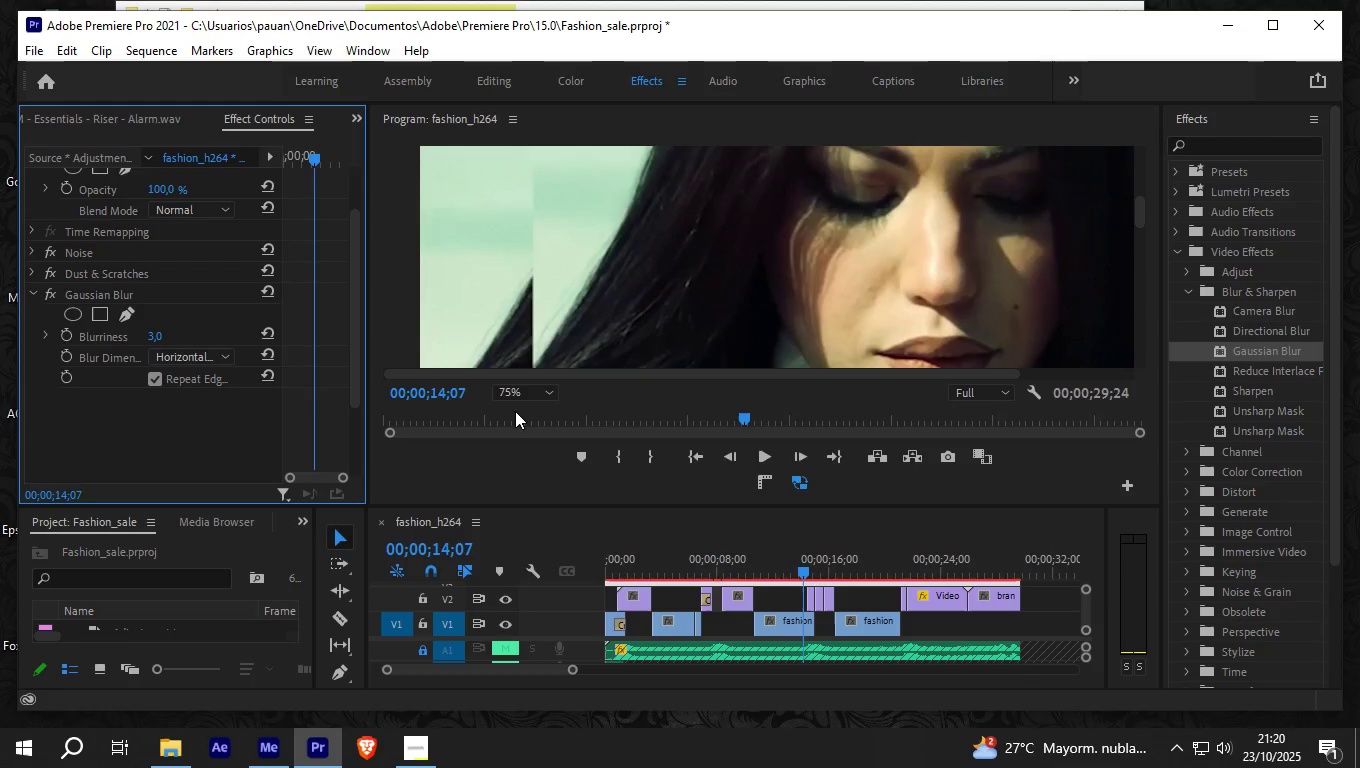 
left_click([520, 396])
 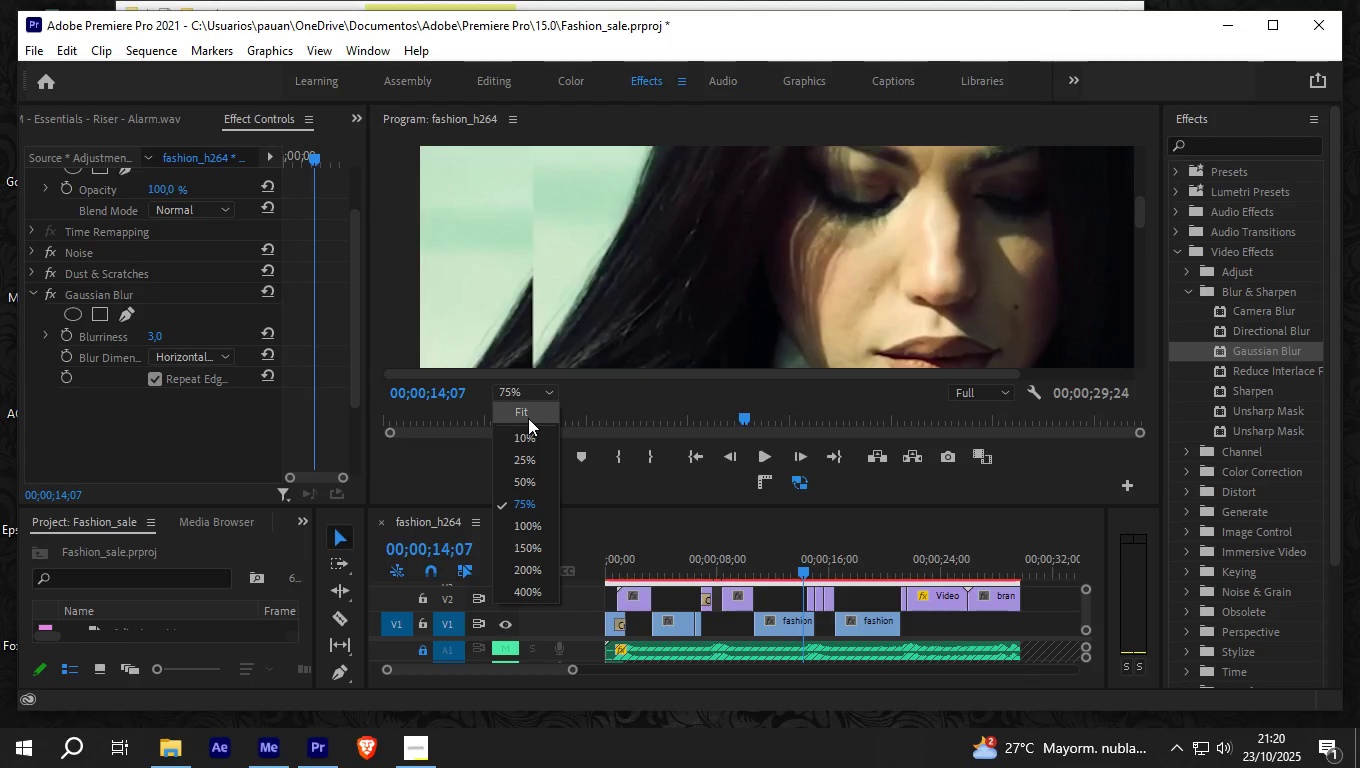 
left_click([528, 418])
 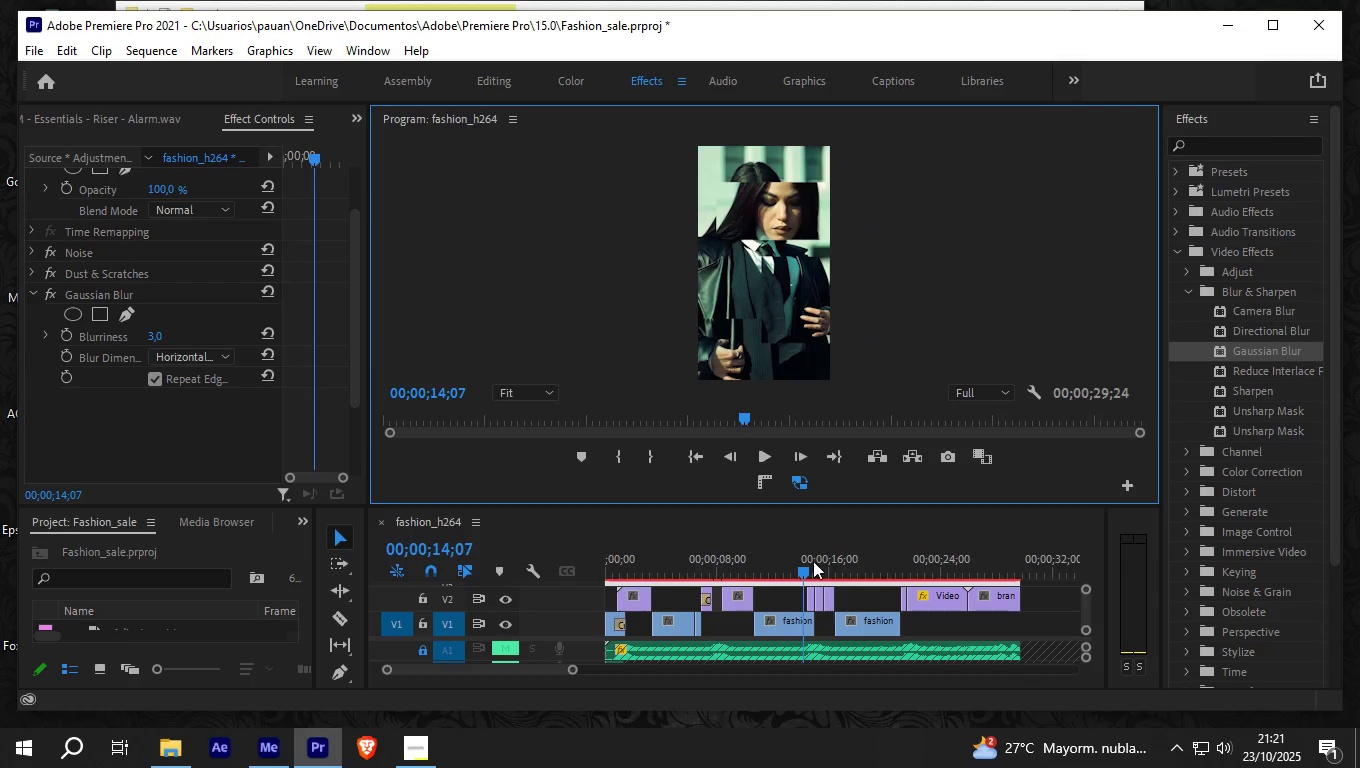 
left_click_drag(start_coordinate=[803, 565], to_coordinate=[918, 560])
 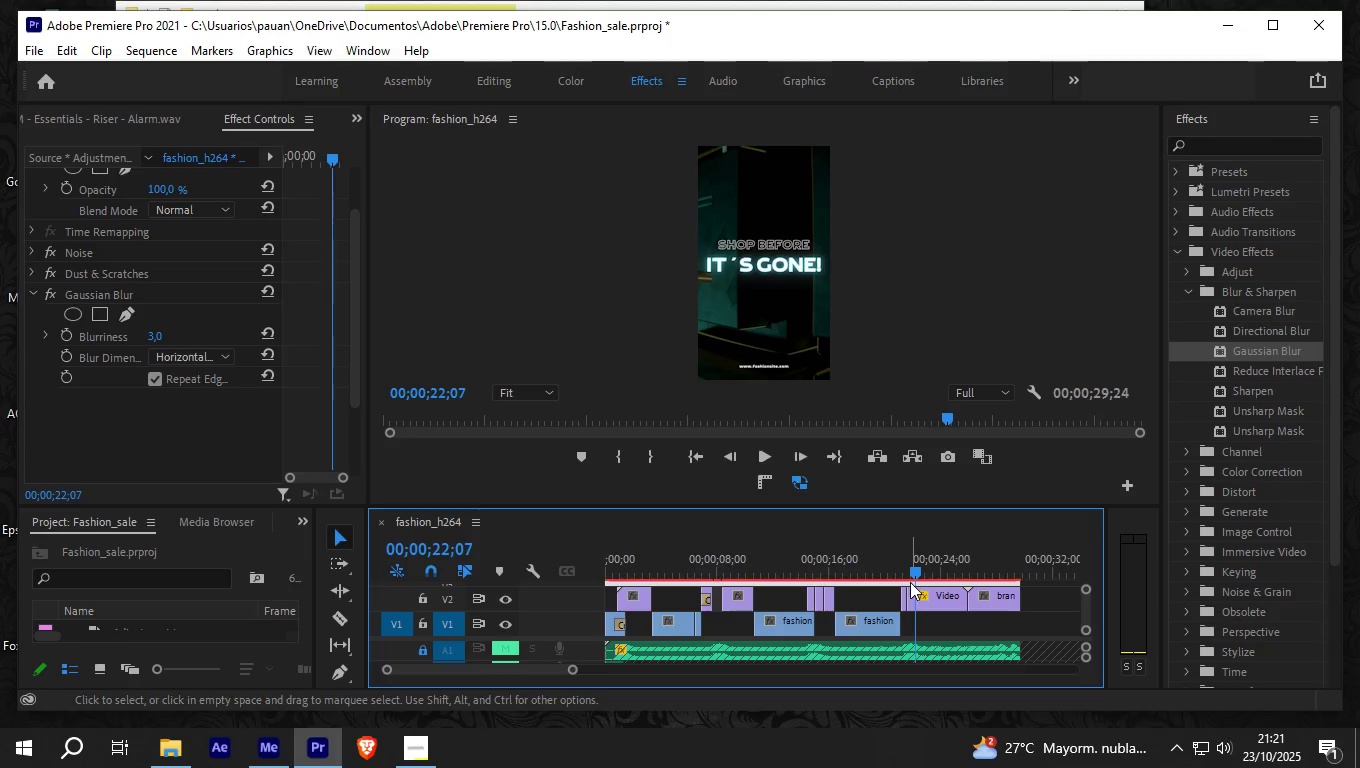 
left_click_drag(start_coordinate=[913, 568], to_coordinate=[577, 577])
 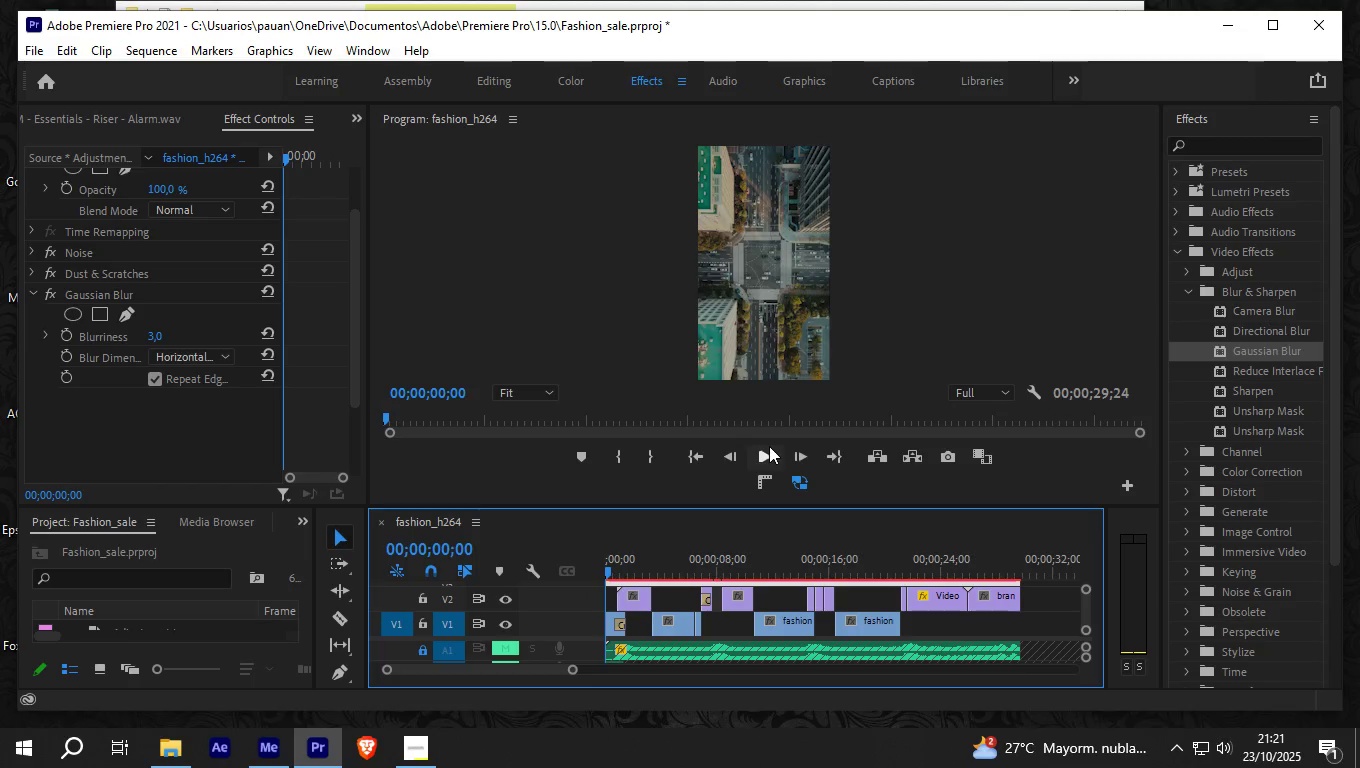 
left_click([769, 452])
 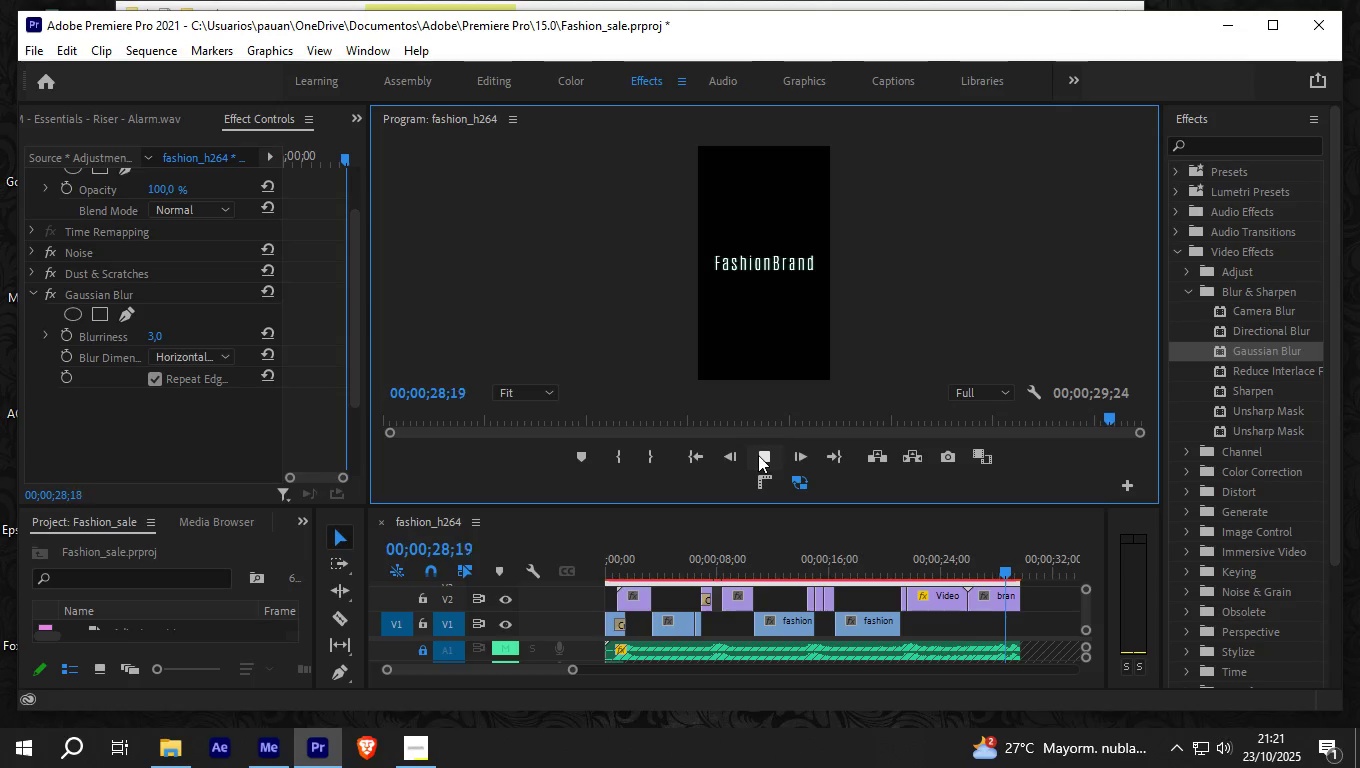 
wait(35.12)
 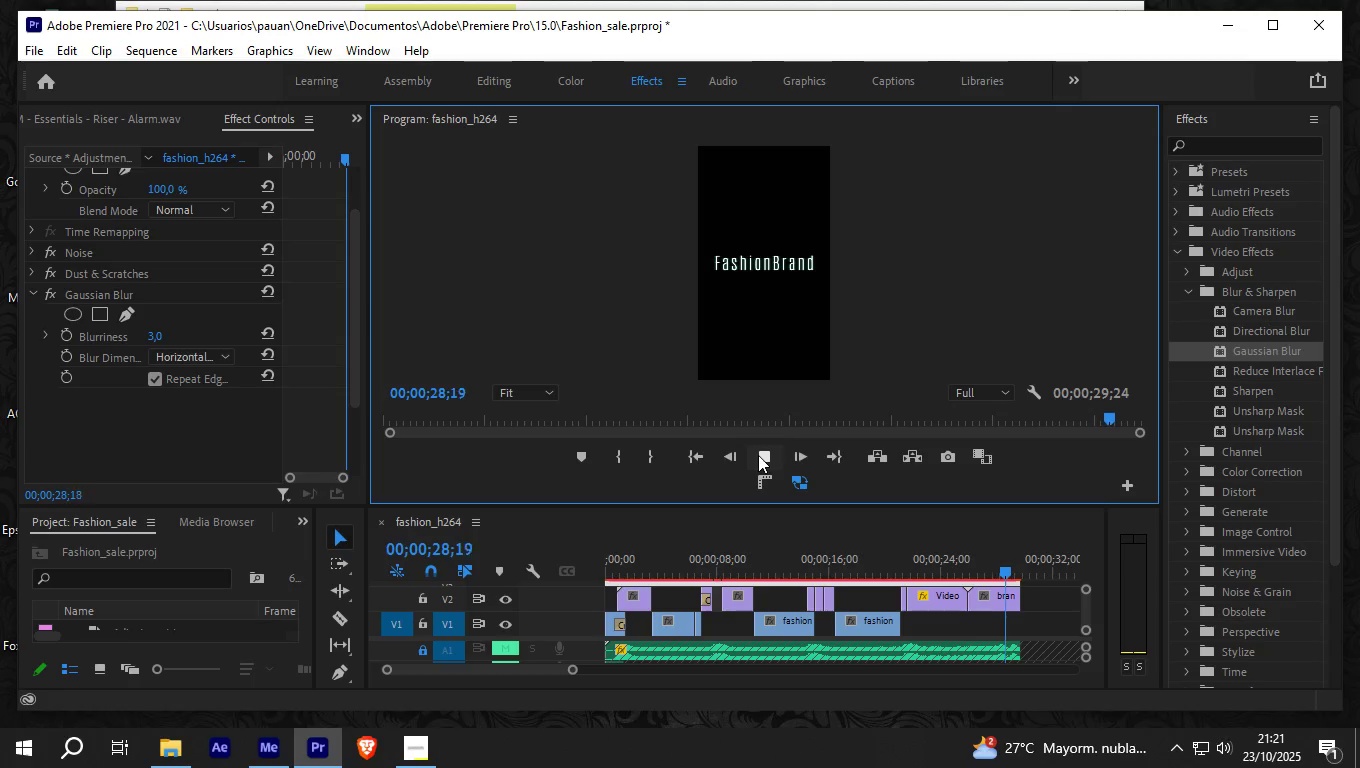 
left_click_drag(start_coordinate=[446, 504], to_coordinate=[465, 454])
 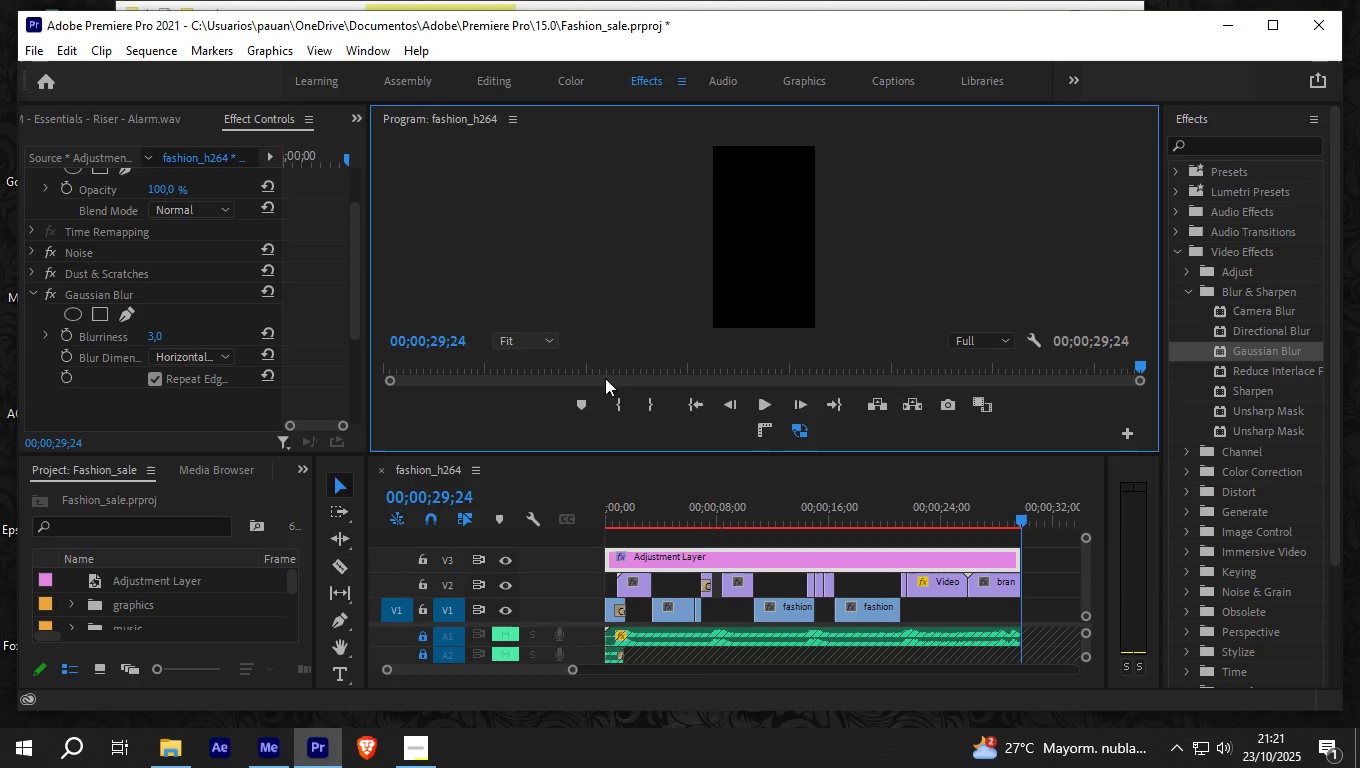 
left_click_drag(start_coordinate=[1020, 516], to_coordinate=[742, 532])
 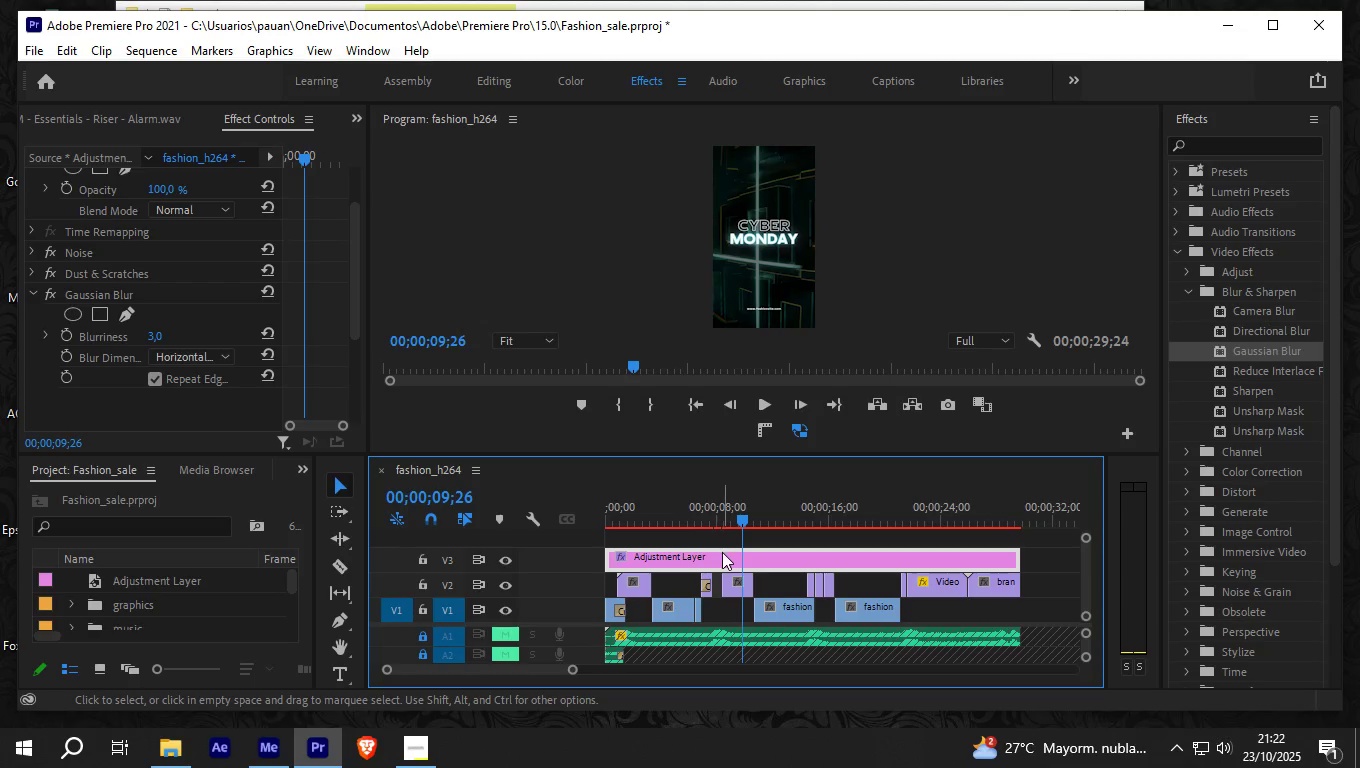 
left_click([722, 552])
 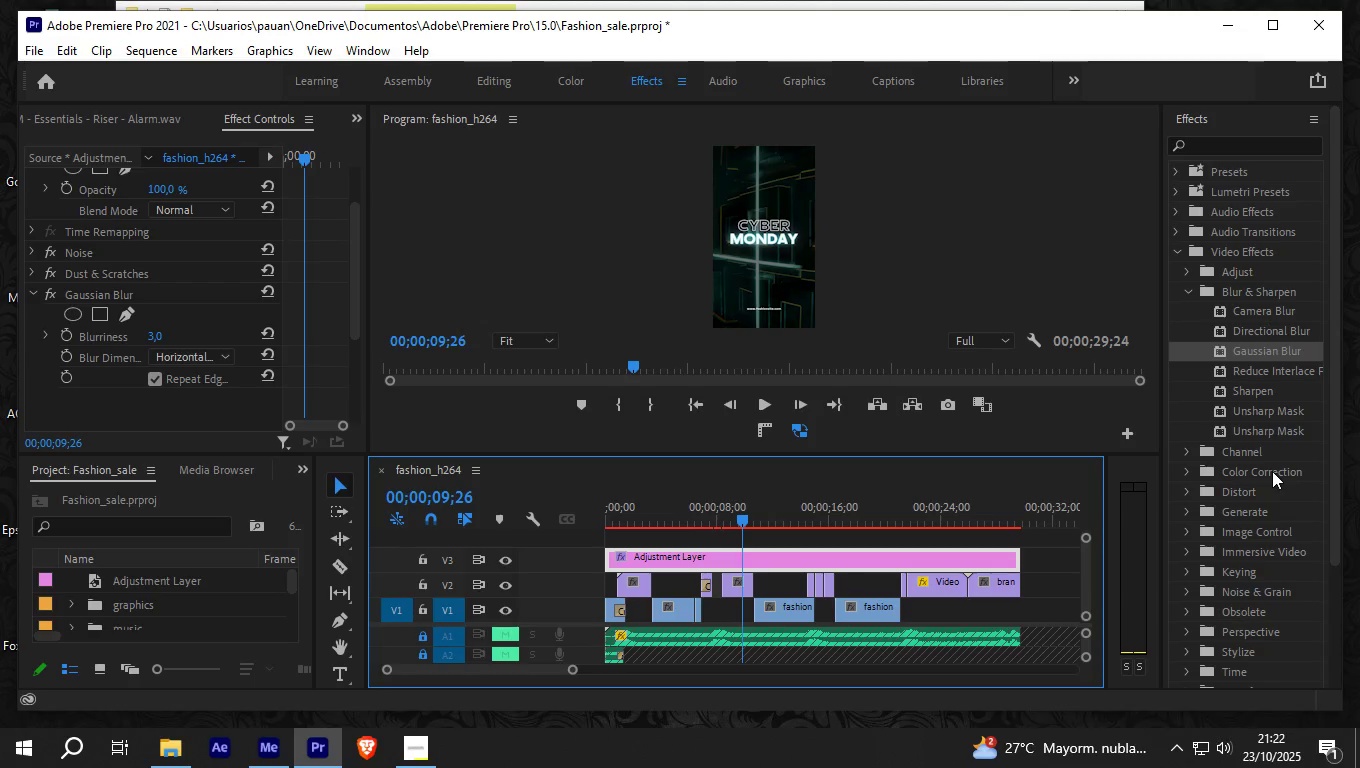 
left_click([1185, 489])
 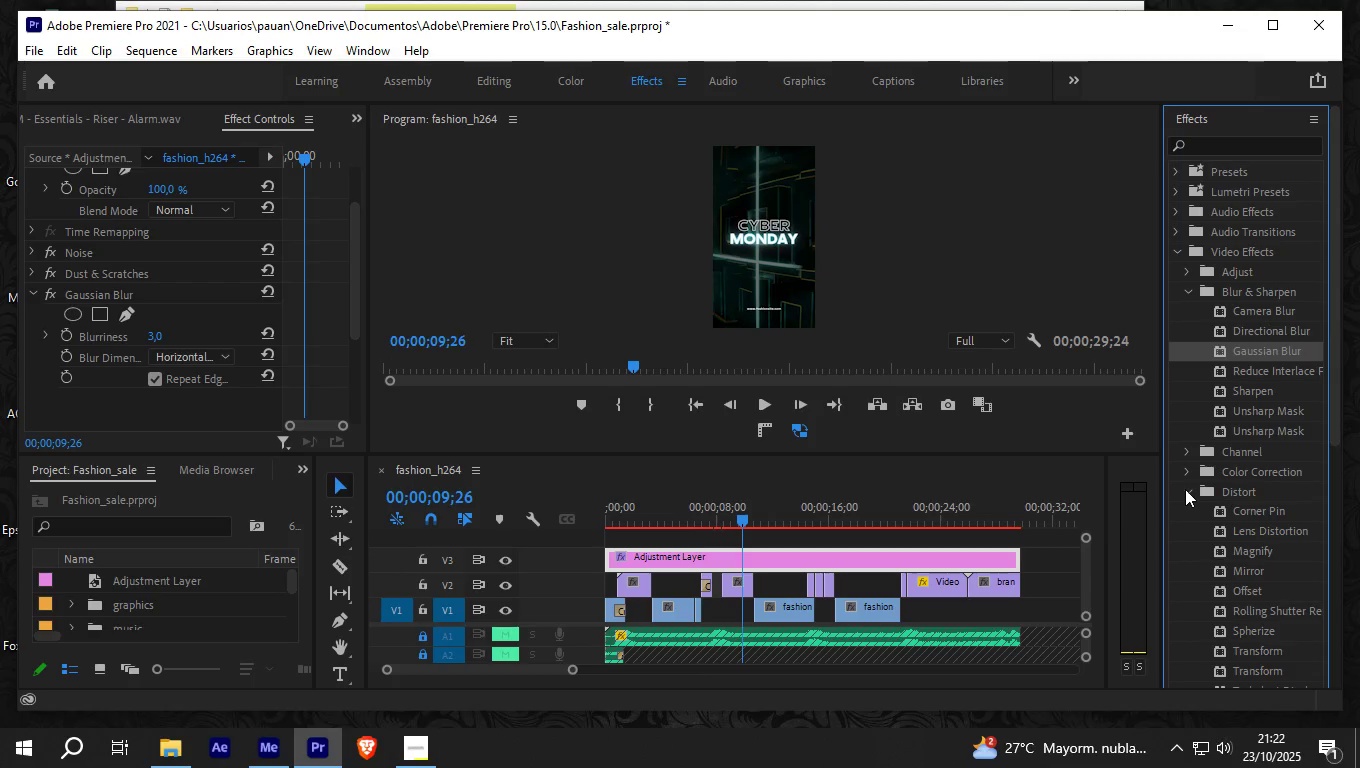 
left_click([1185, 489])
 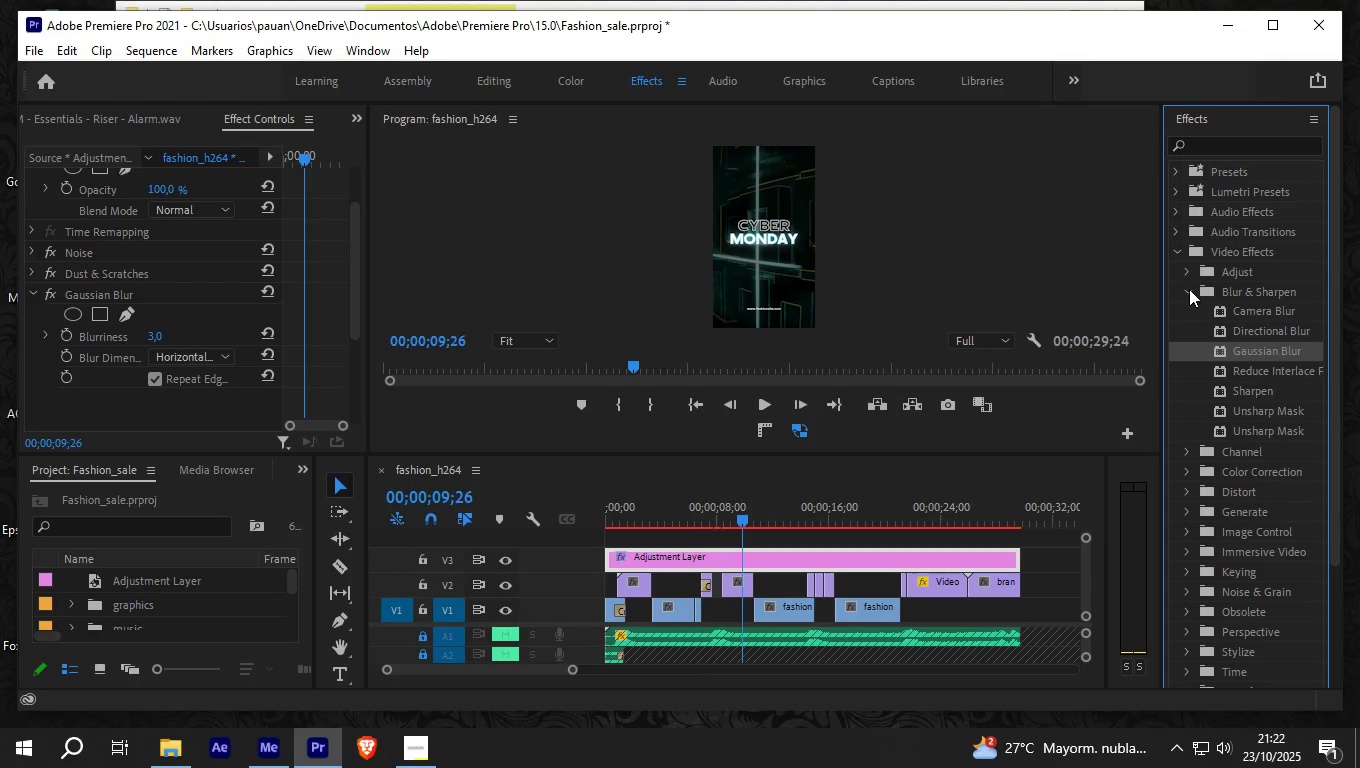 
left_click([1189, 289])
 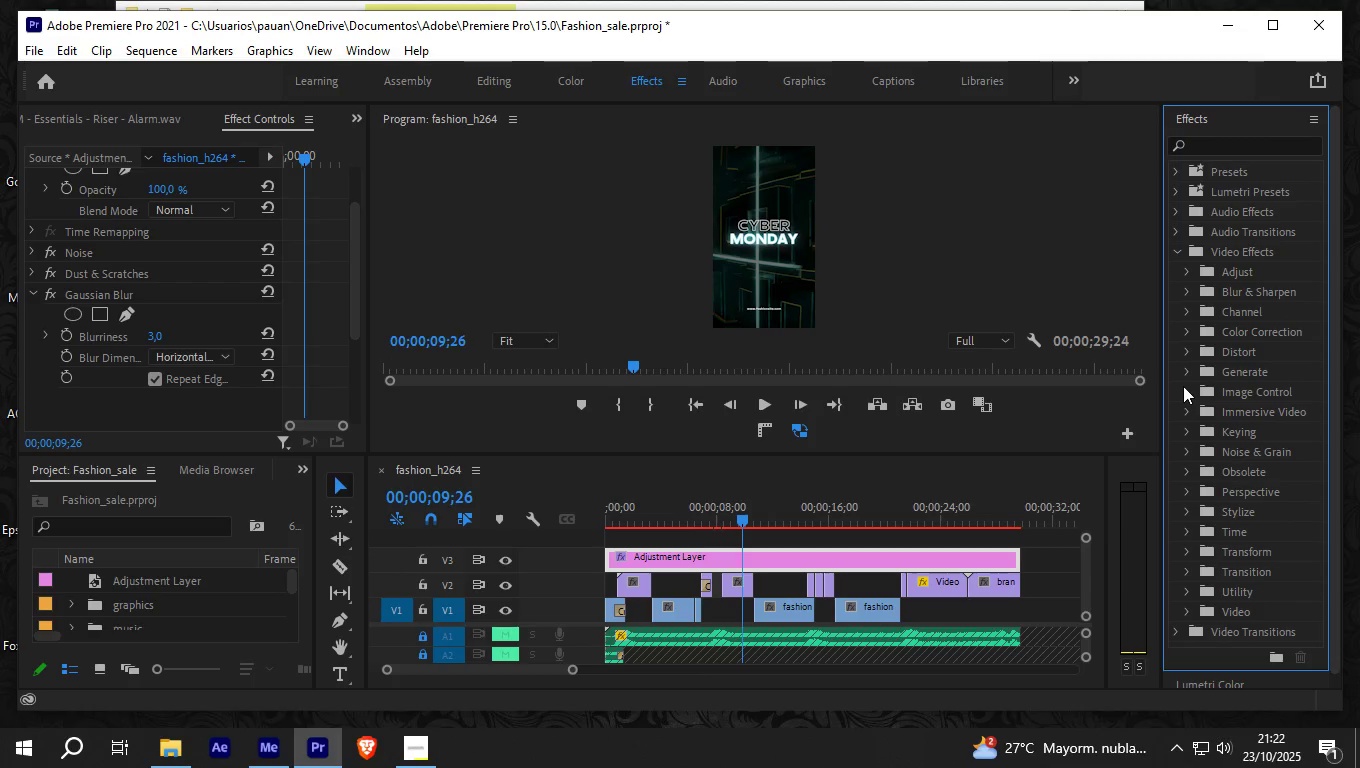 
left_click([1188, 390])
 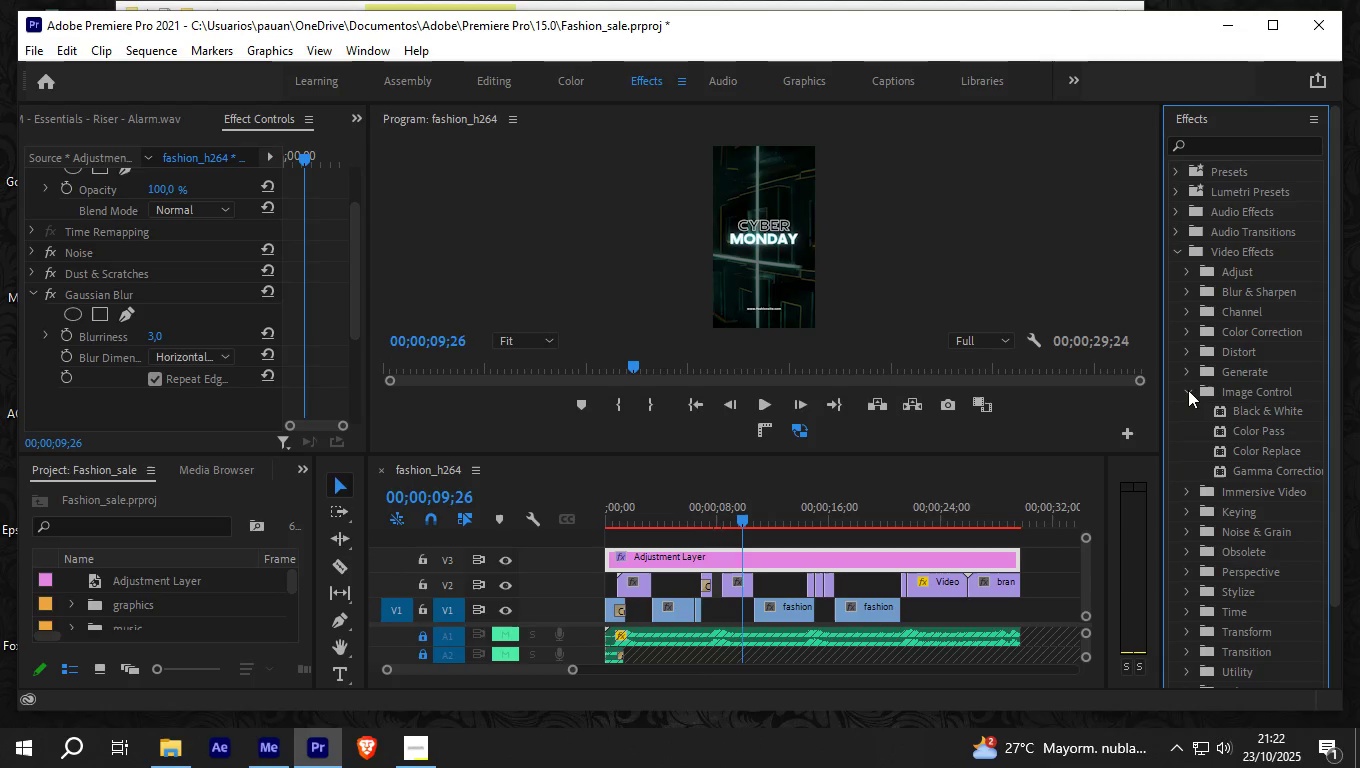 
left_click([1188, 390])
 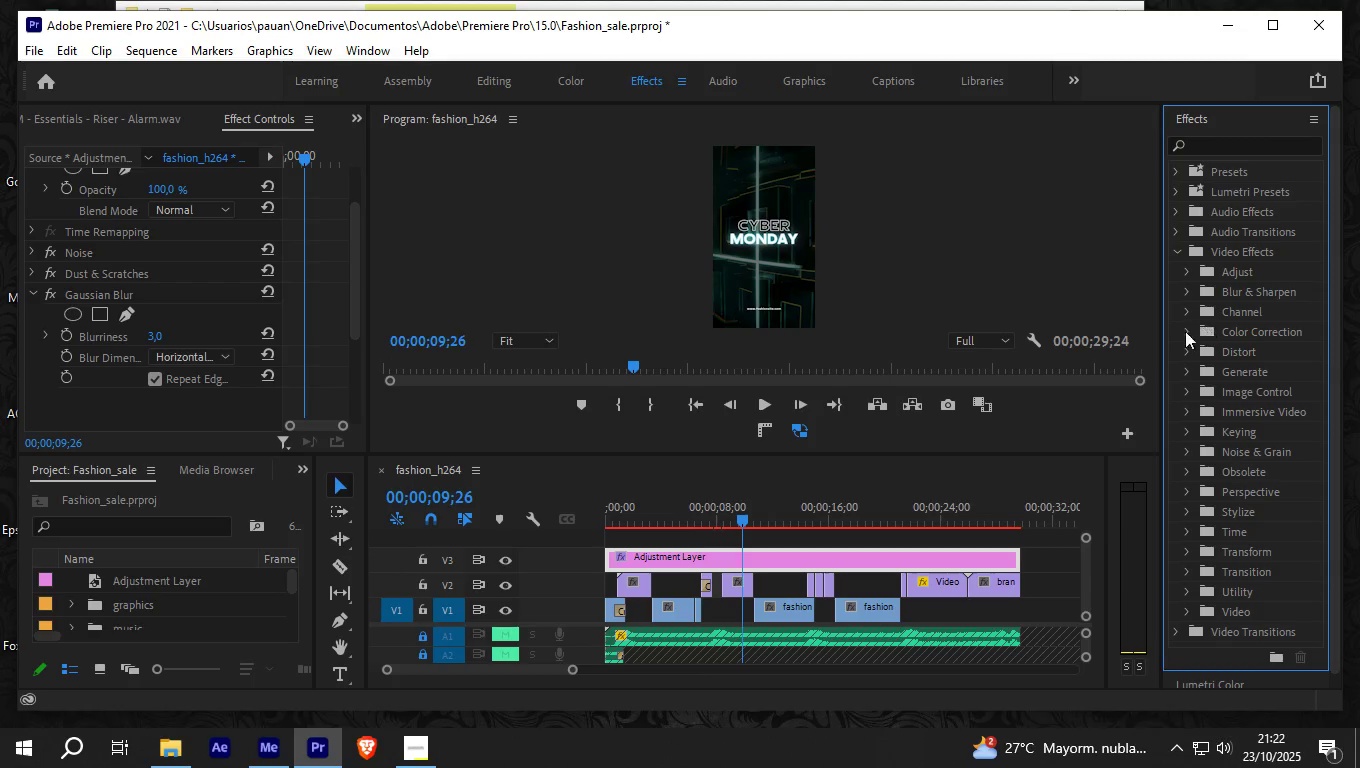 
left_click([1184, 332])
 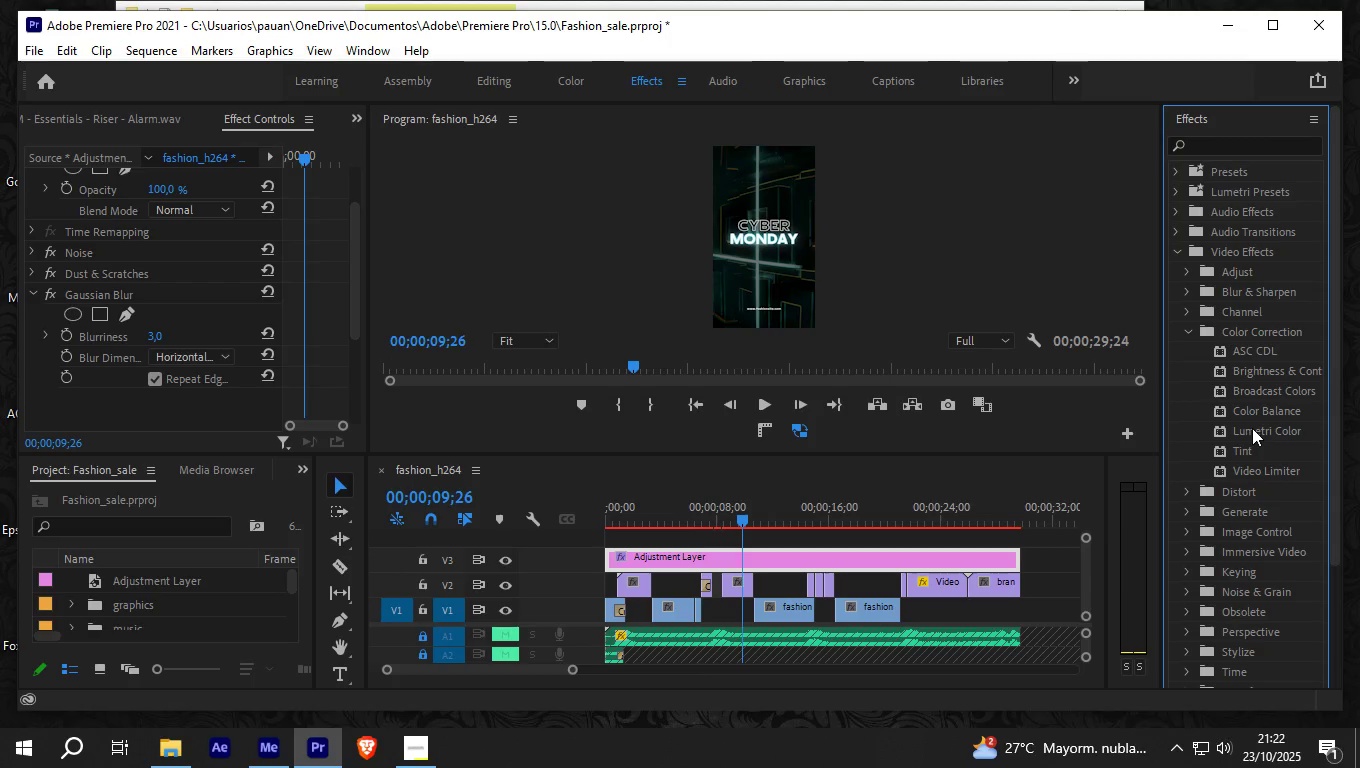 
wait(9.48)
 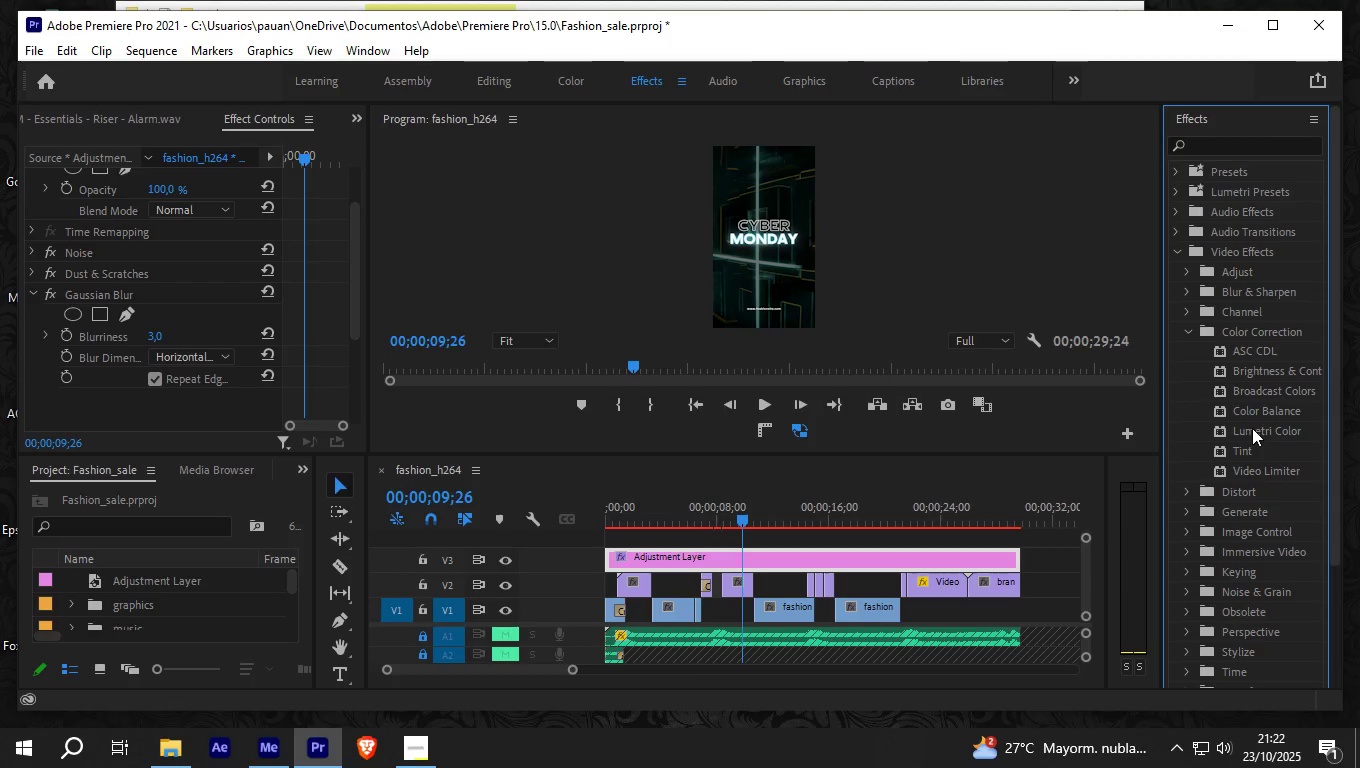 
left_click([1272, 430])
 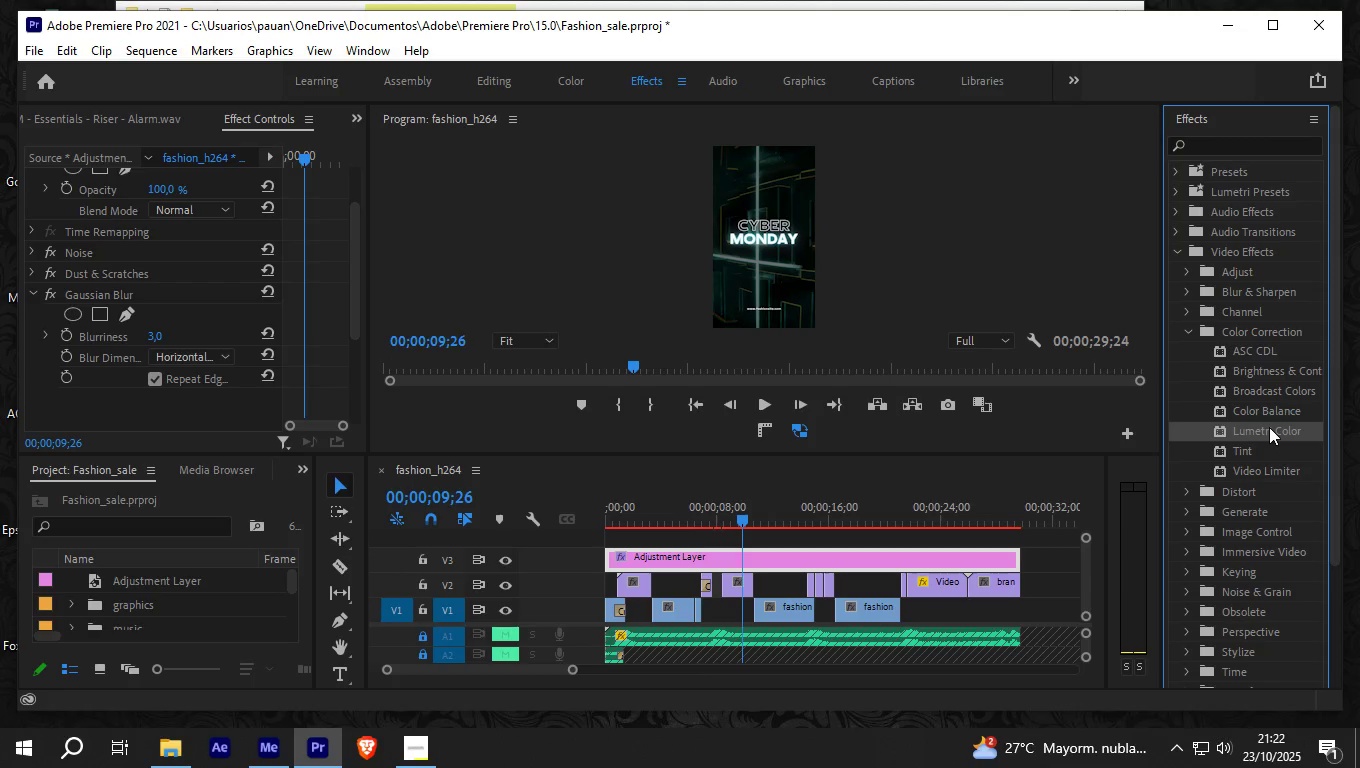 
left_click_drag(start_coordinate=[1269, 427], to_coordinate=[832, 553])
 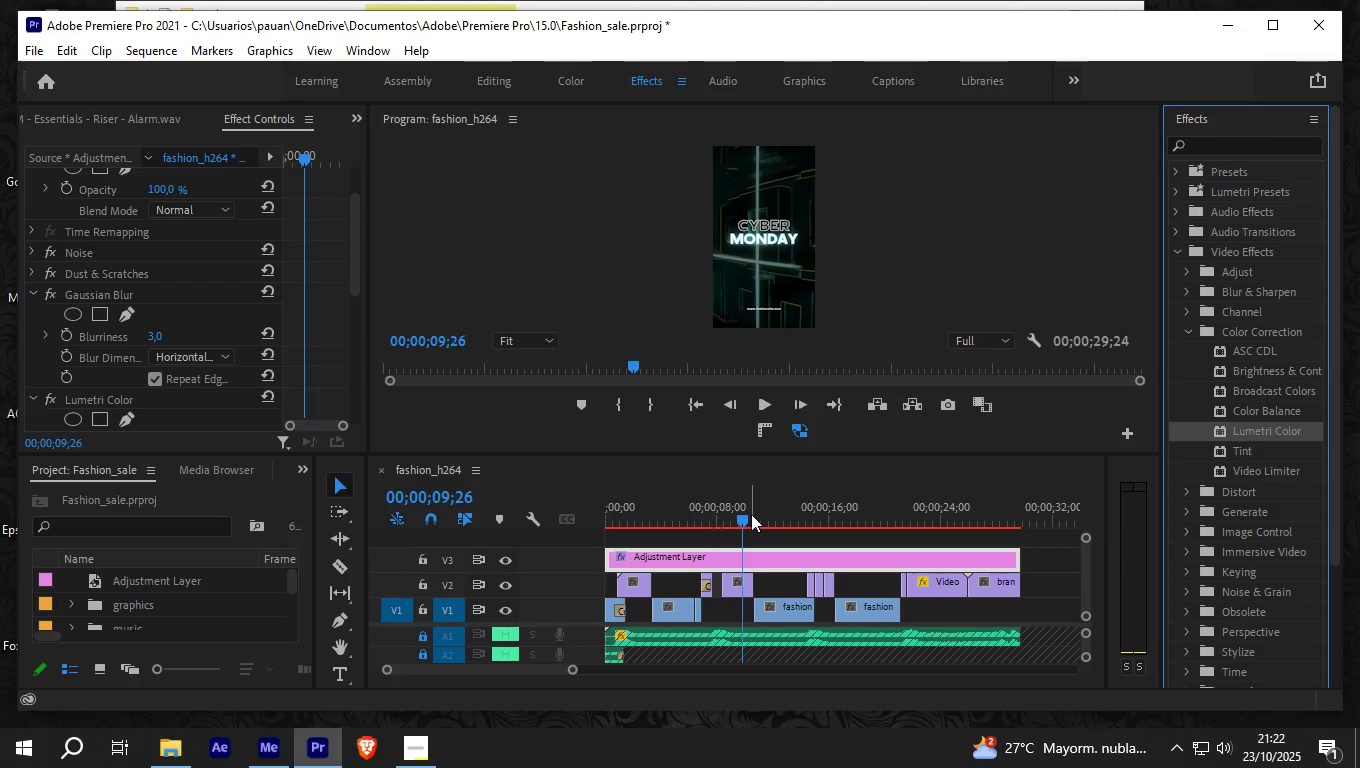 
left_click_drag(start_coordinate=[743, 517], to_coordinate=[665, 520])
 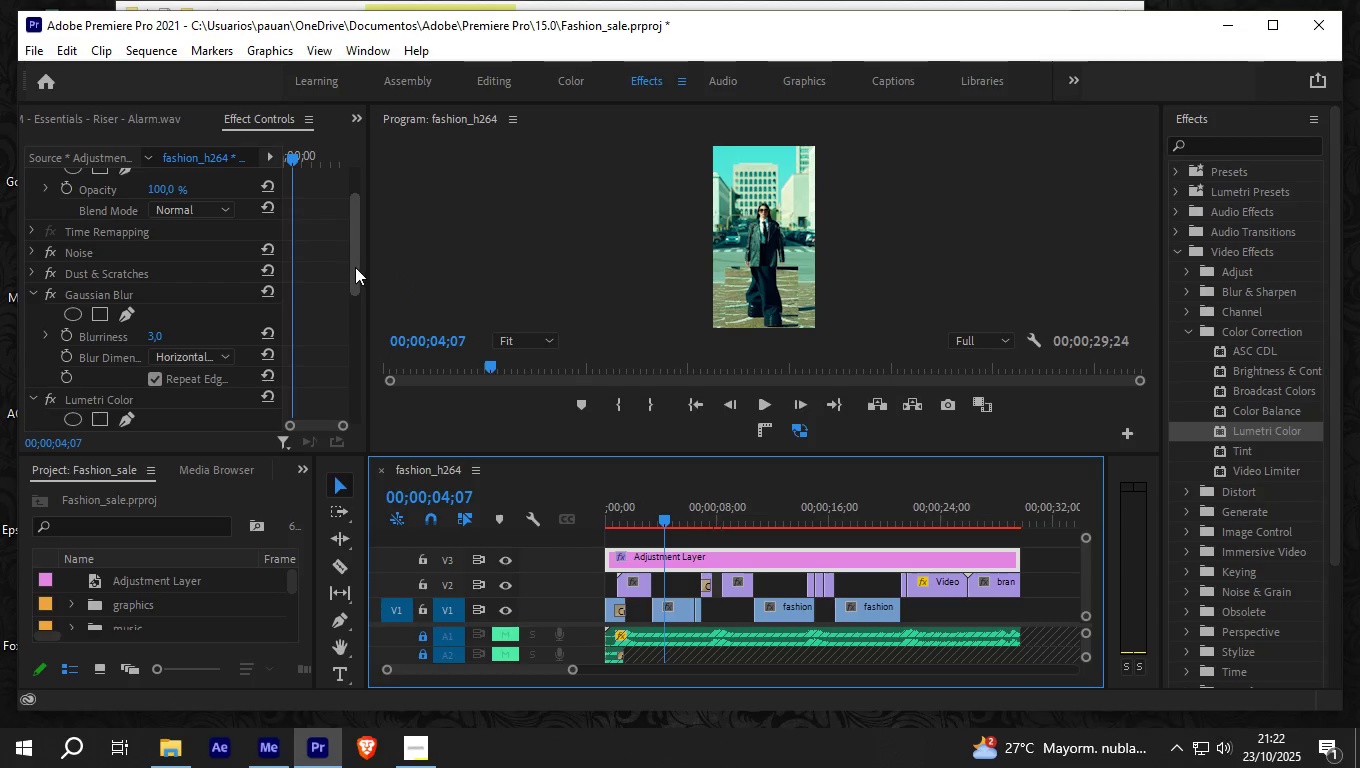 
left_click_drag(start_coordinate=[355, 271], to_coordinate=[356, 333])
 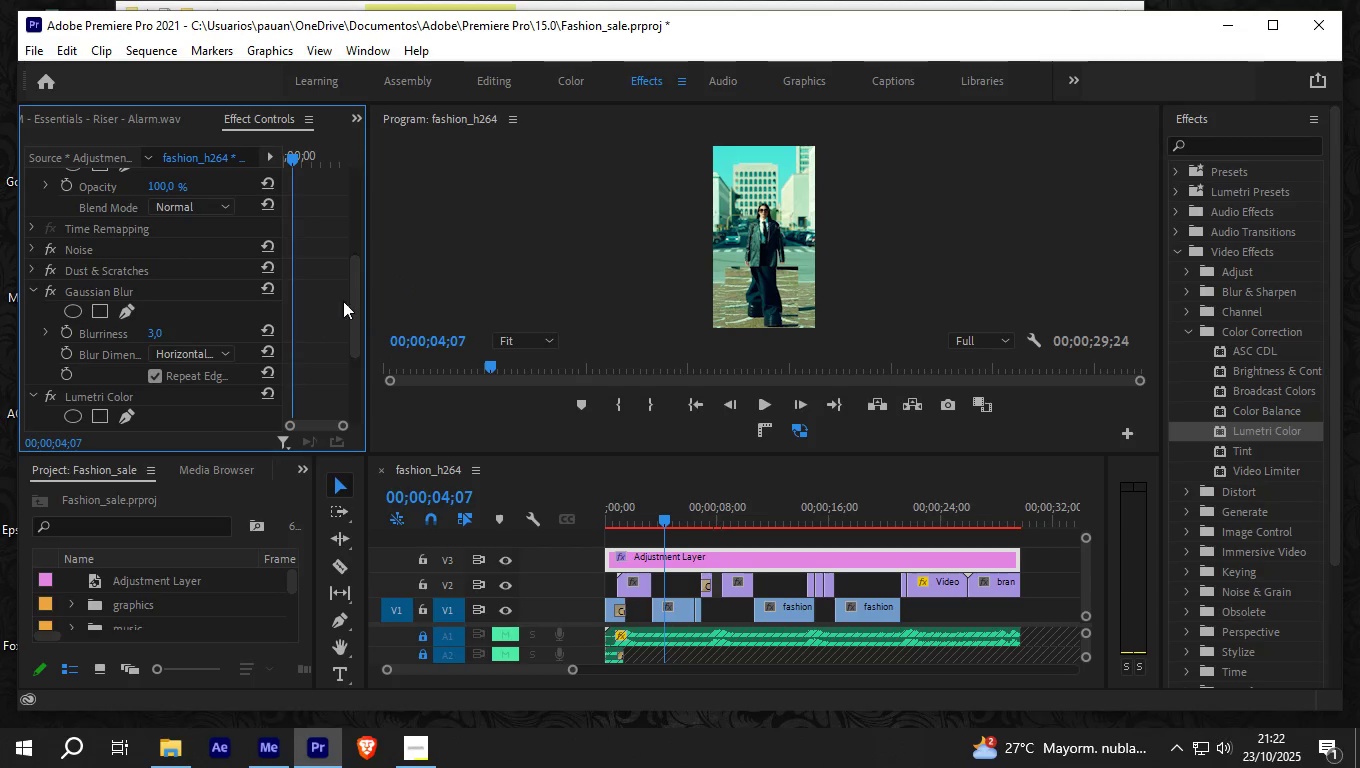 
left_click_drag(start_coordinate=[354, 286], to_coordinate=[339, 369])
 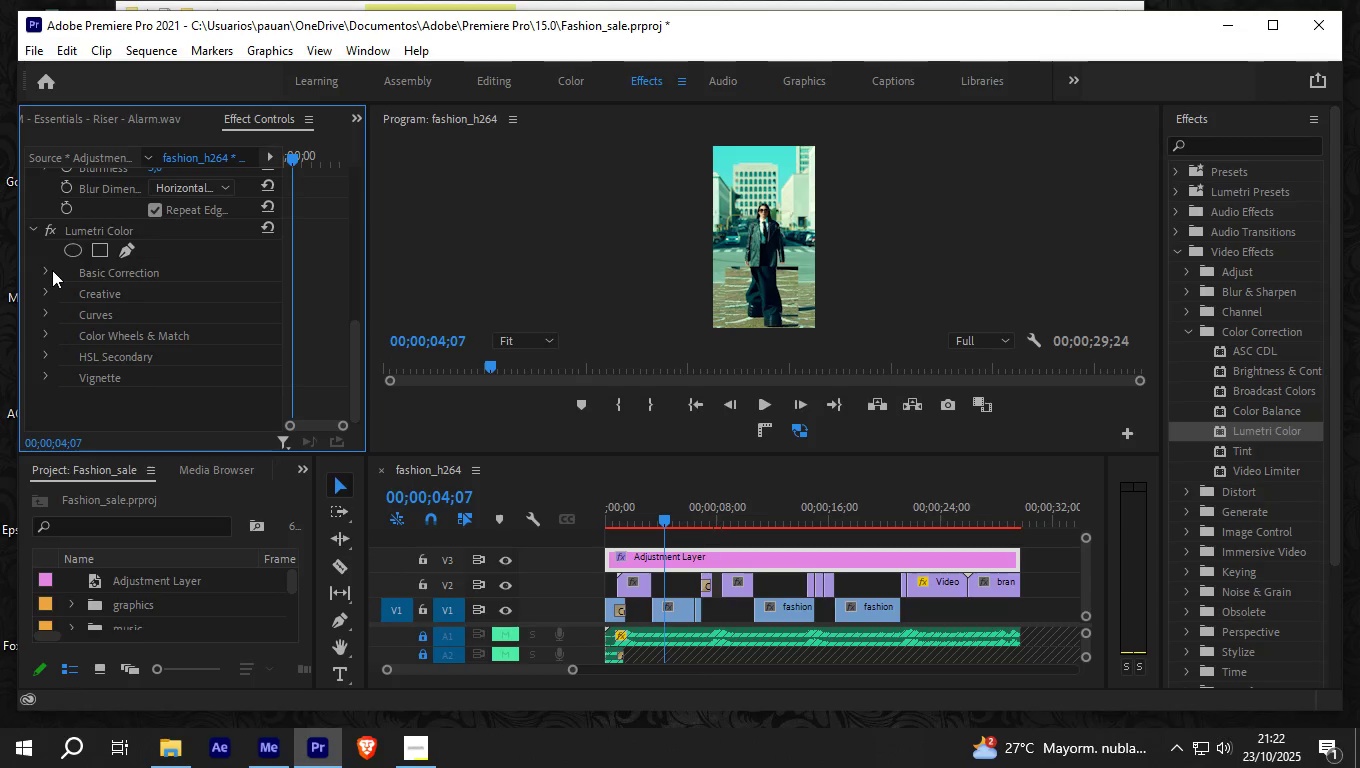 
left_click([45, 271])
 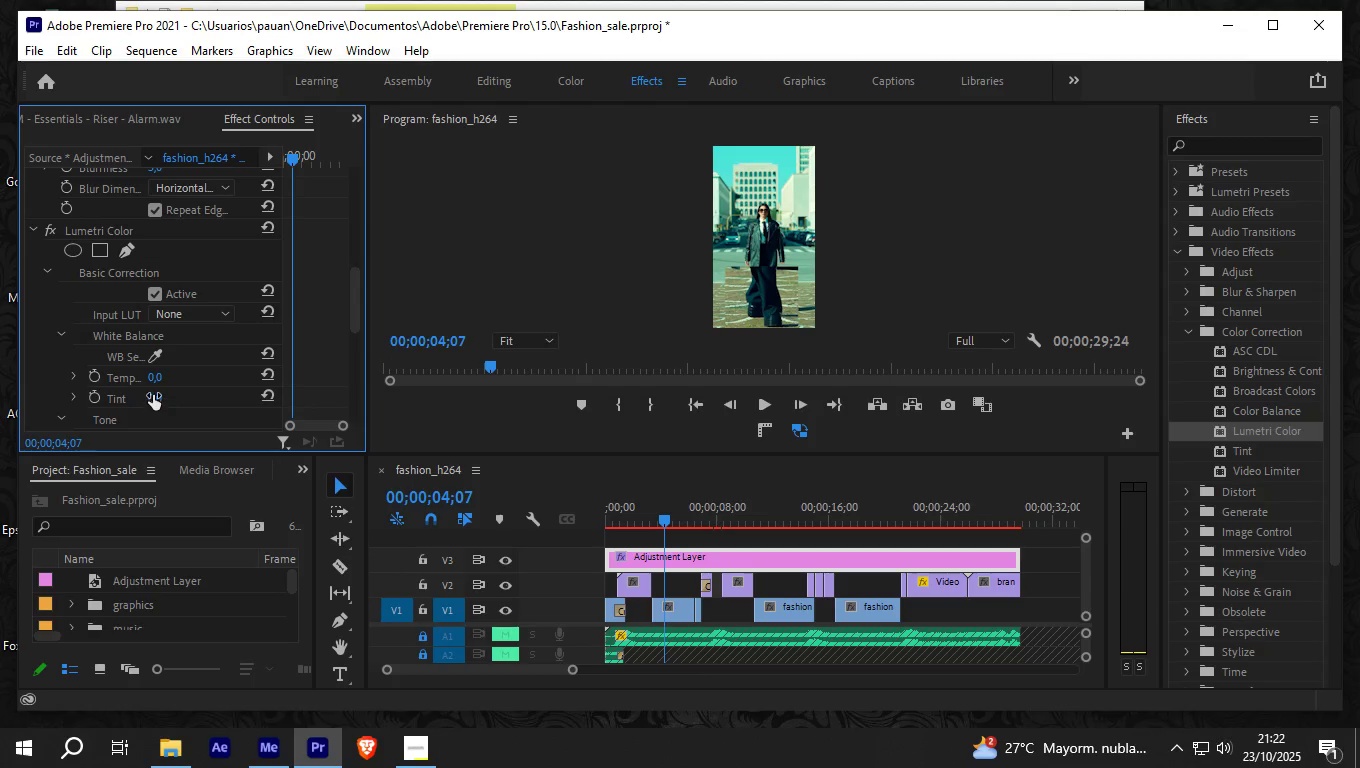 
left_click_drag(start_coordinate=[155, 378], to_coordinate=[270, 404])
 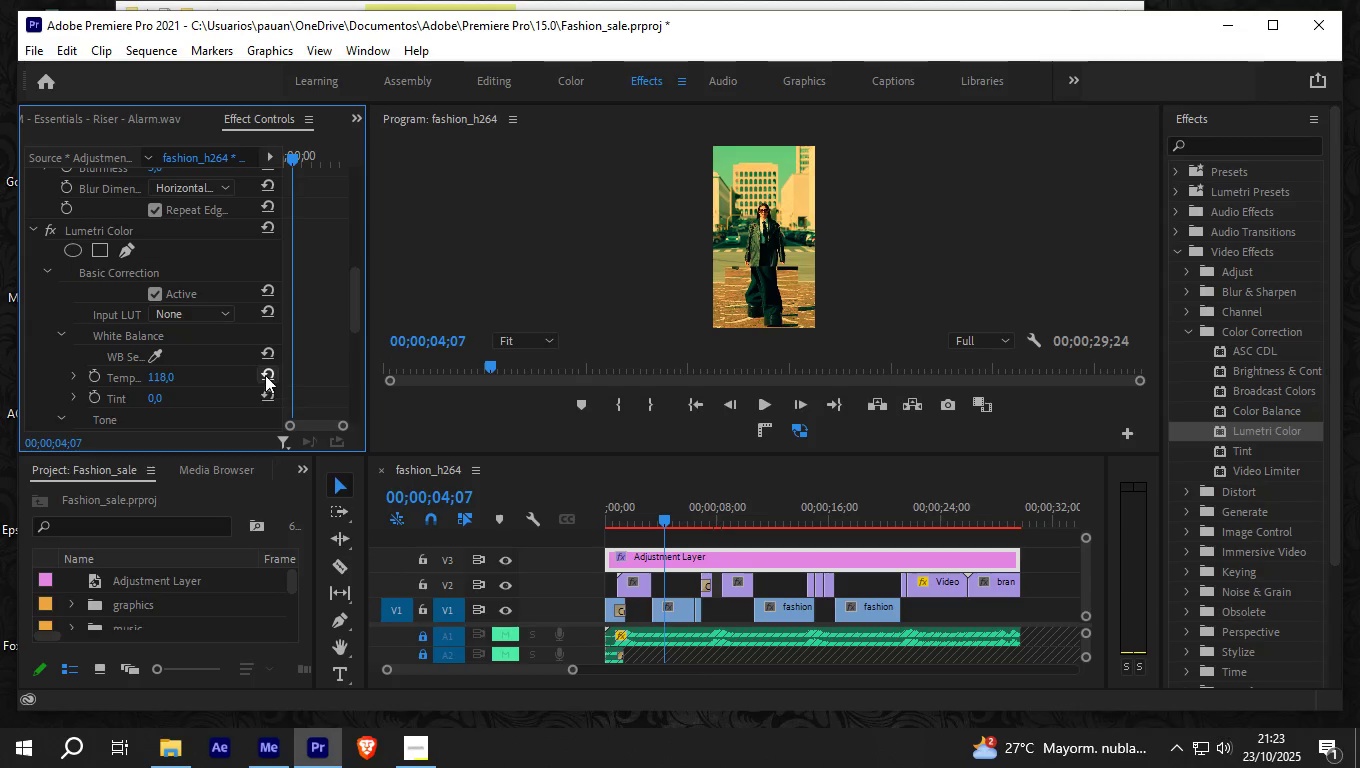 
left_click([265, 375])
 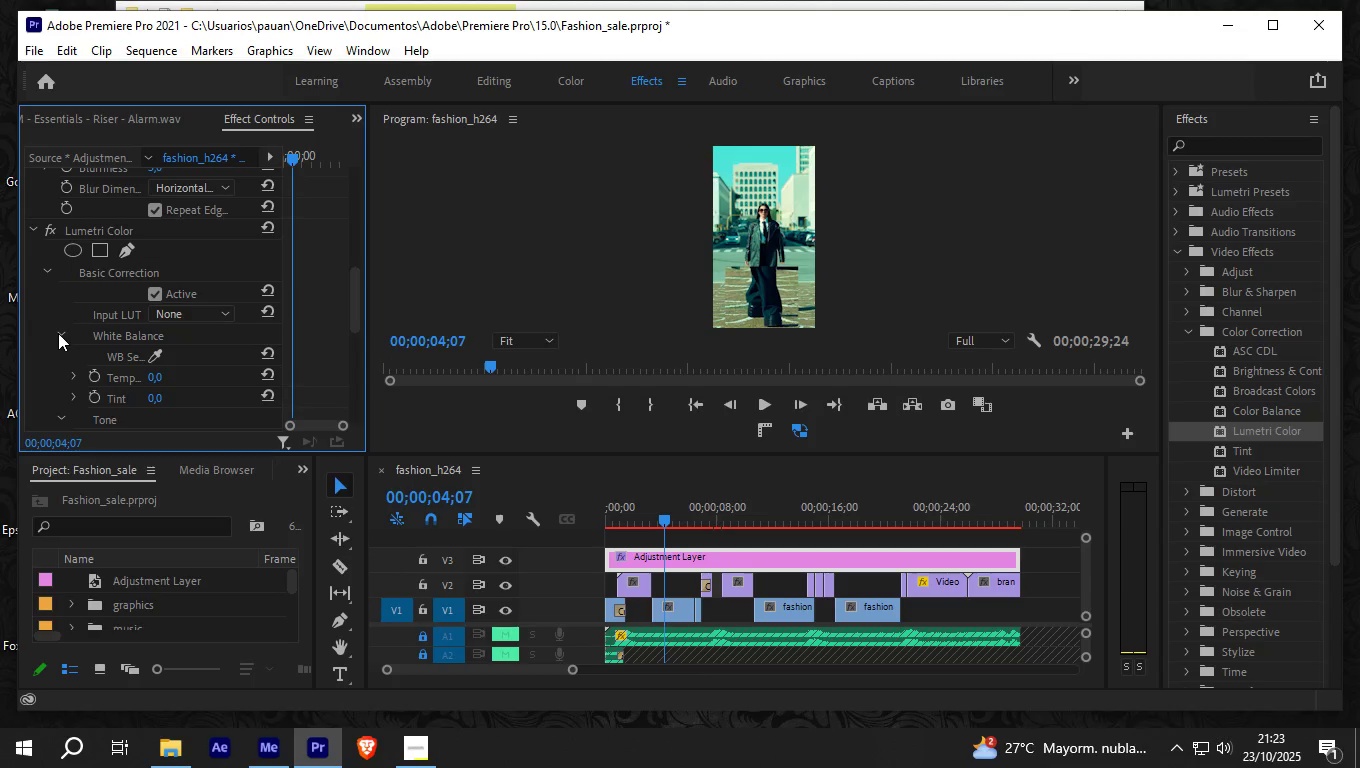 
left_click([58, 330])
 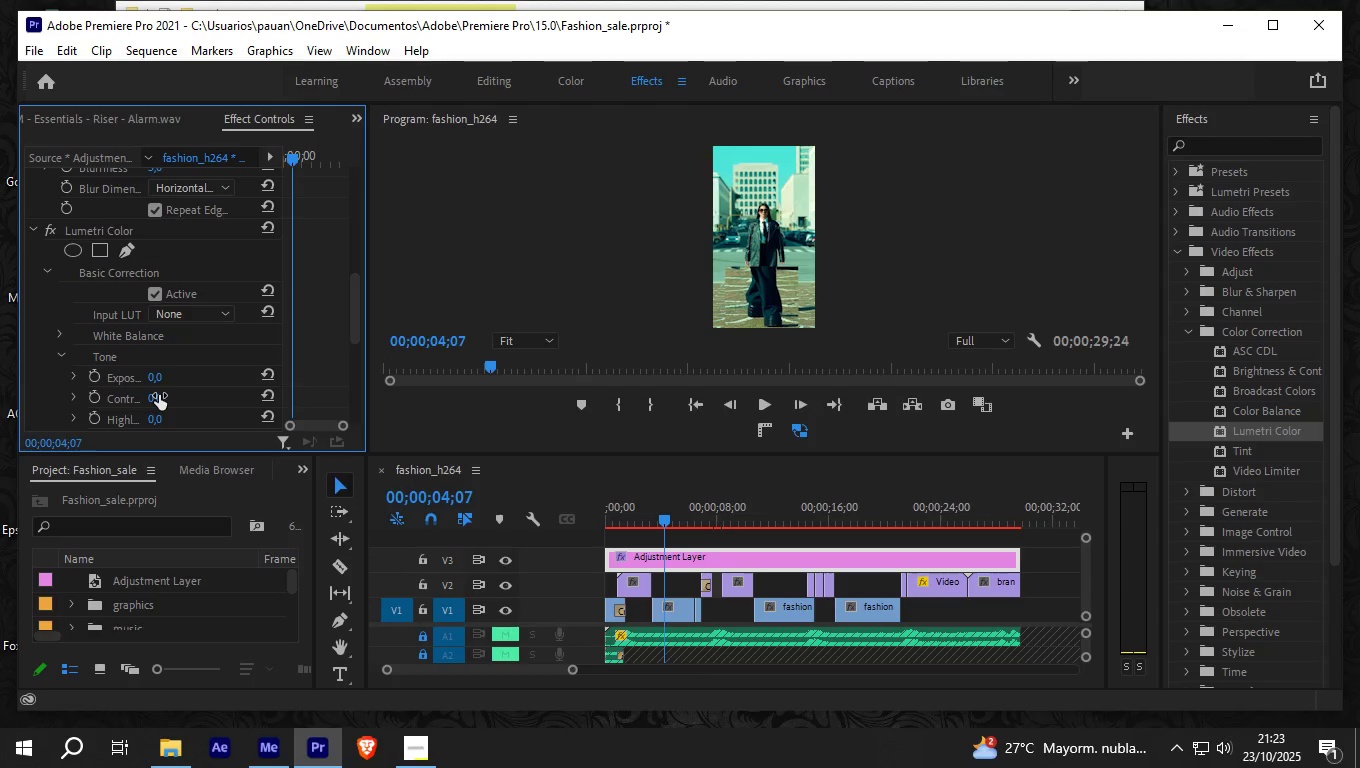 
left_click_drag(start_coordinate=[159, 396], to_coordinate=[139, 397])
 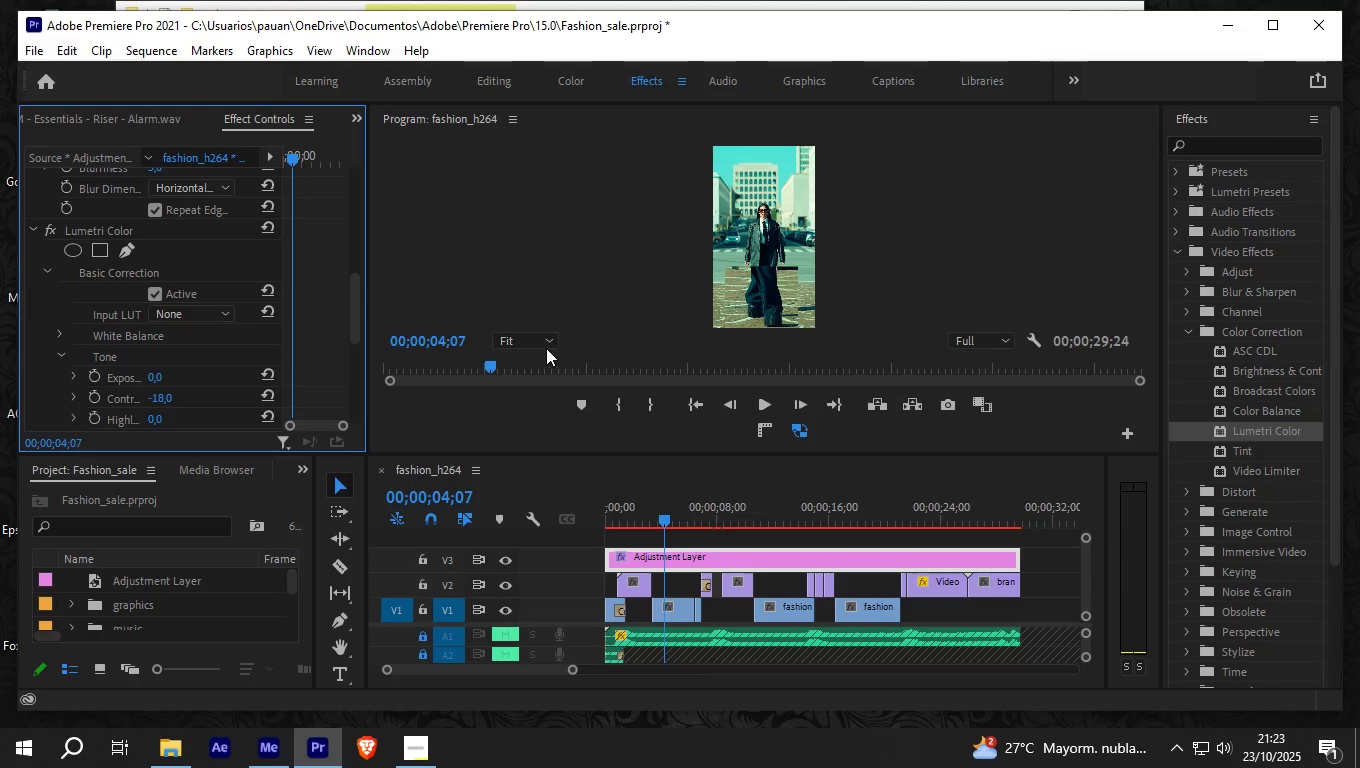 
left_click([541, 339])
 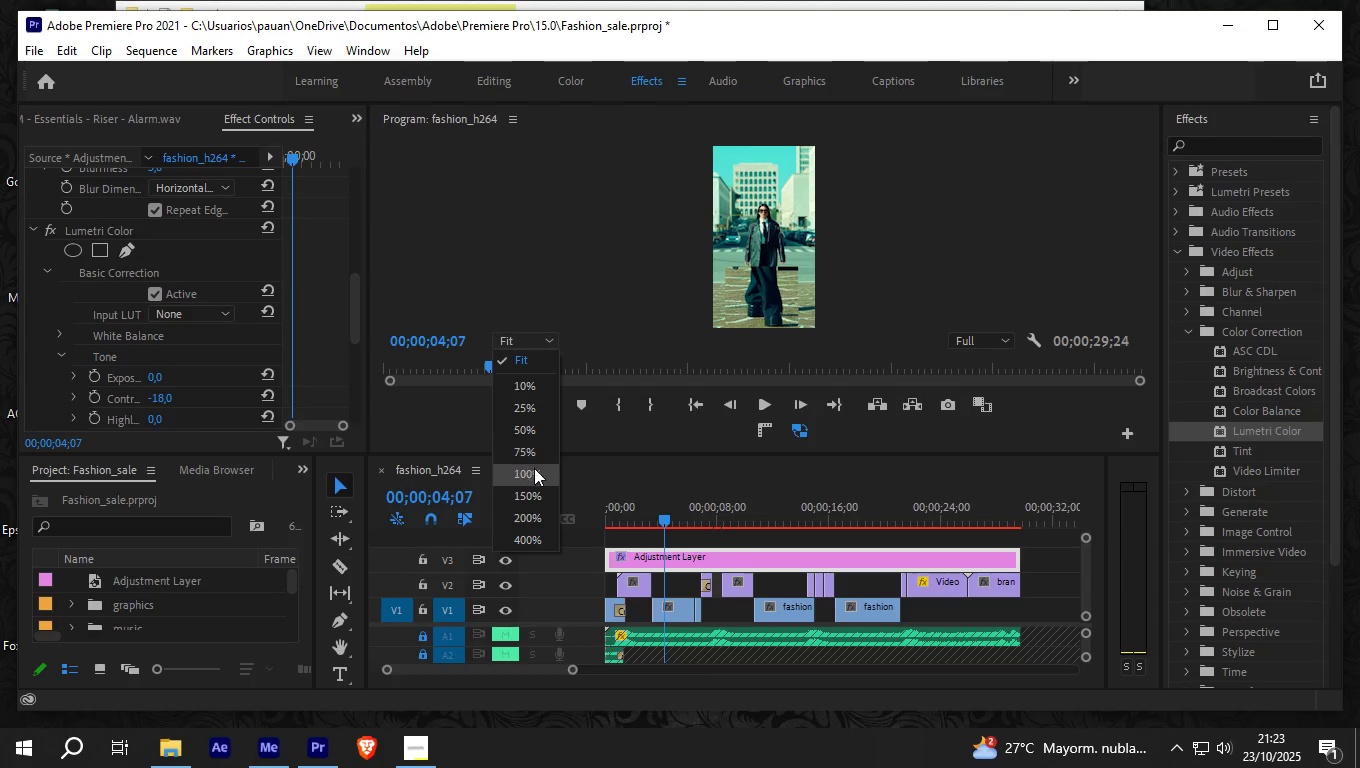 
left_click([534, 468])
 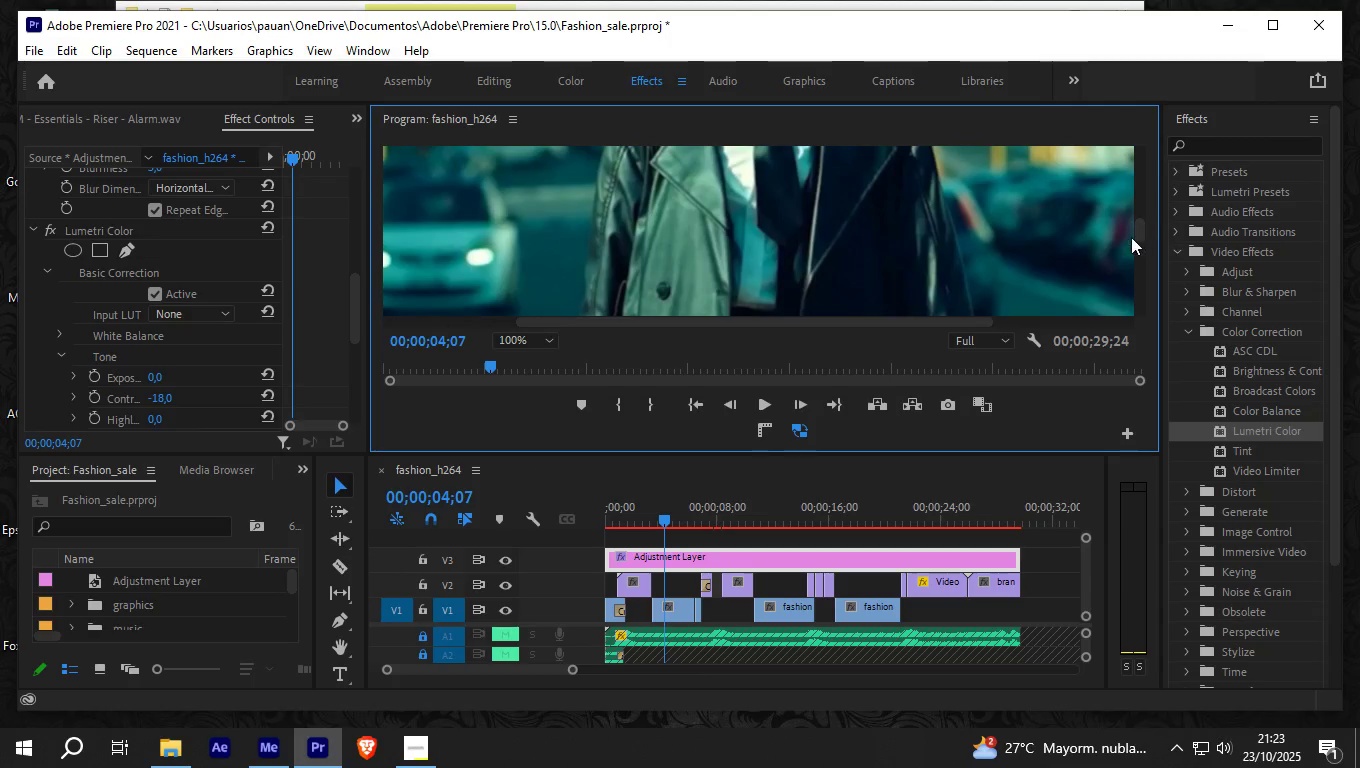 
left_click_drag(start_coordinate=[1139, 234], to_coordinate=[1134, 215])
 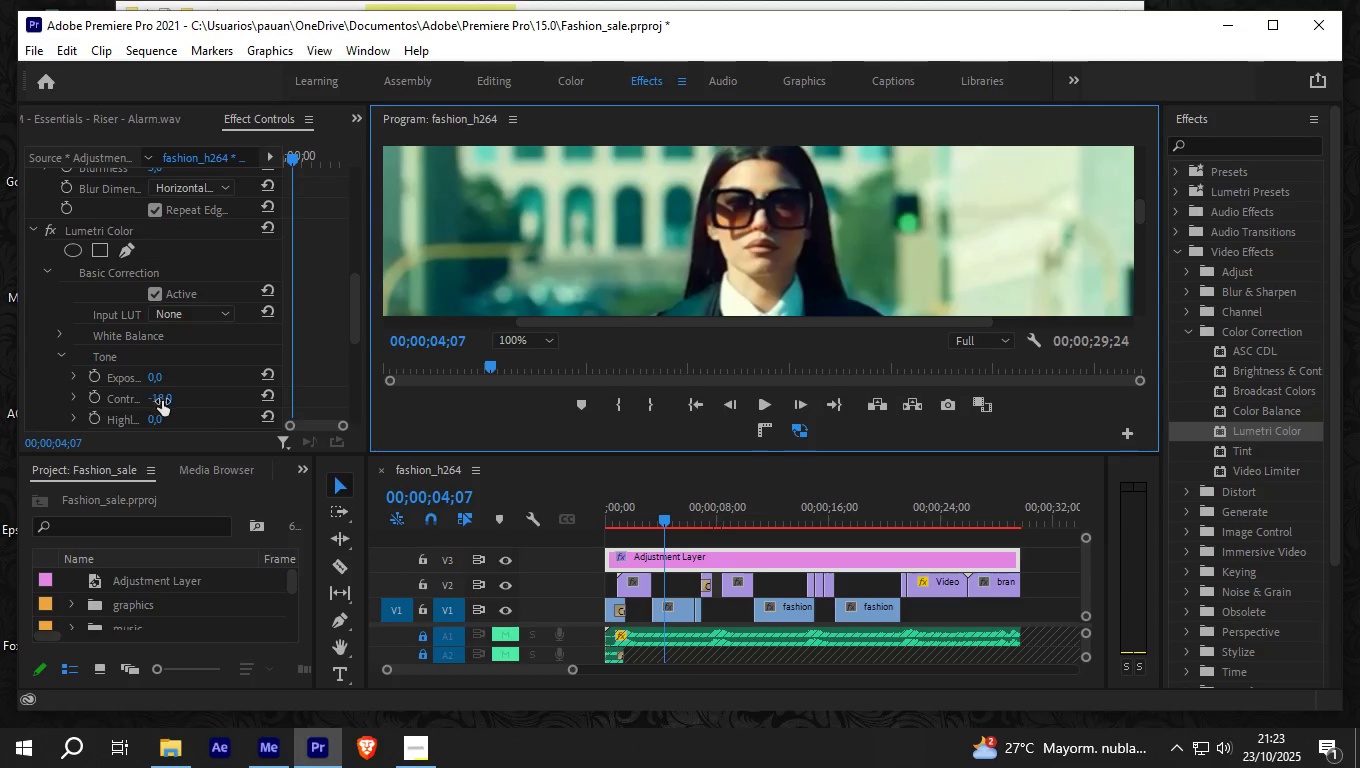 
left_click_drag(start_coordinate=[163, 402], to_coordinate=[184, 399])
 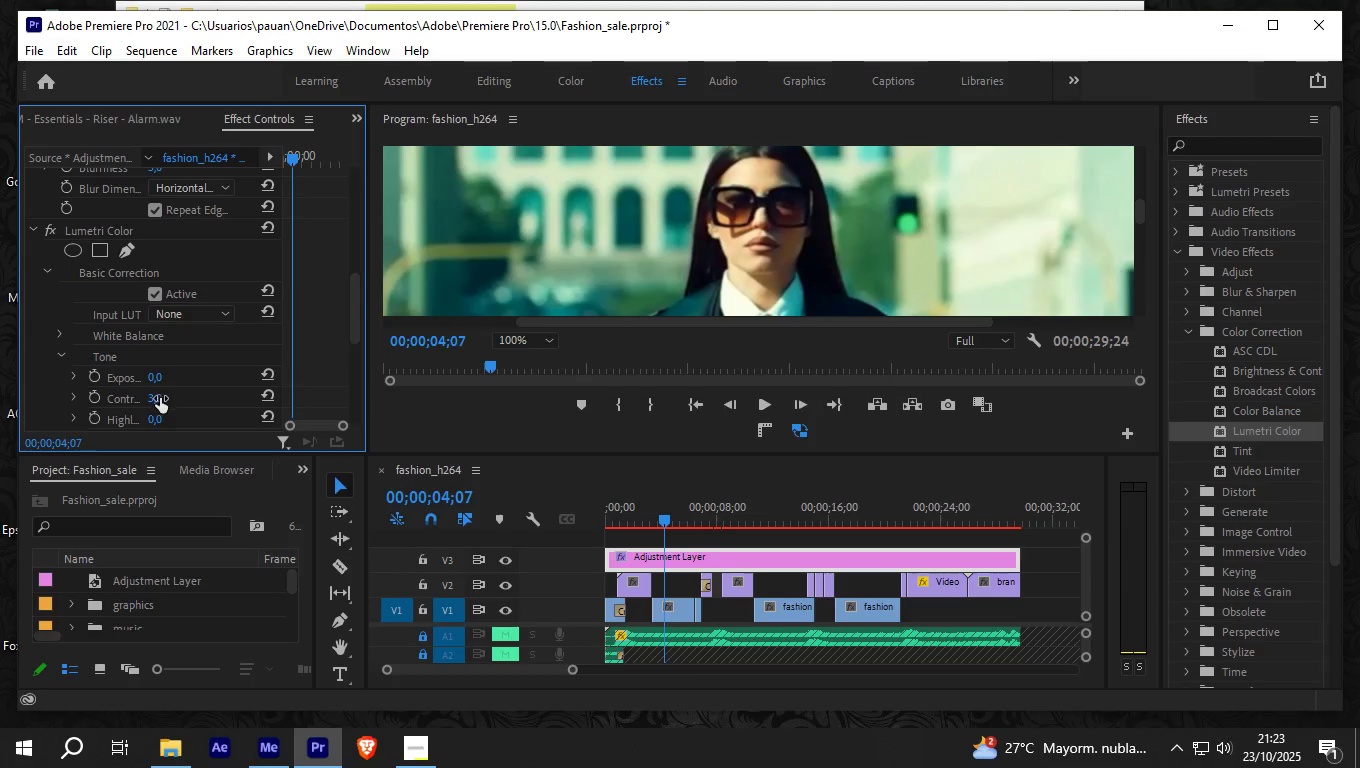 
left_click_drag(start_coordinate=[158, 399], to_coordinate=[144, 406])
 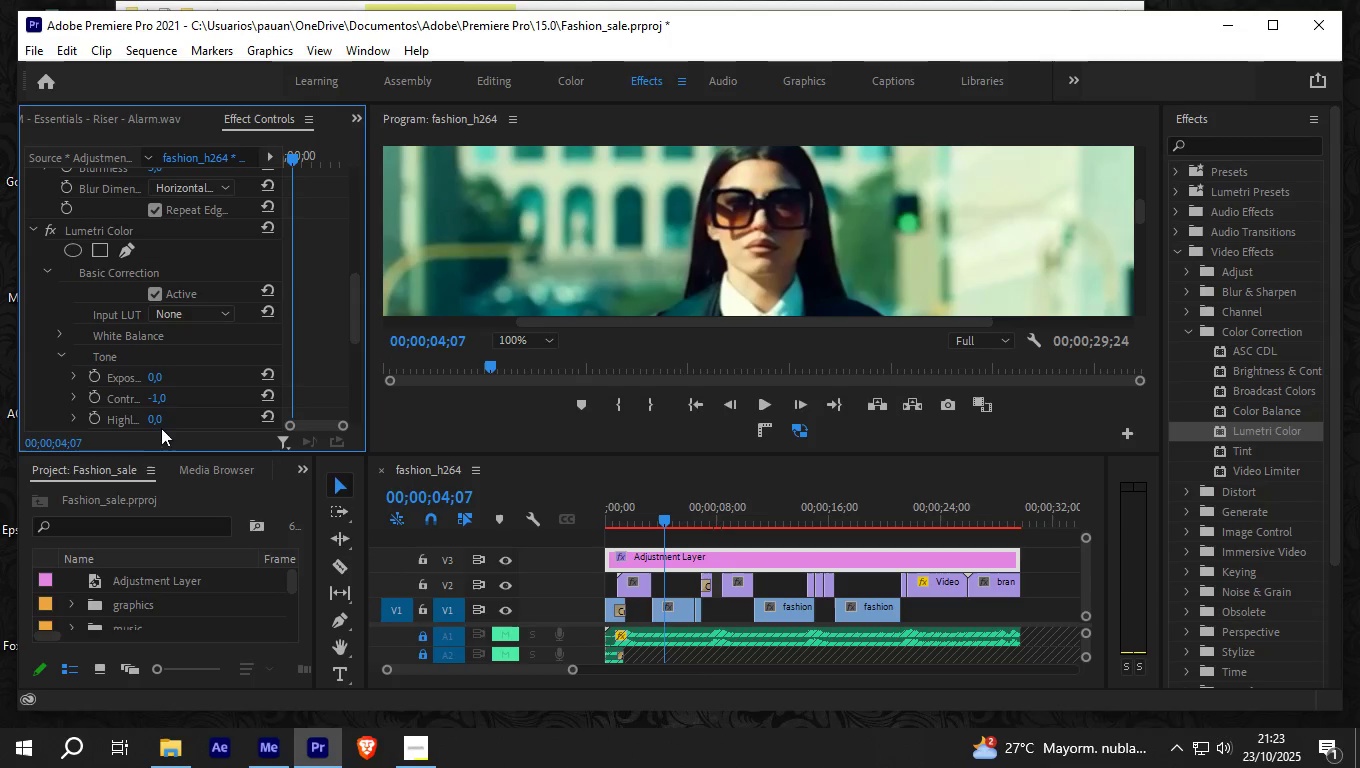 
left_click_drag(start_coordinate=[160, 423], to_coordinate=[150, 423])
 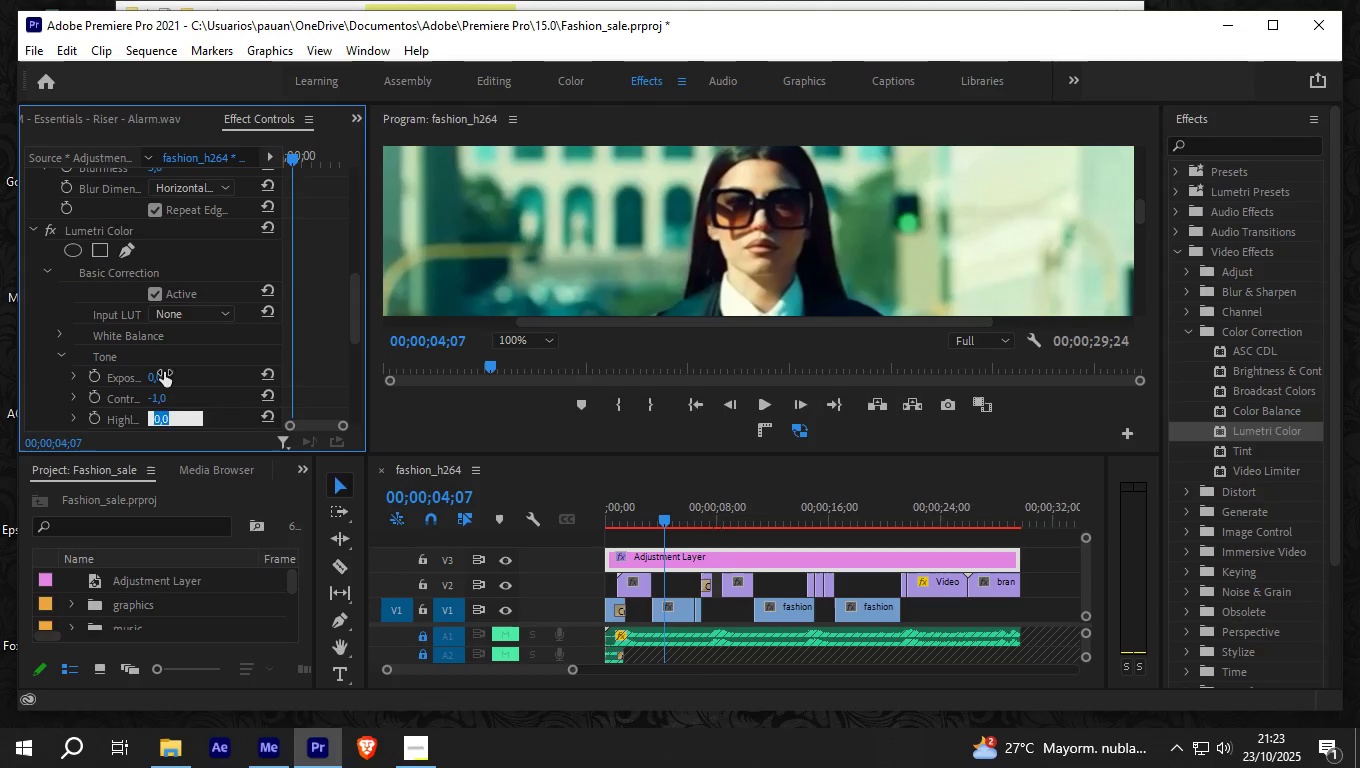 
left_click([164, 372])
 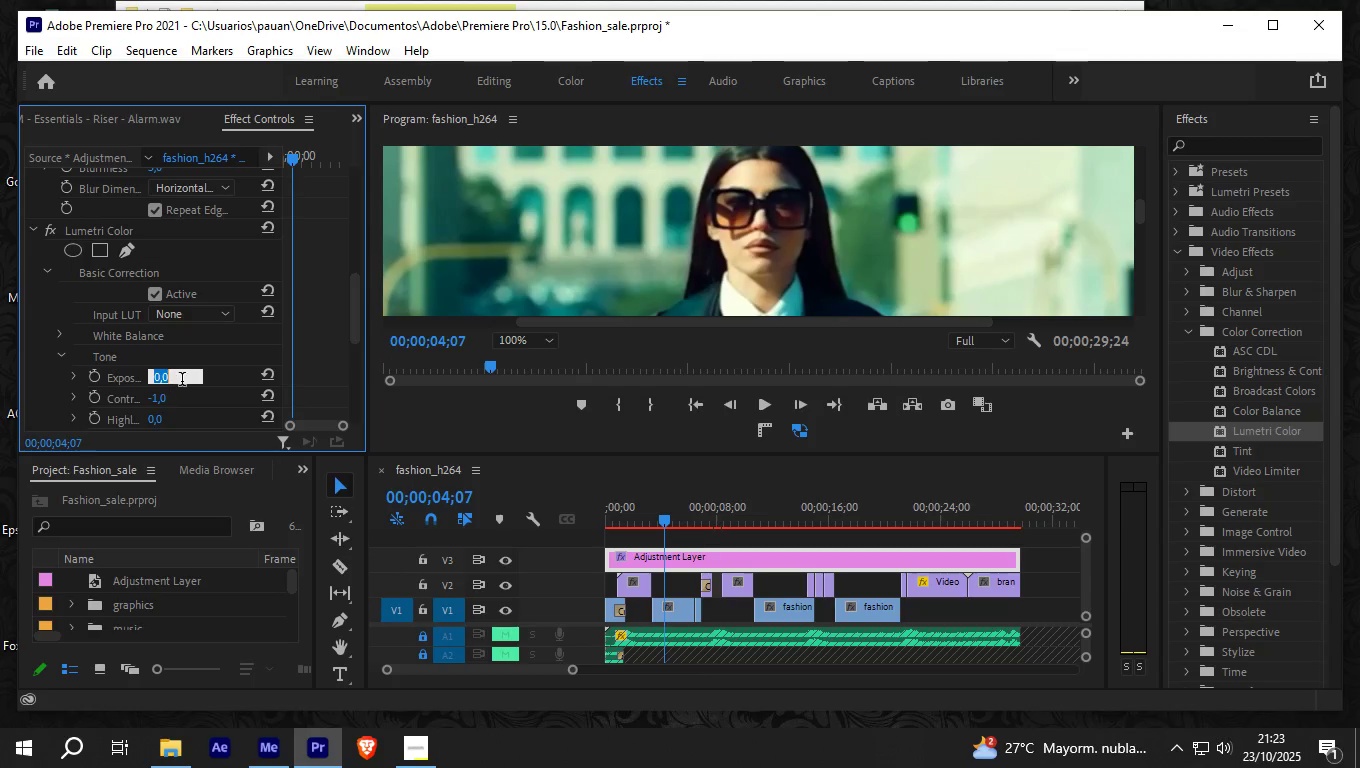 
left_click([196, 383])
 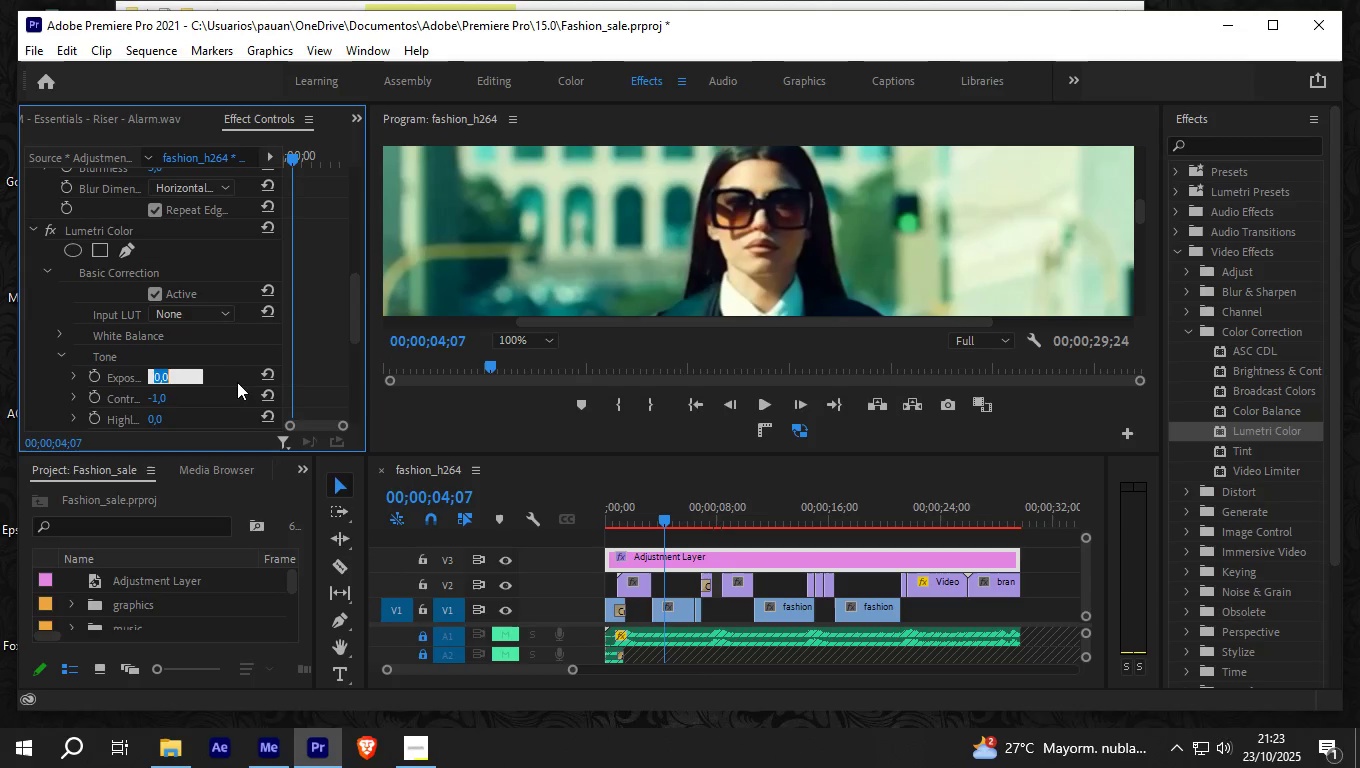 
left_click([237, 382])
 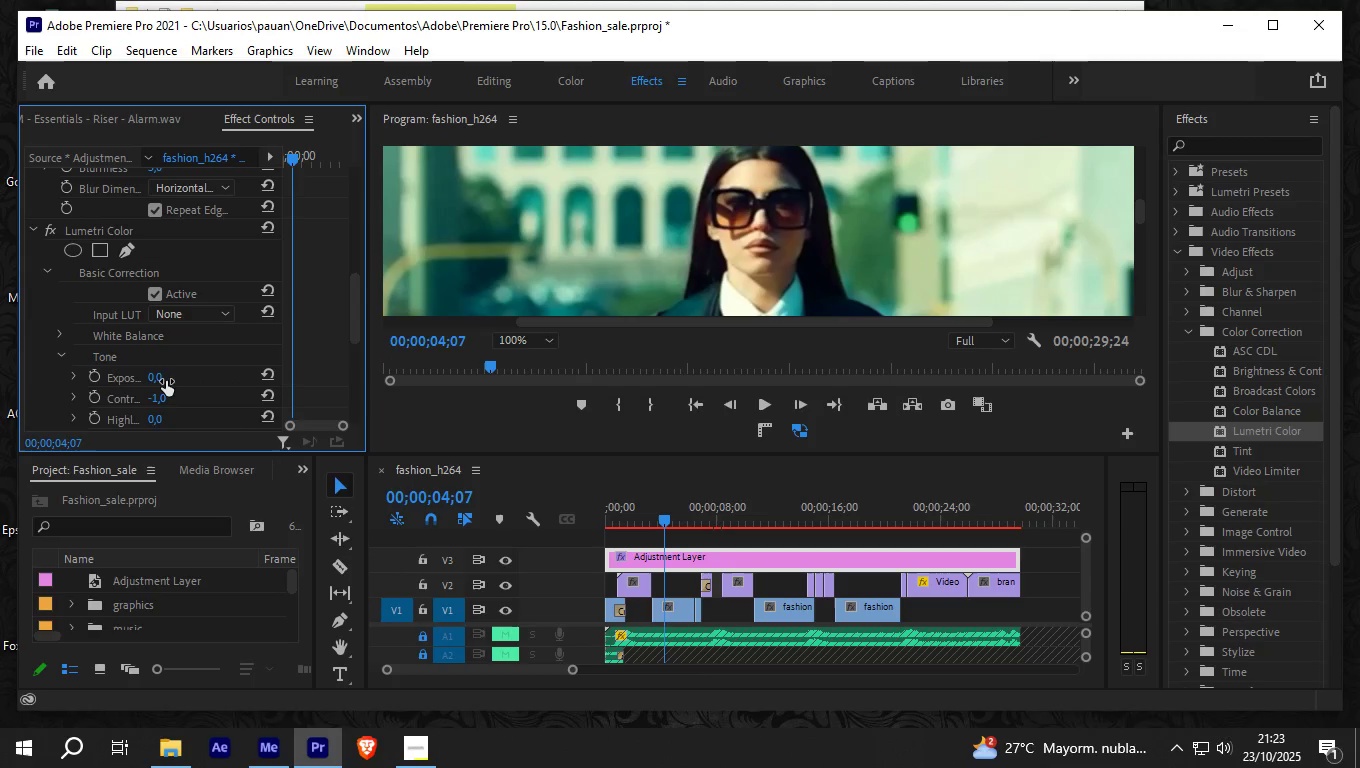 
left_click_drag(start_coordinate=[164, 380], to_coordinate=[159, 382])
 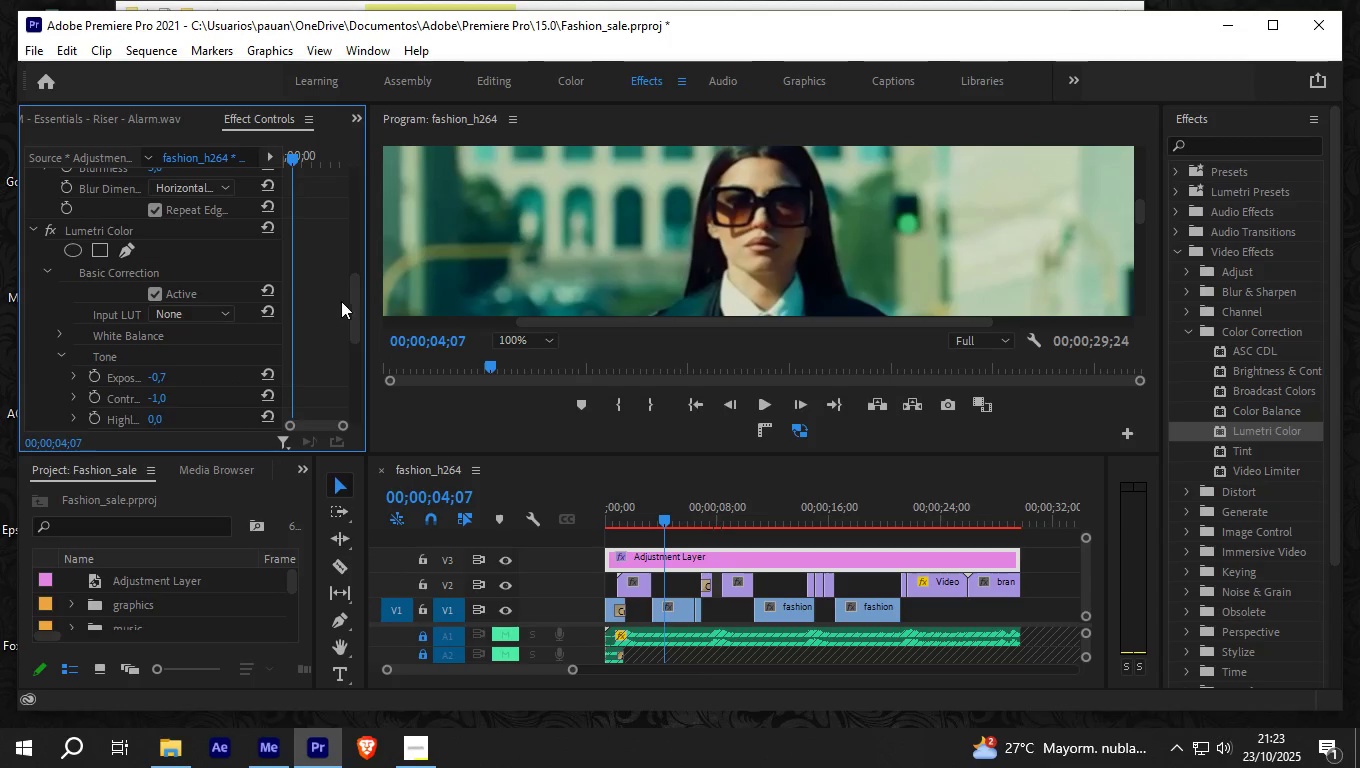 
left_click_drag(start_coordinate=[357, 297], to_coordinate=[357, 327])
 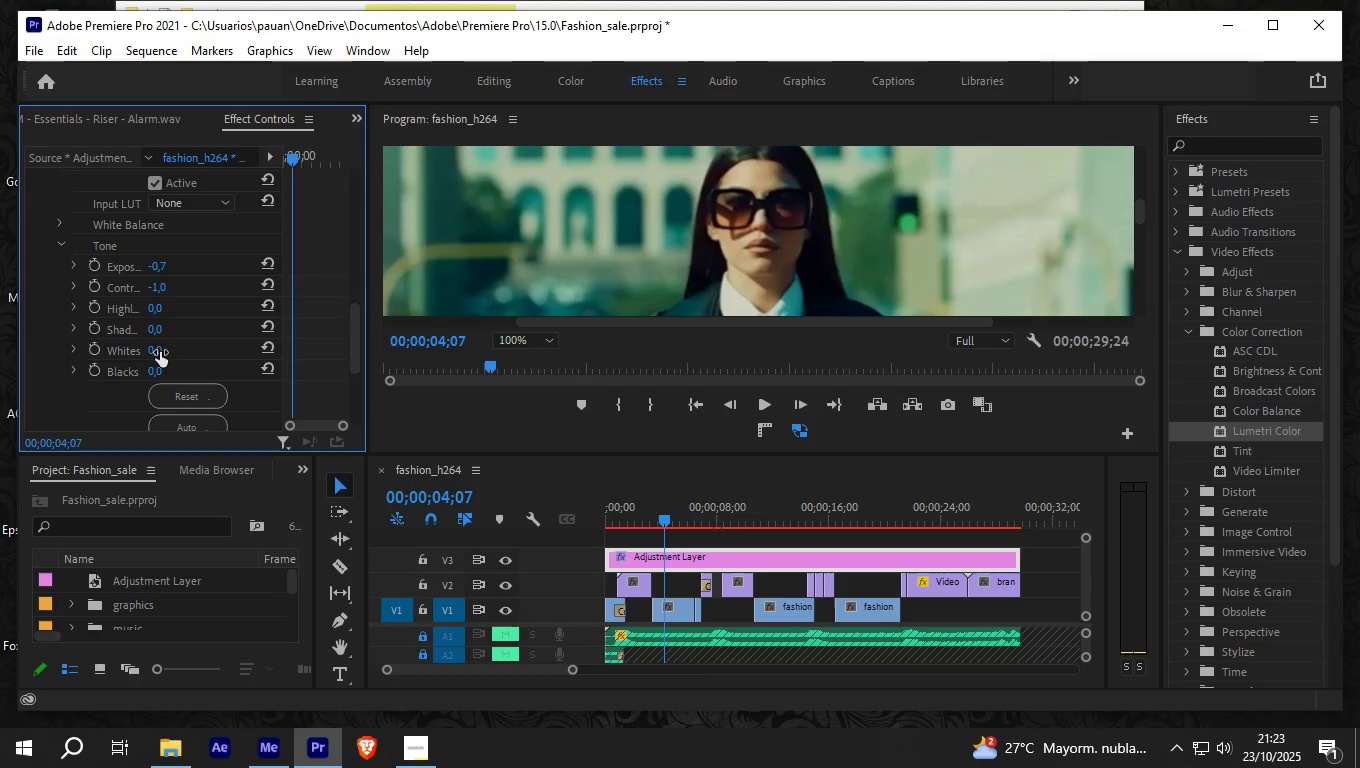 
left_click_drag(start_coordinate=[164, 352], to_coordinate=[156, 352])
 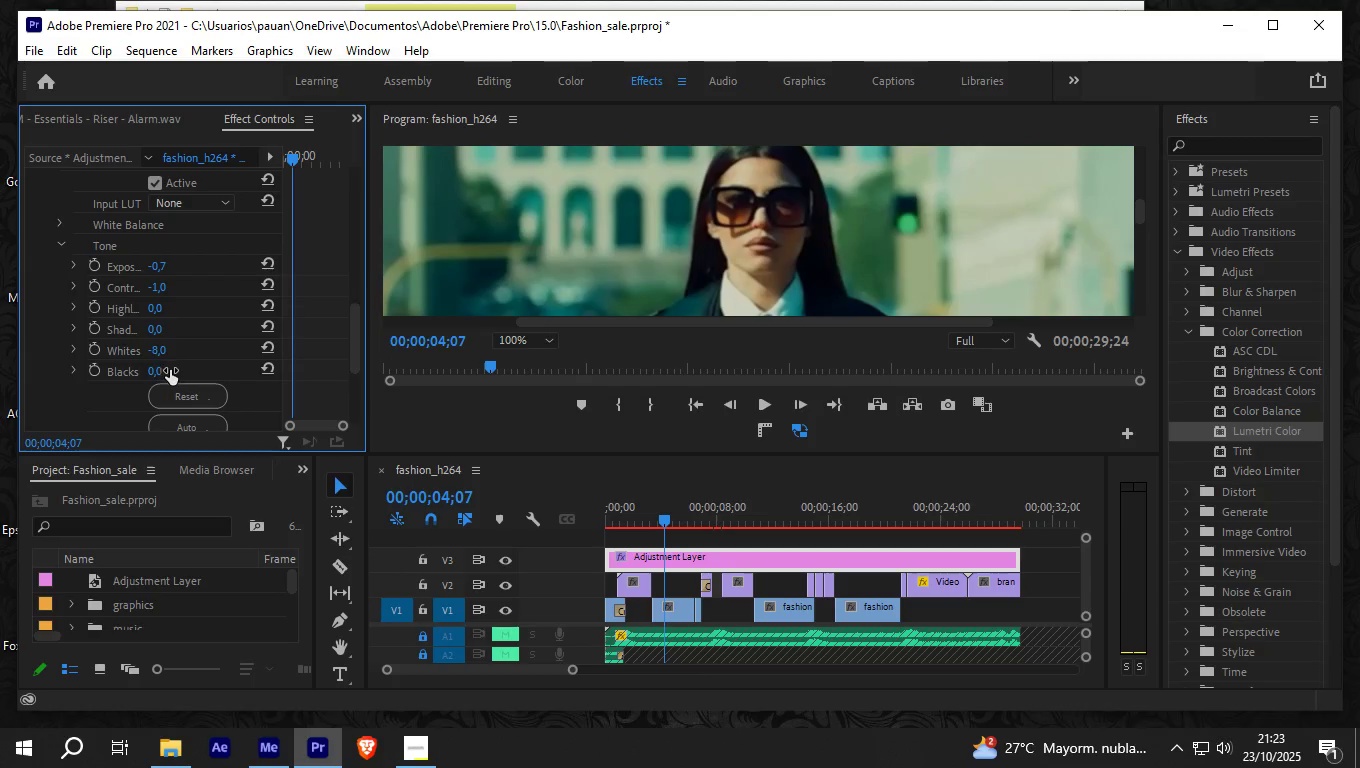 
left_click_drag(start_coordinate=[164, 370], to_coordinate=[220, 374])
 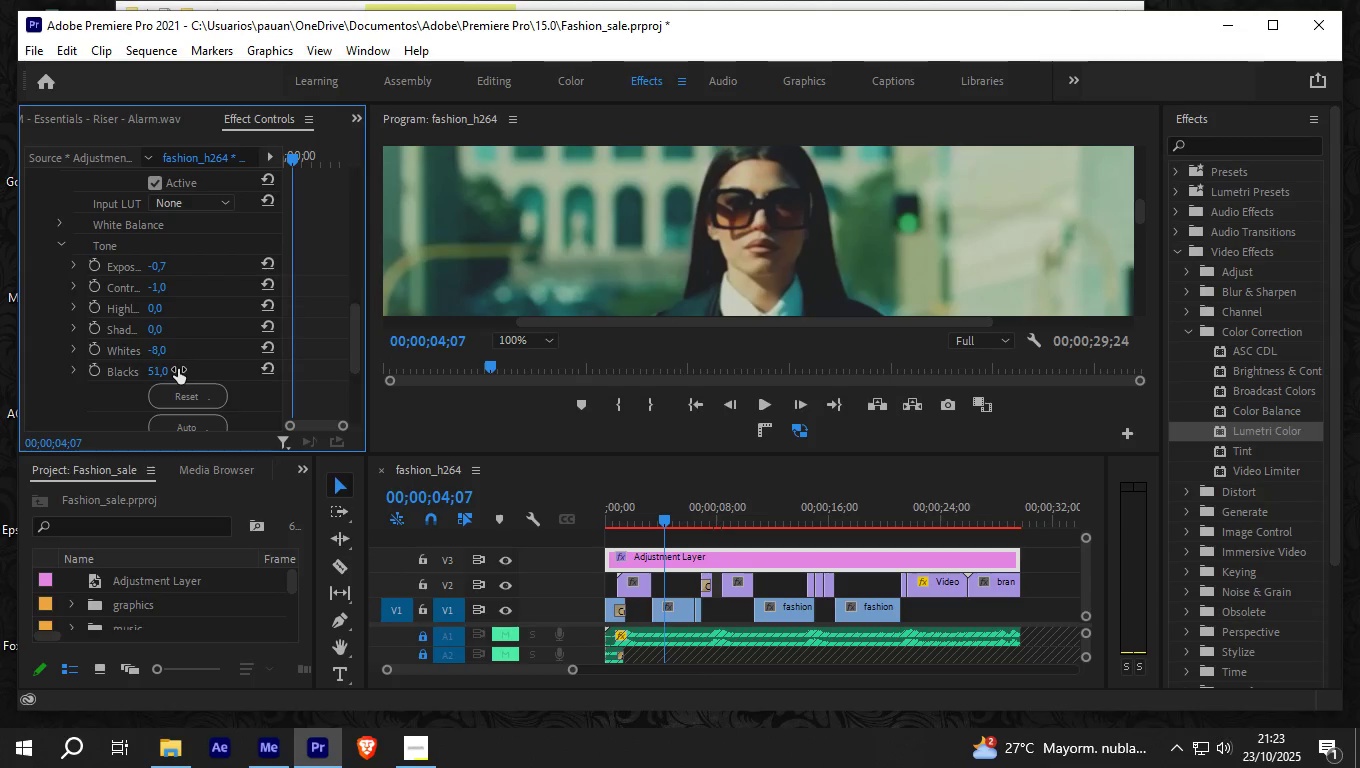 
left_click_drag(start_coordinate=[166, 372], to_coordinate=[147, 372])
 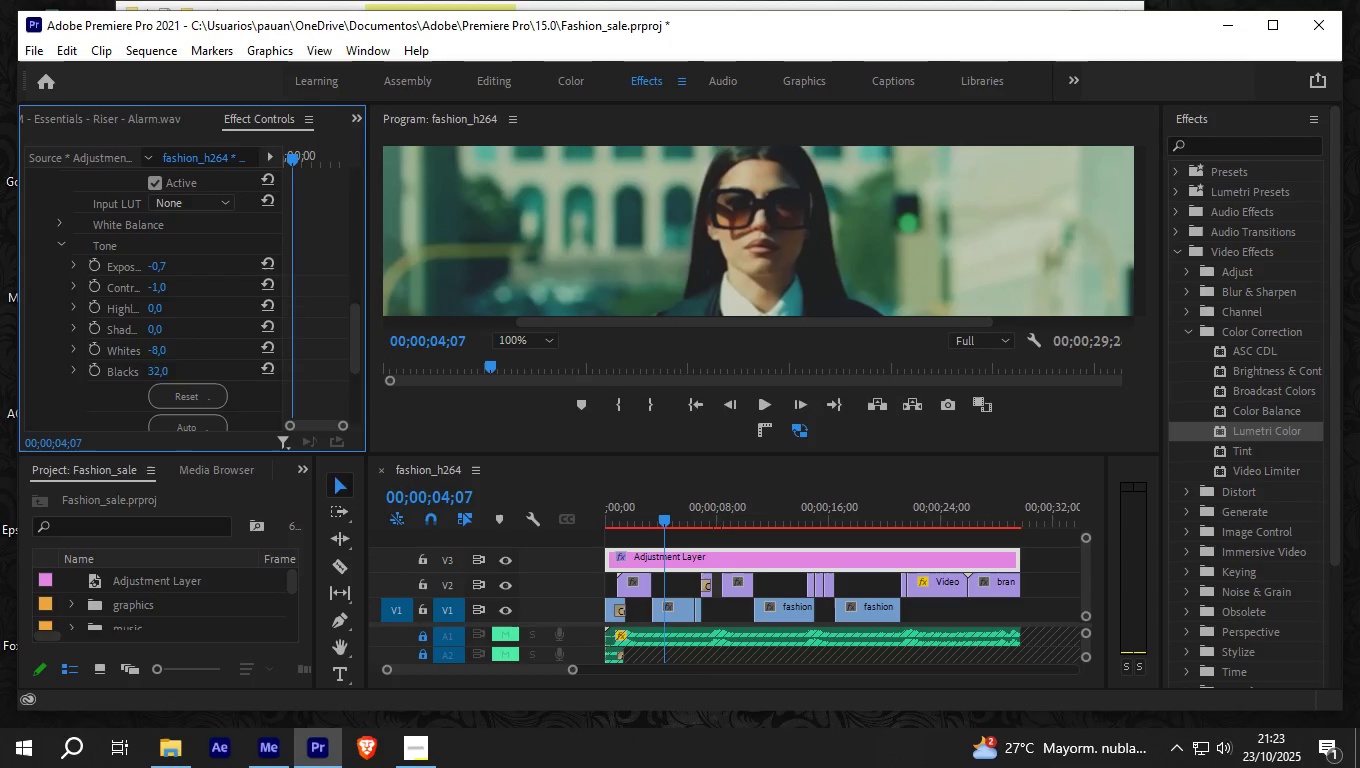 
left_click([175, 367])
 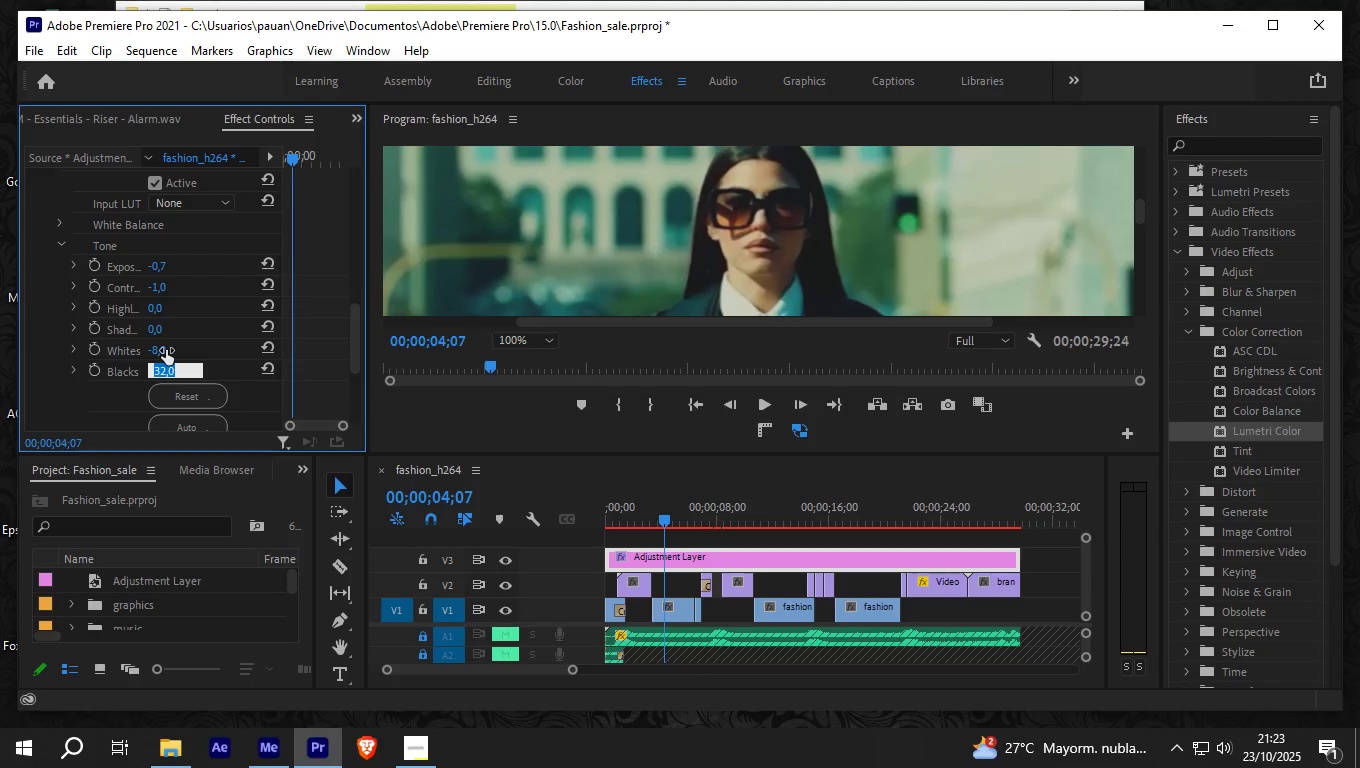 
left_click_drag(start_coordinate=[160, 327], to_coordinate=[159, 336])
 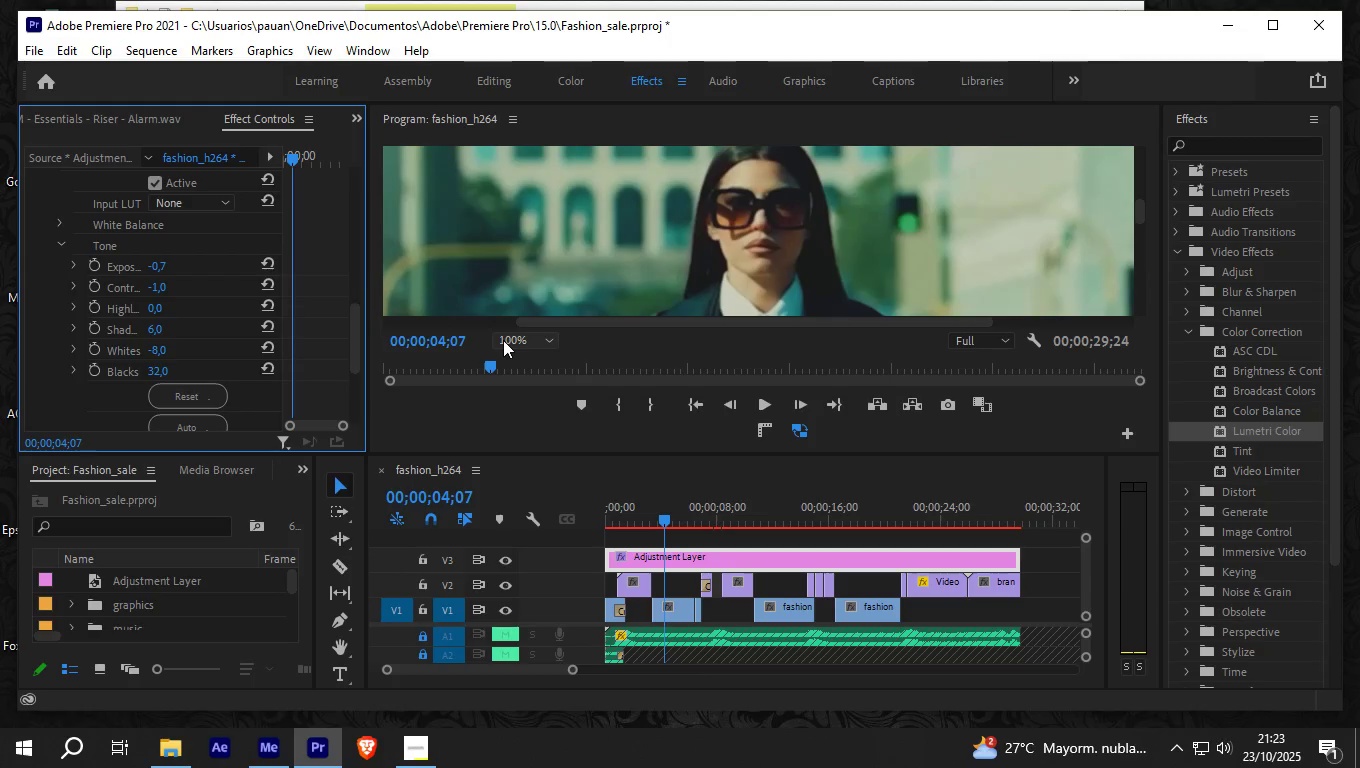 
left_click([503, 340])
 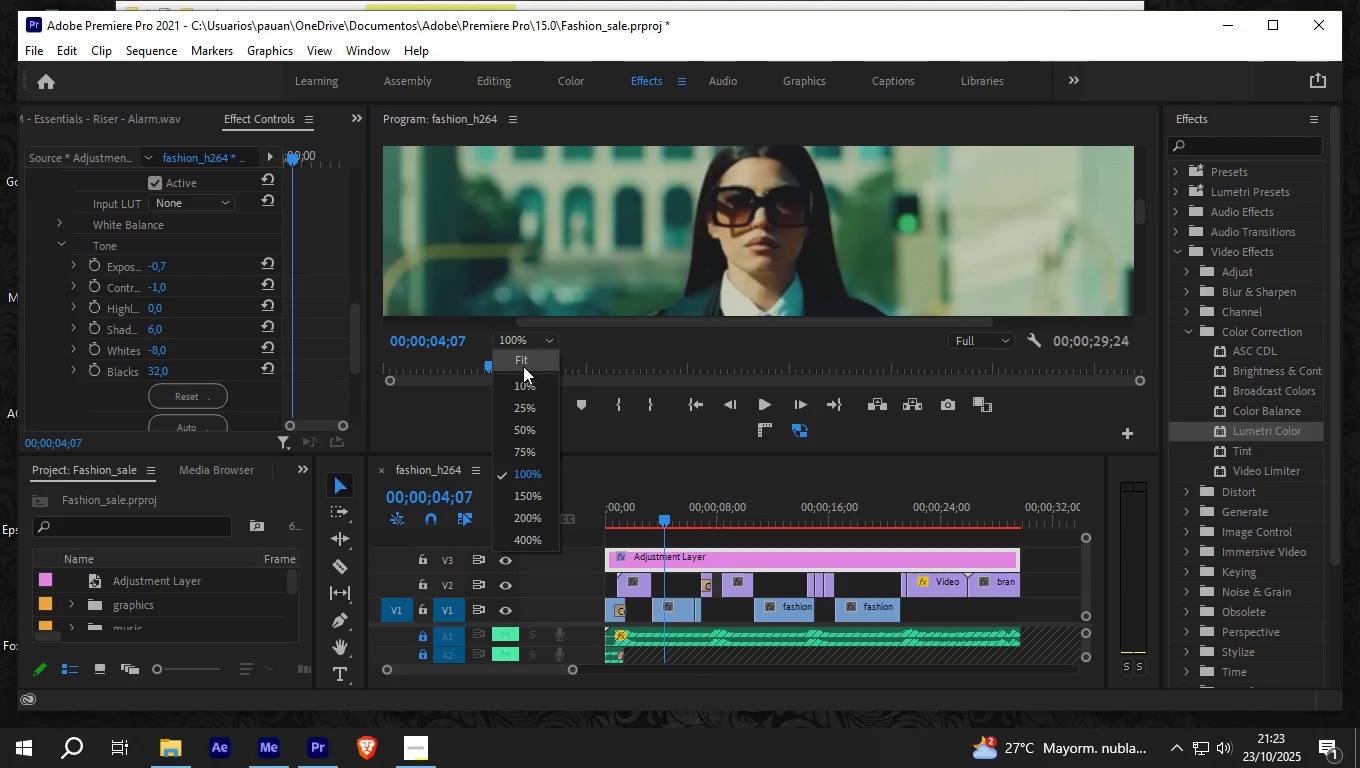 
left_click([523, 366])
 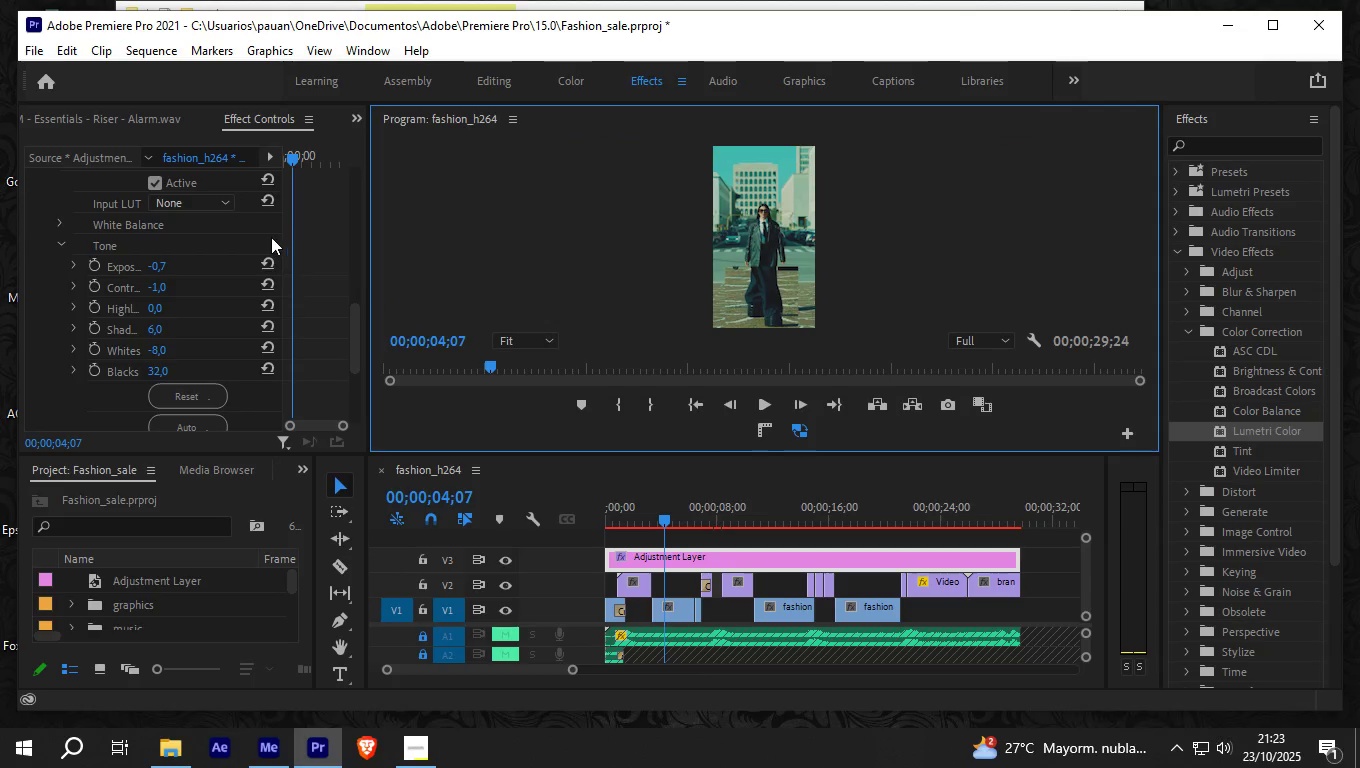 
left_click_drag(start_coordinate=[356, 312], to_coordinate=[353, 277])
 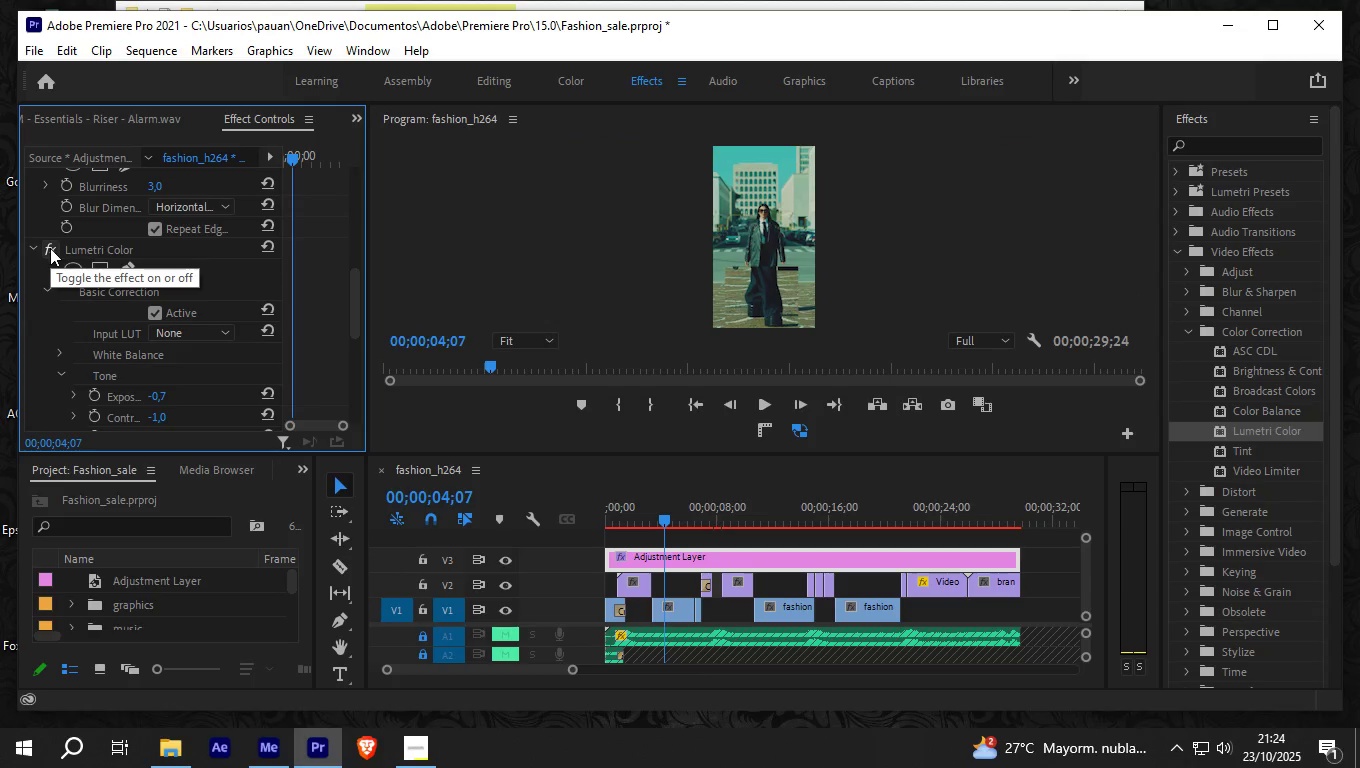 
left_click([50, 248])
 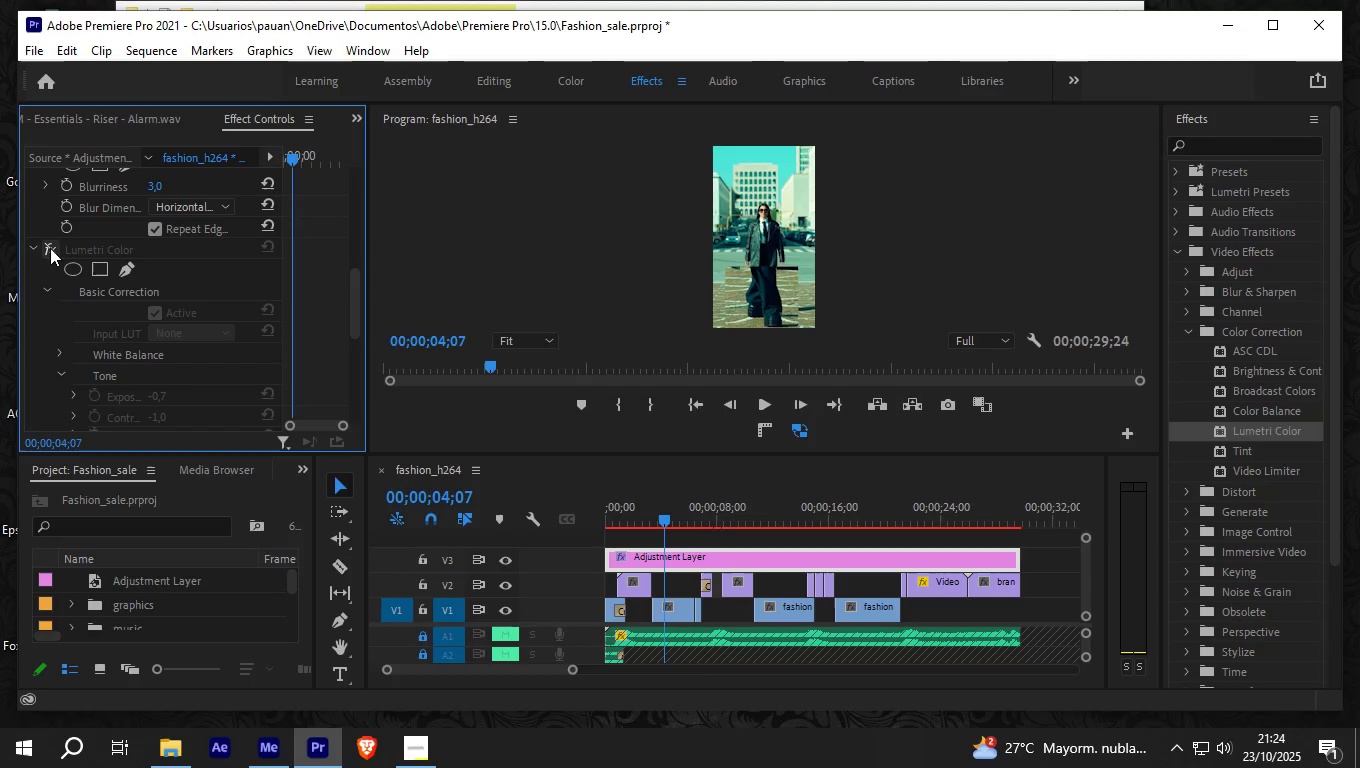 
left_click([50, 248])
 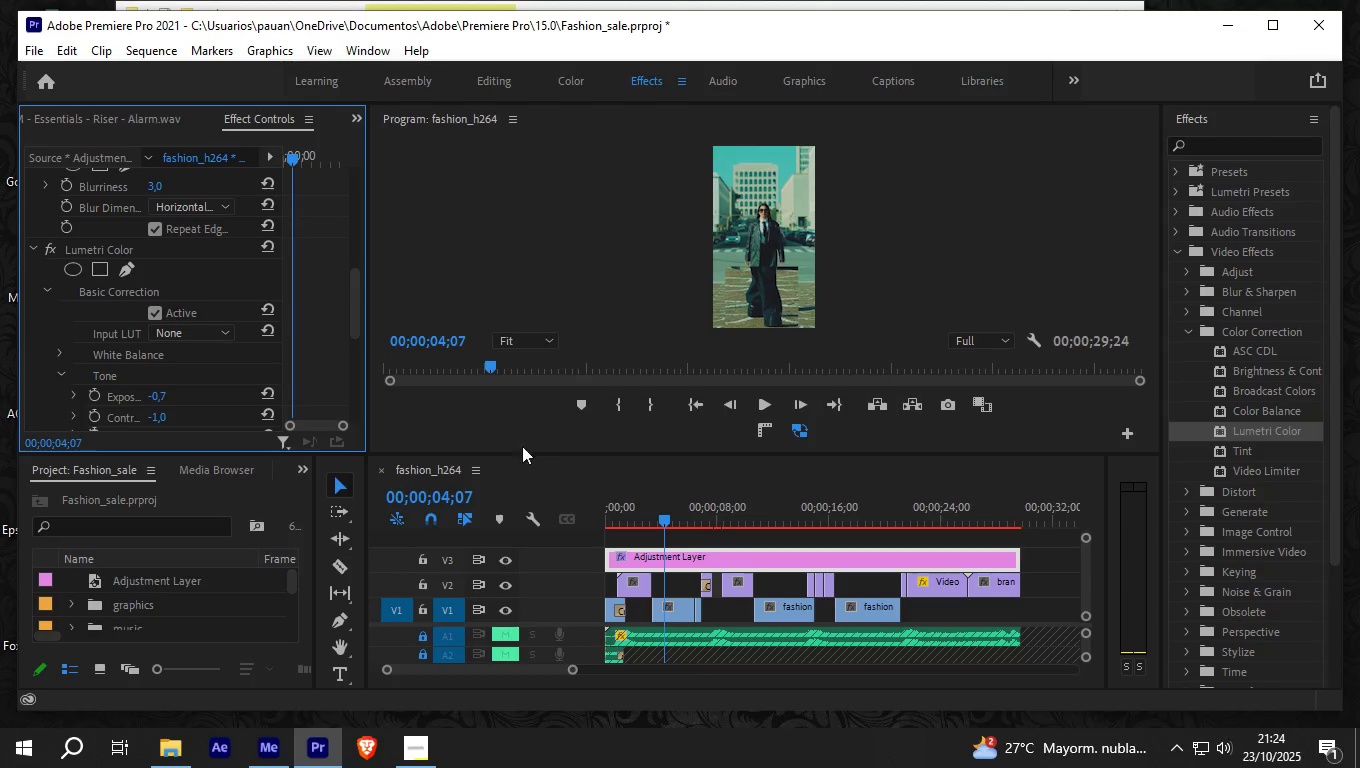 
left_click_drag(start_coordinate=[664, 520], to_coordinate=[593, 520])
 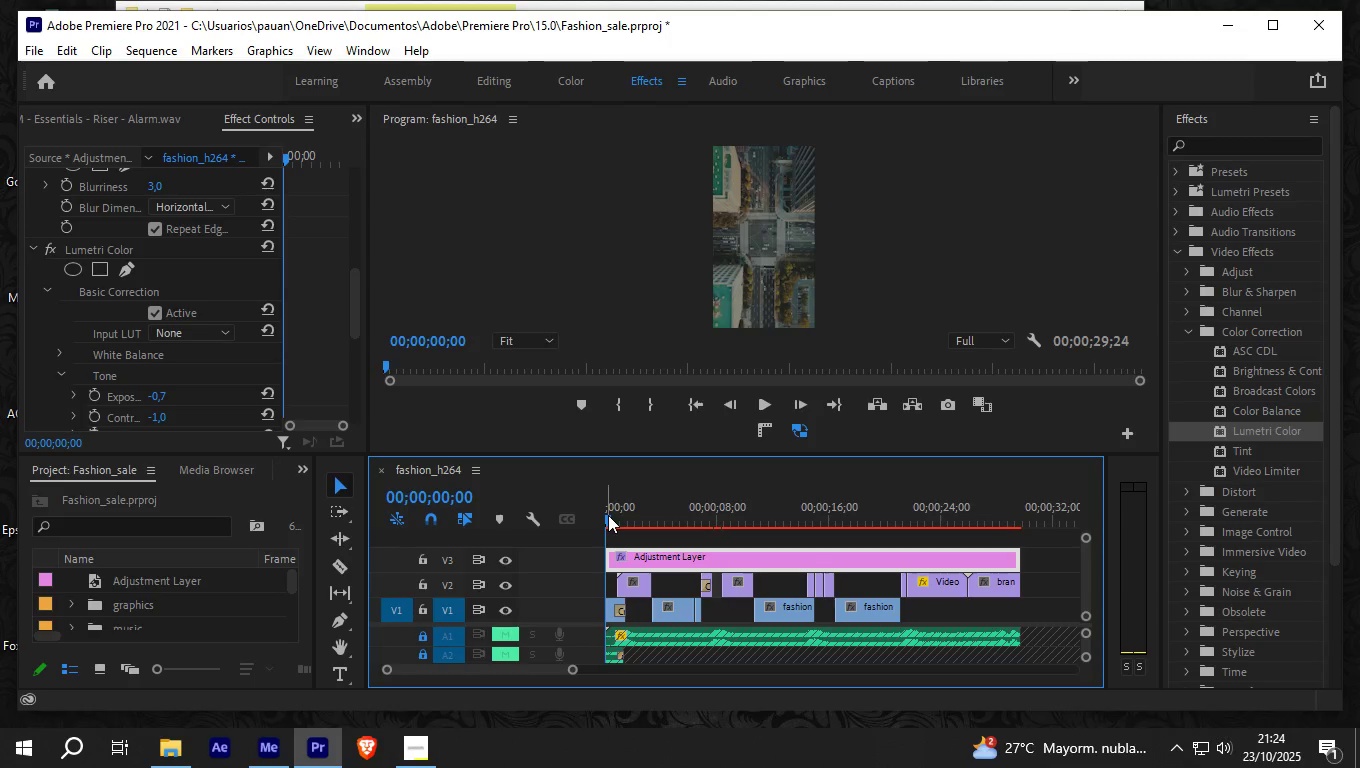 
left_click_drag(start_coordinate=[608, 515], to_coordinate=[730, 530])
 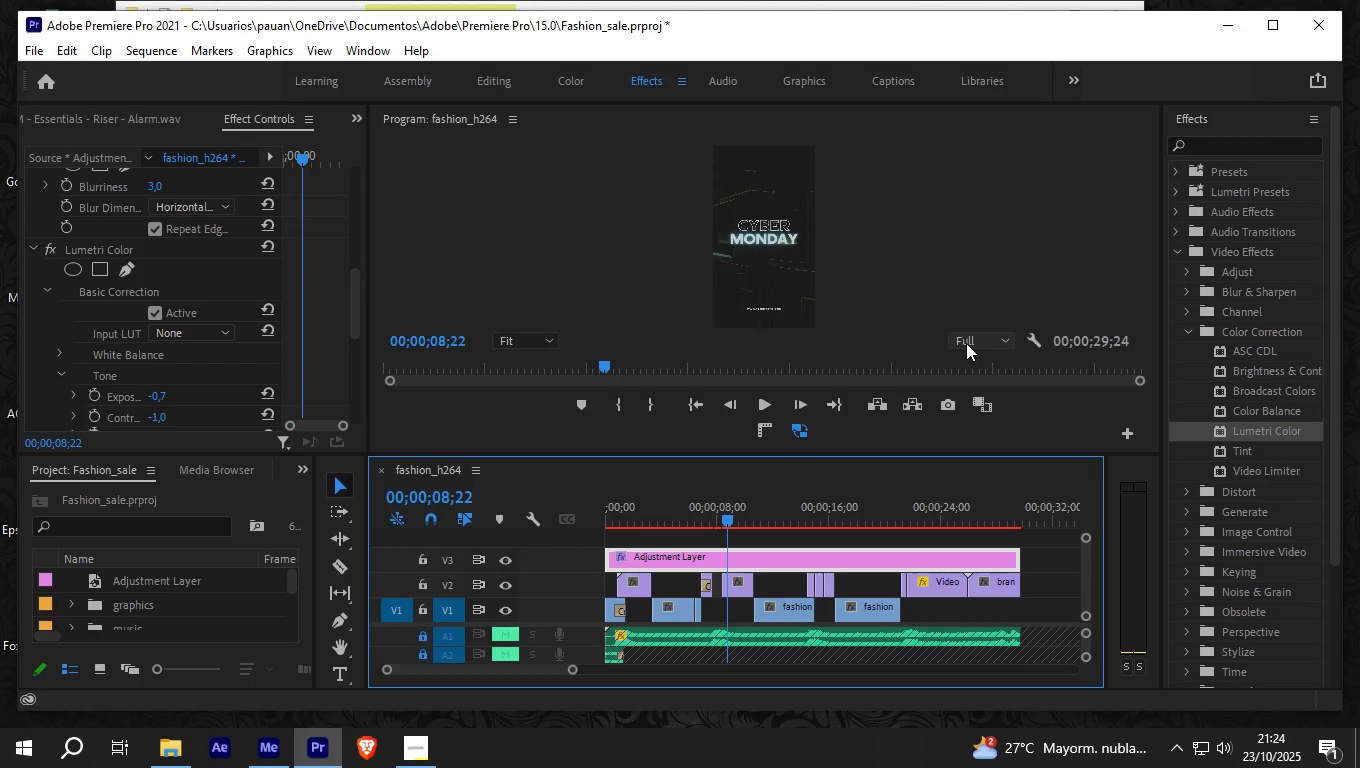 
left_click([966, 343])
 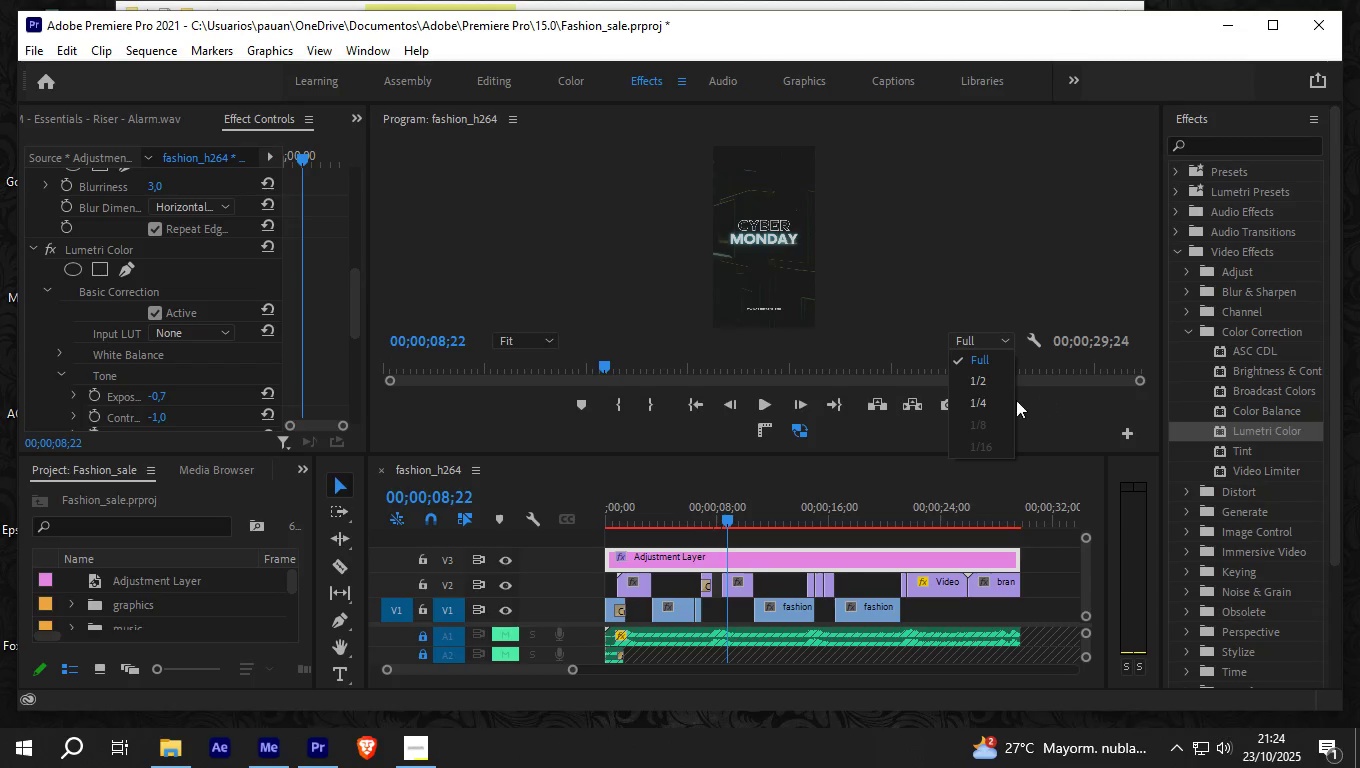 
left_click([1001, 407])
 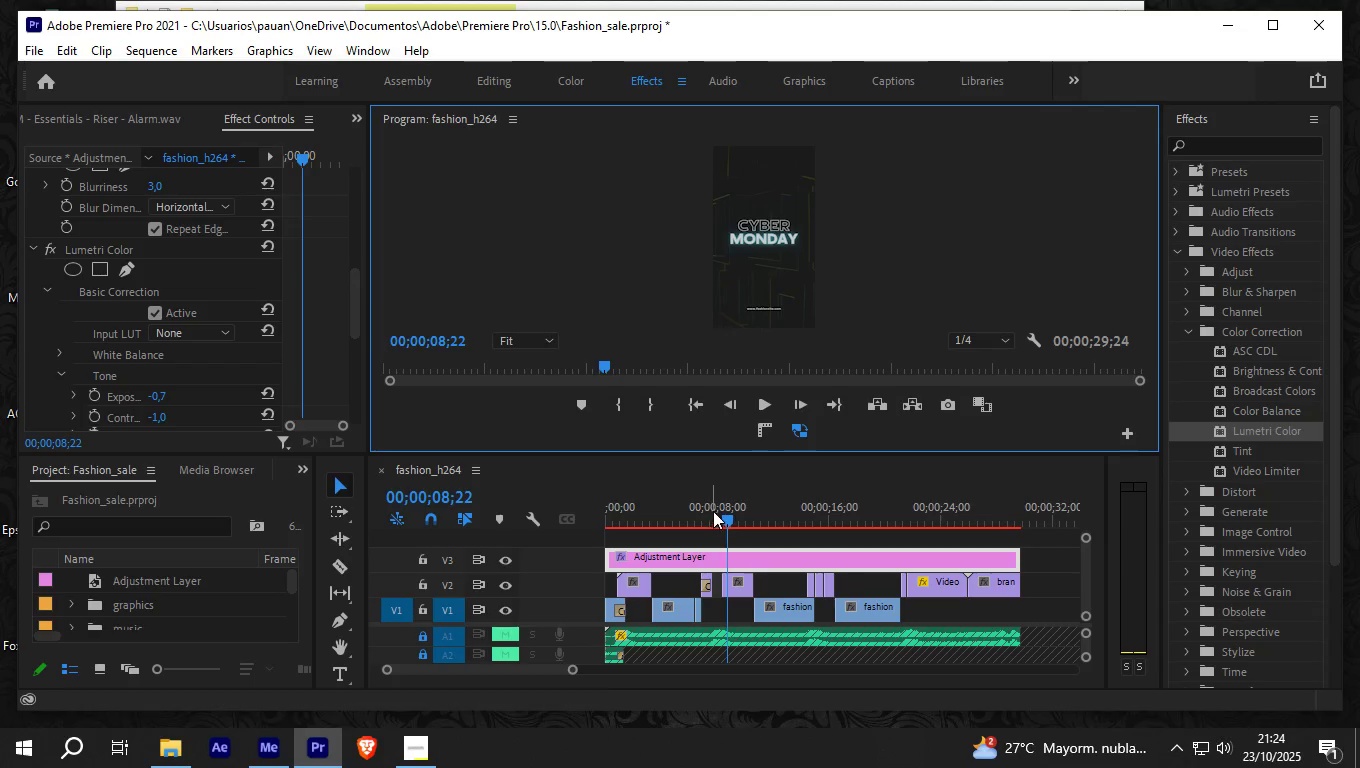 
left_click_drag(start_coordinate=[727, 510], to_coordinate=[996, 537])
 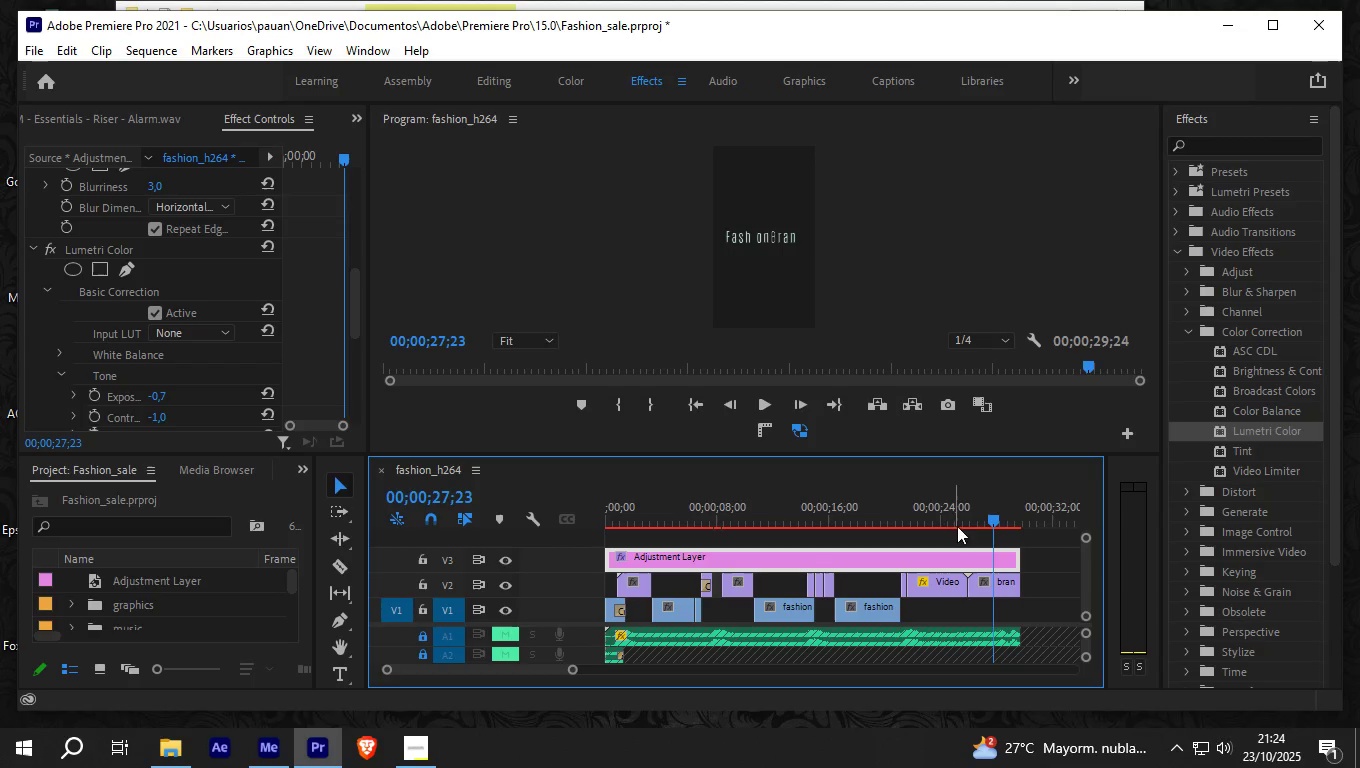 
left_click_drag(start_coordinate=[993, 513], to_coordinate=[577, 513])
 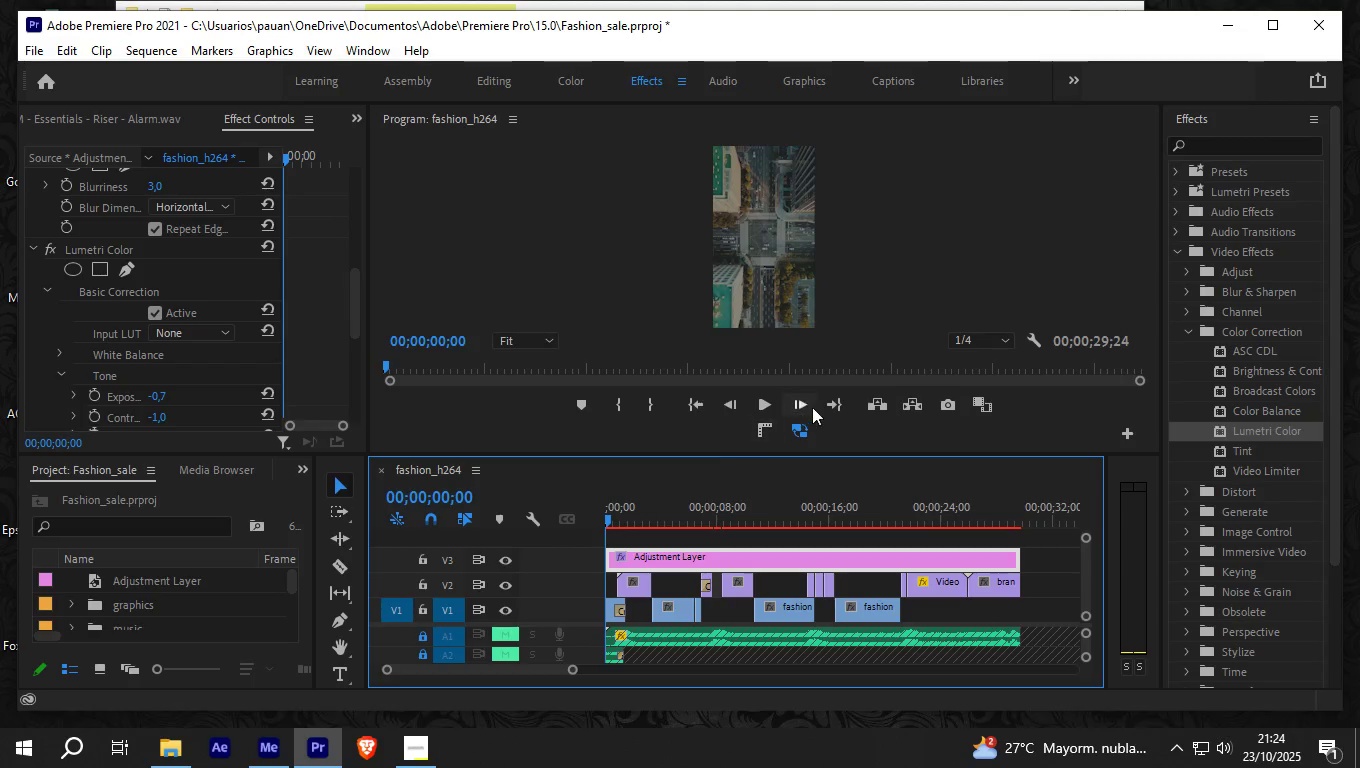 
left_click([774, 405])
 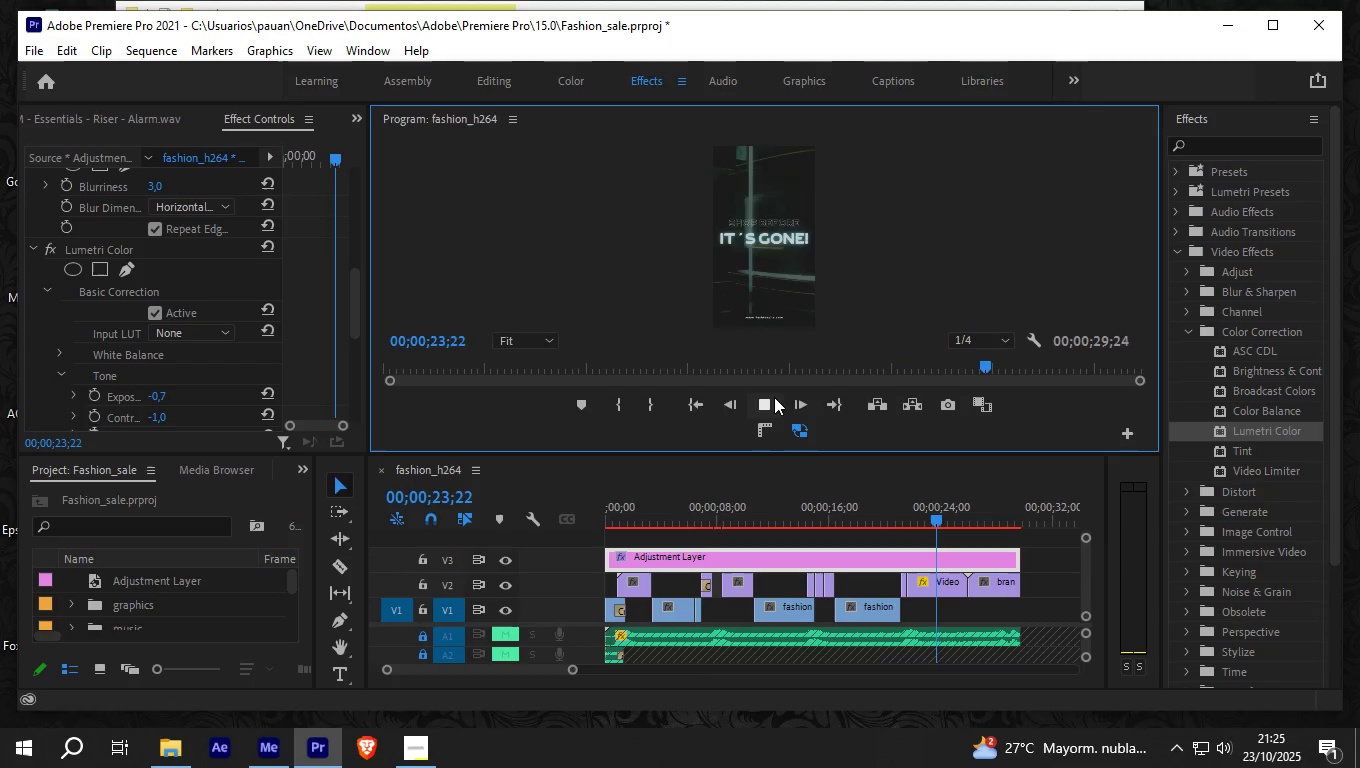 
wait(29.11)
 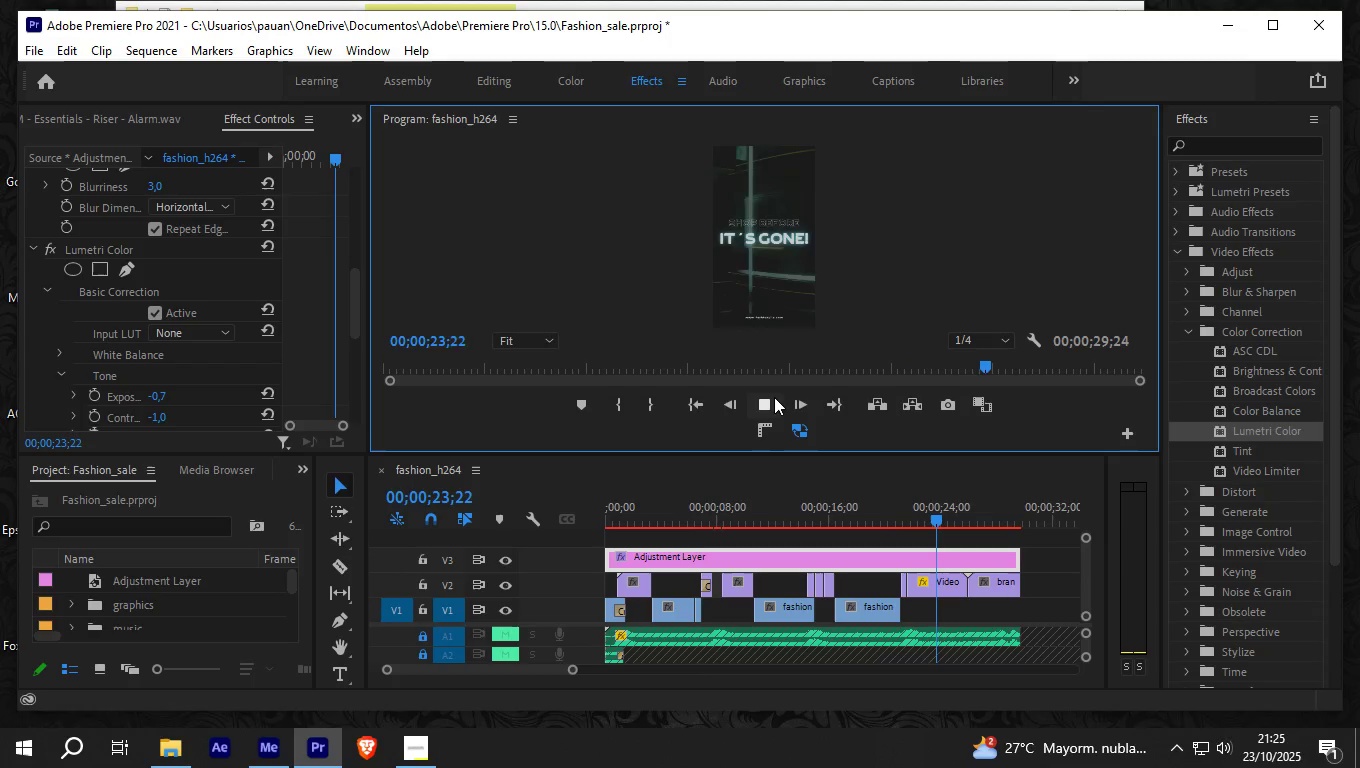 
key(Space)
 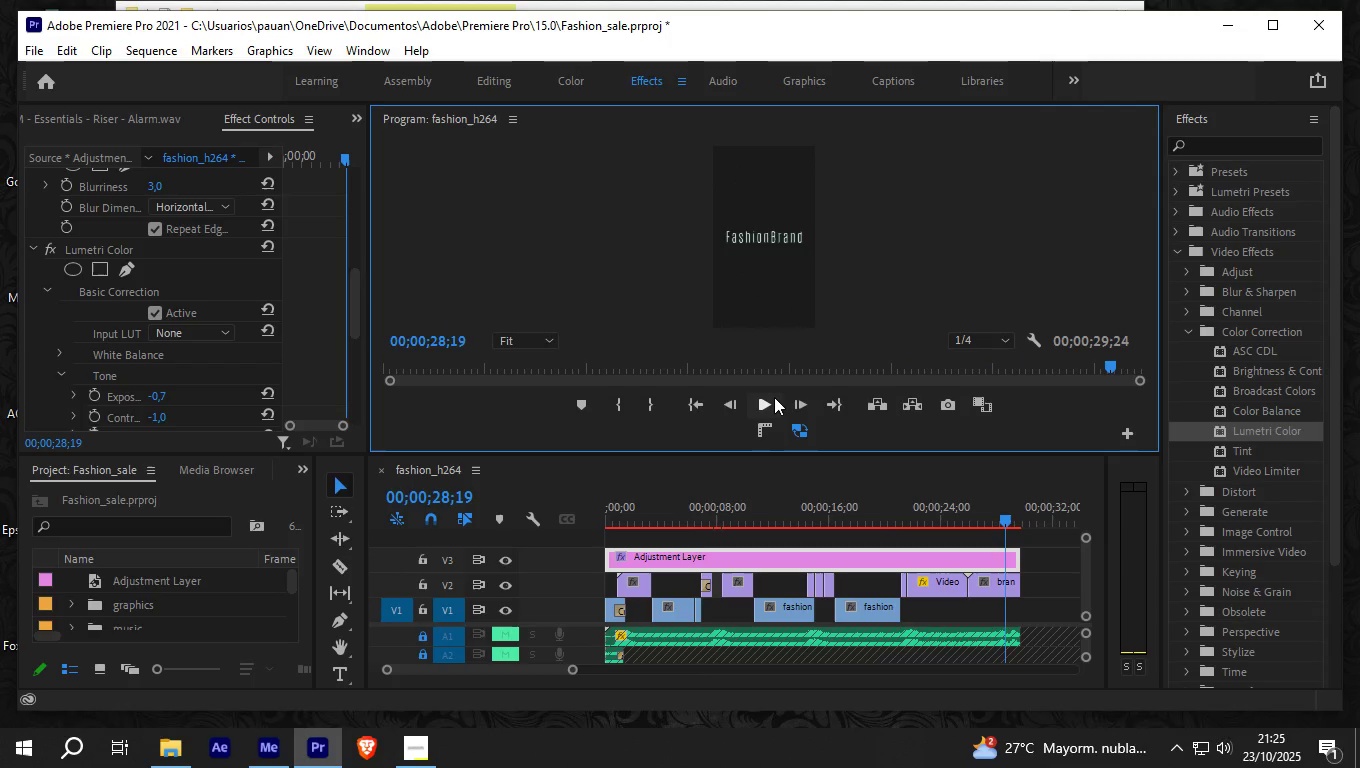 
hold_key(key=ControlLeft, duration=0.62)
 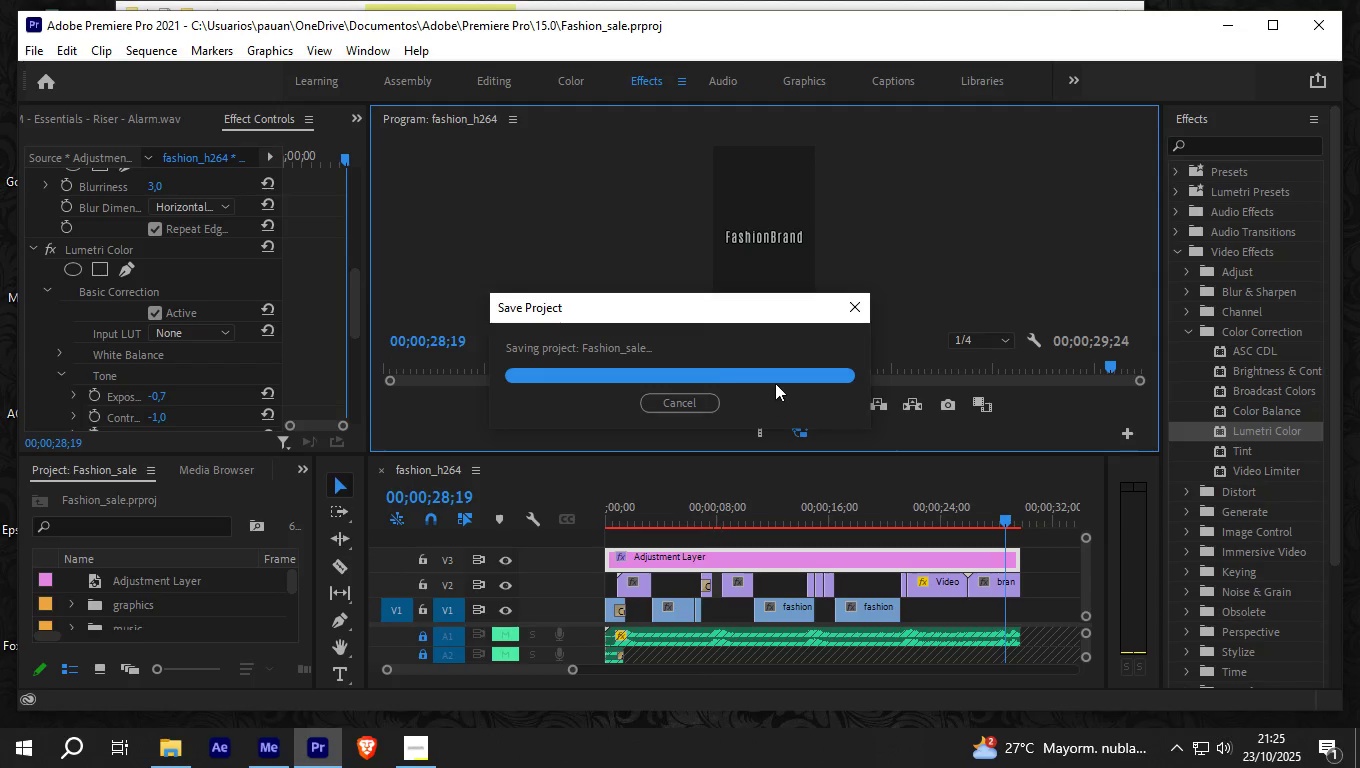 
hold_key(key=S, duration=0.38)
 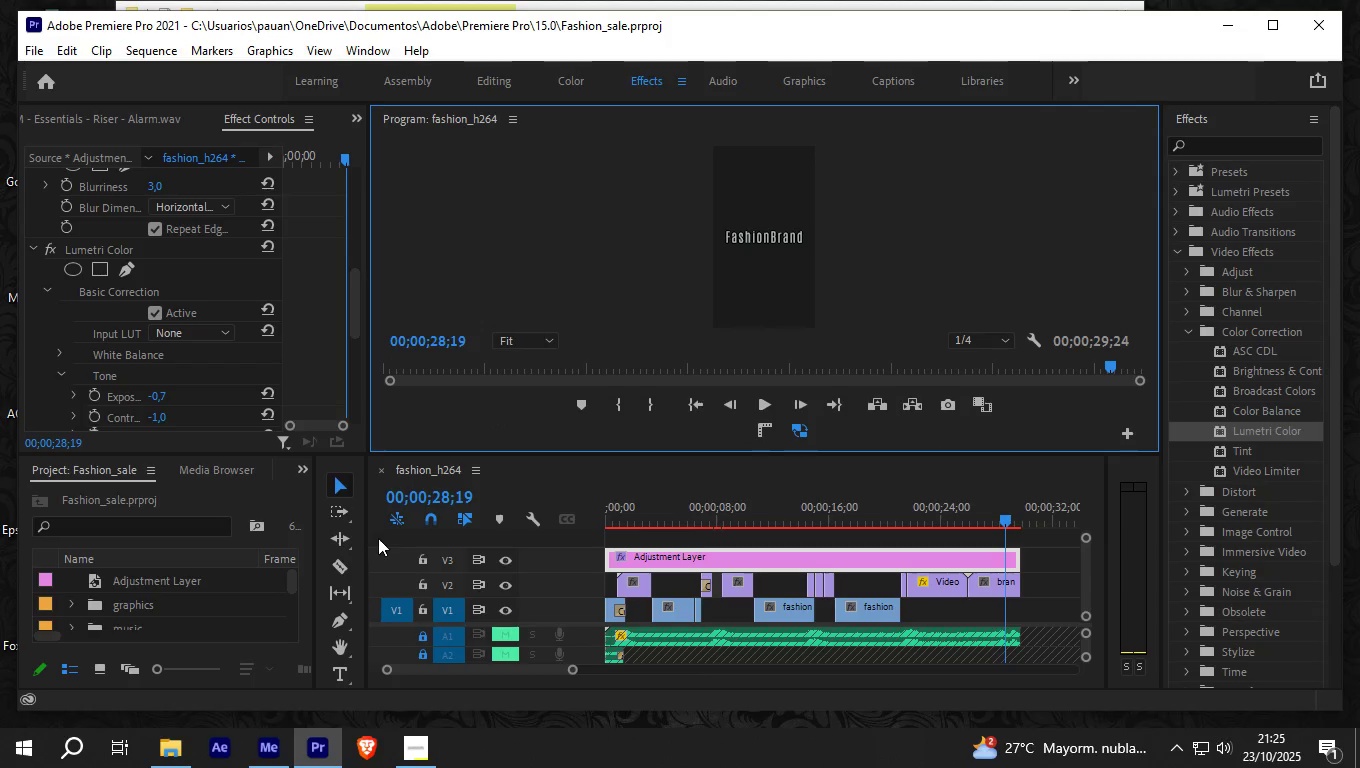 
wait(6.32)
 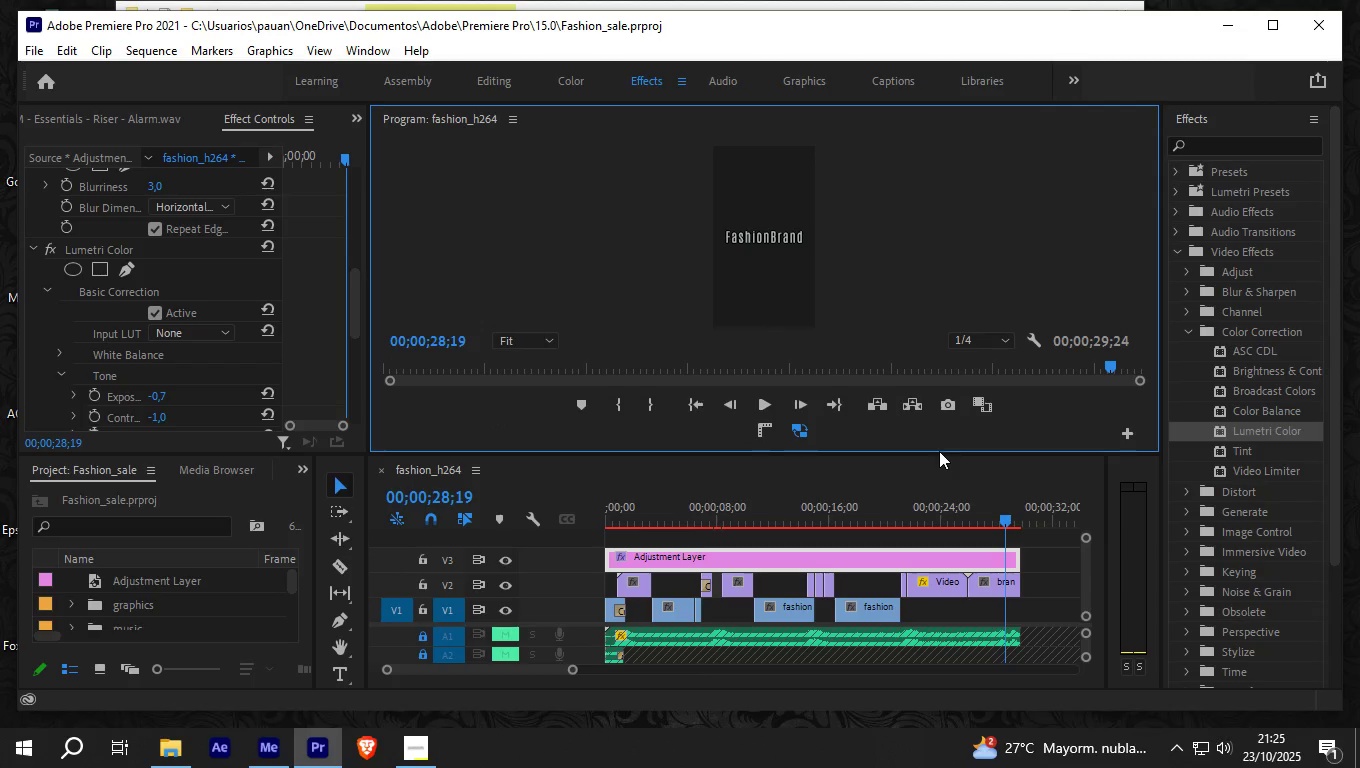 
left_click_drag(start_coordinate=[1001, 513], to_coordinate=[563, 496])
 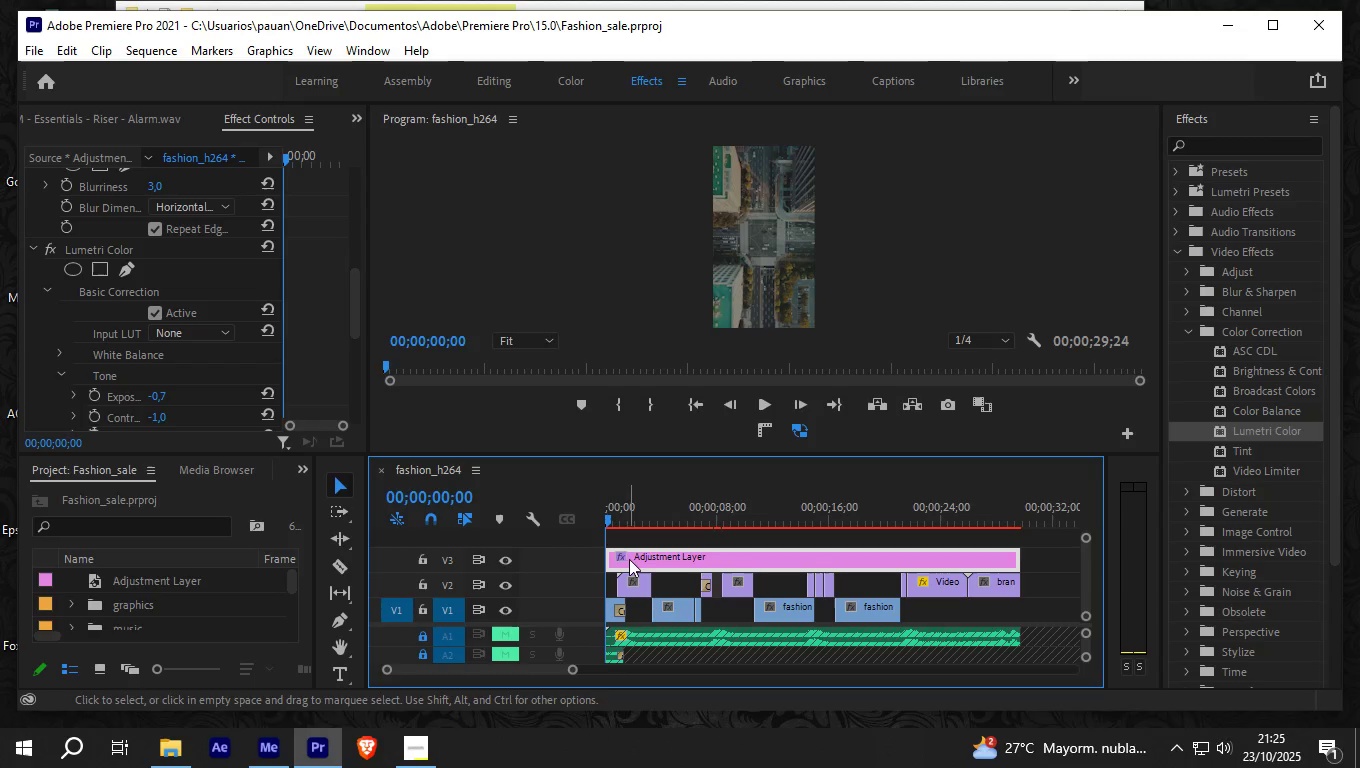 
wait(5.31)
 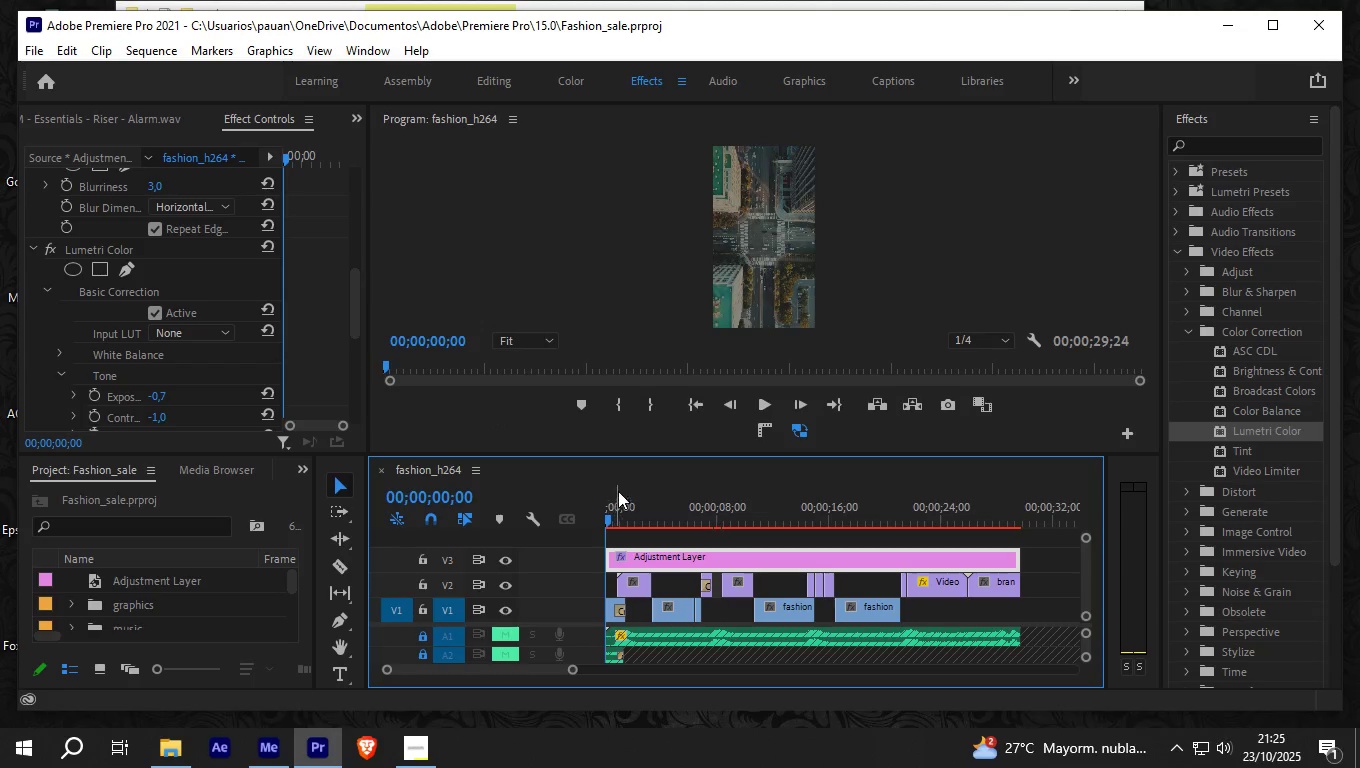 
left_click_drag(start_coordinate=[610, 517], to_coordinate=[572, 524])
 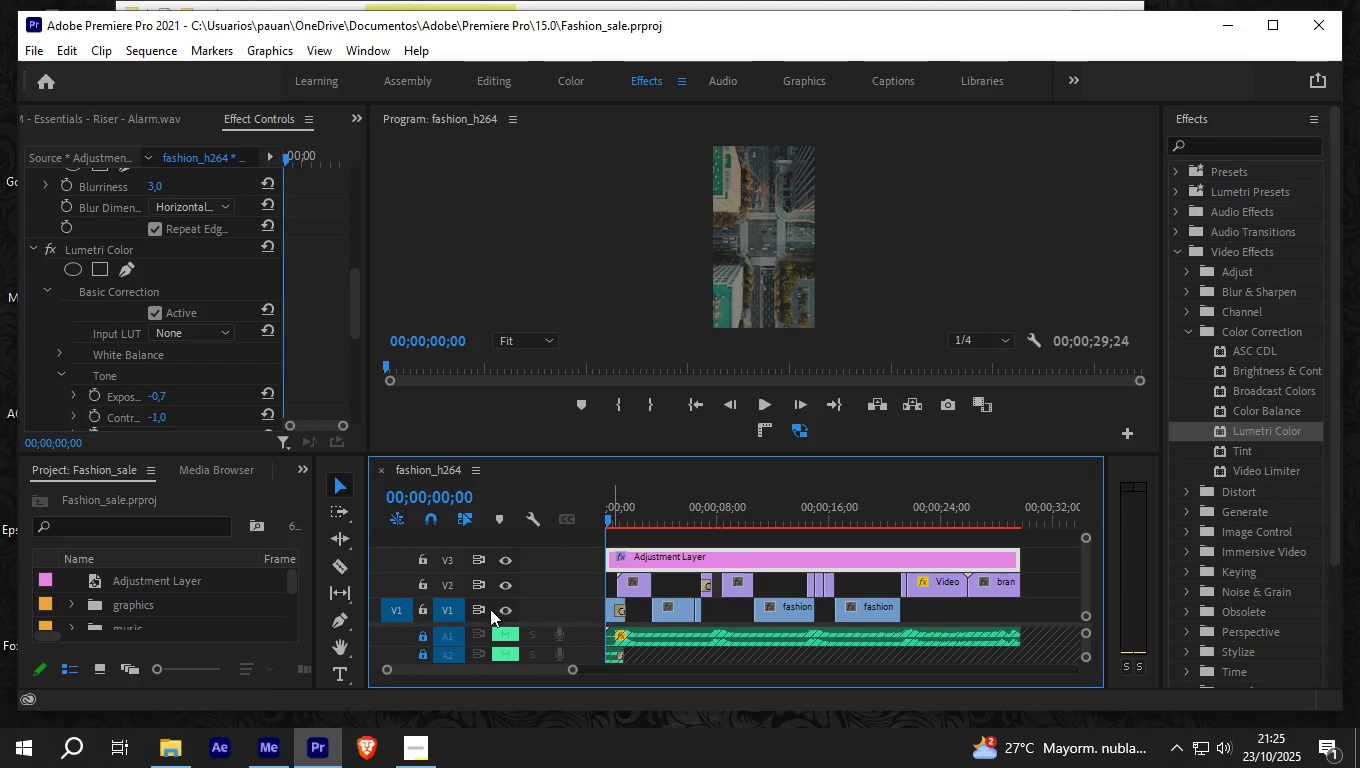 
wait(7.74)
 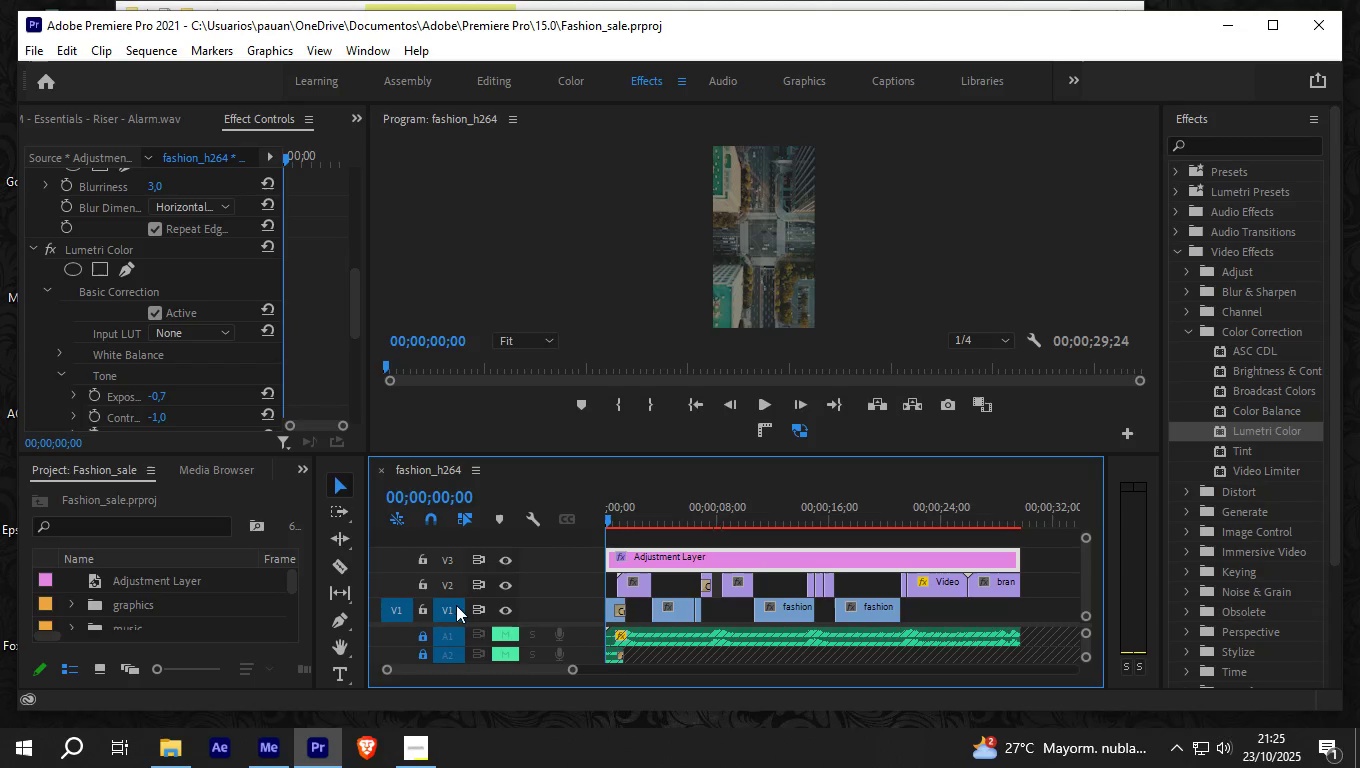 
left_click_drag(start_coordinate=[594, 452], to_coordinate=[597, 425])
 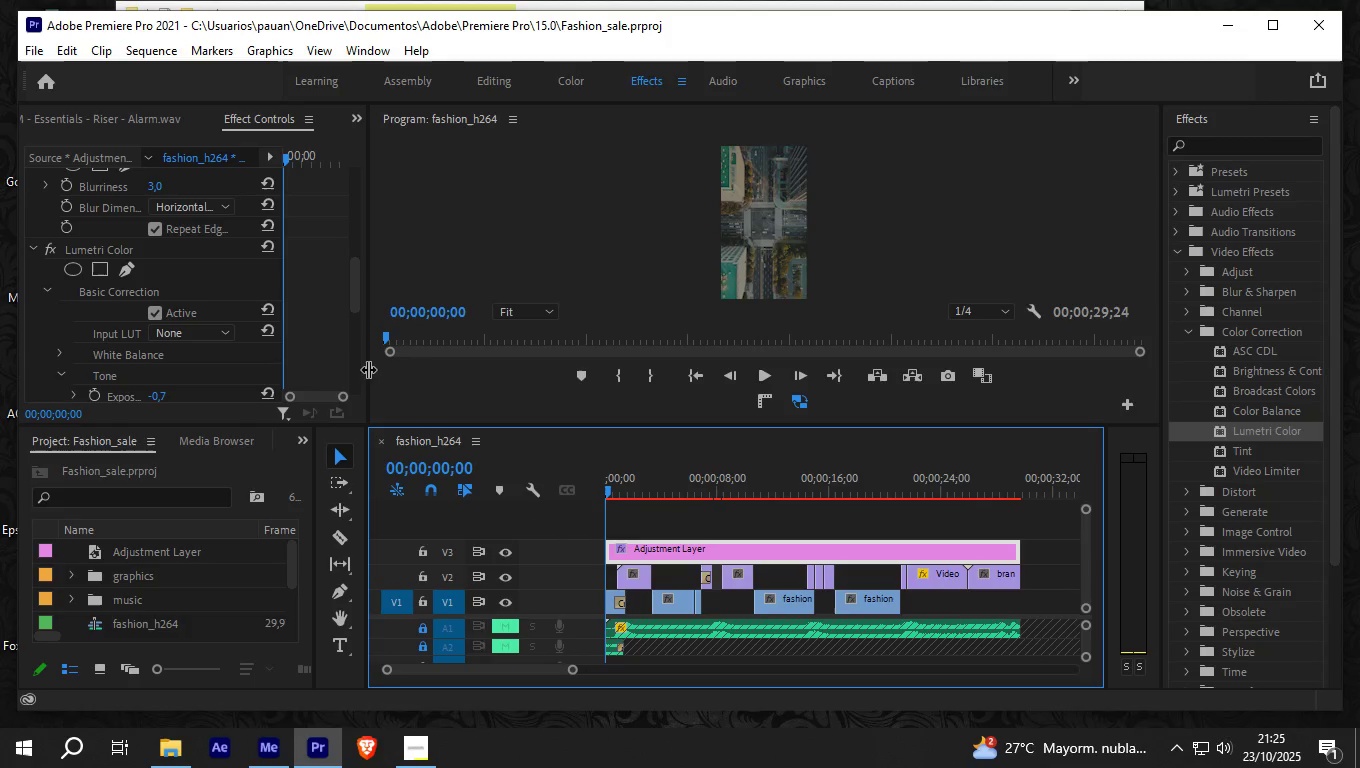 
left_click_drag(start_coordinate=[368, 371], to_coordinate=[420, 368])
 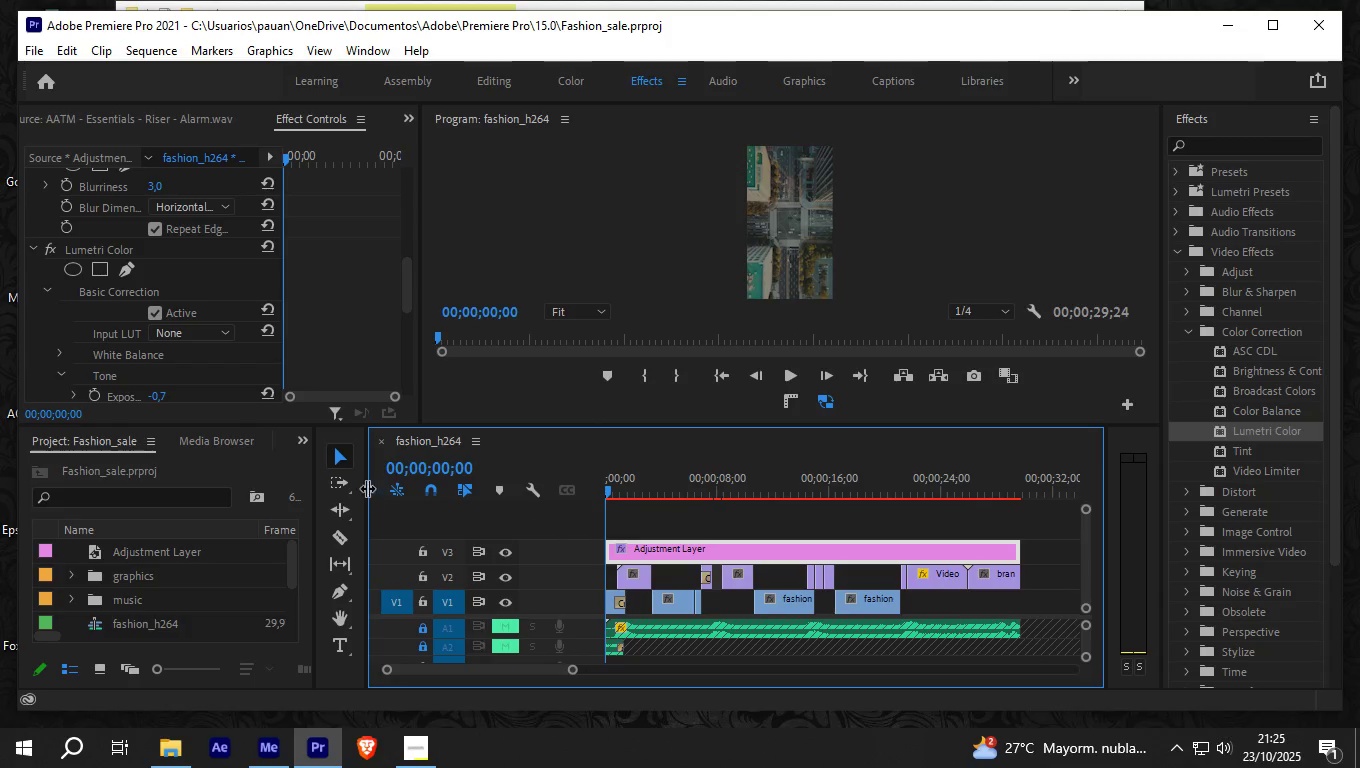 
left_click_drag(start_coordinate=[367, 489], to_coordinate=[417, 487])
 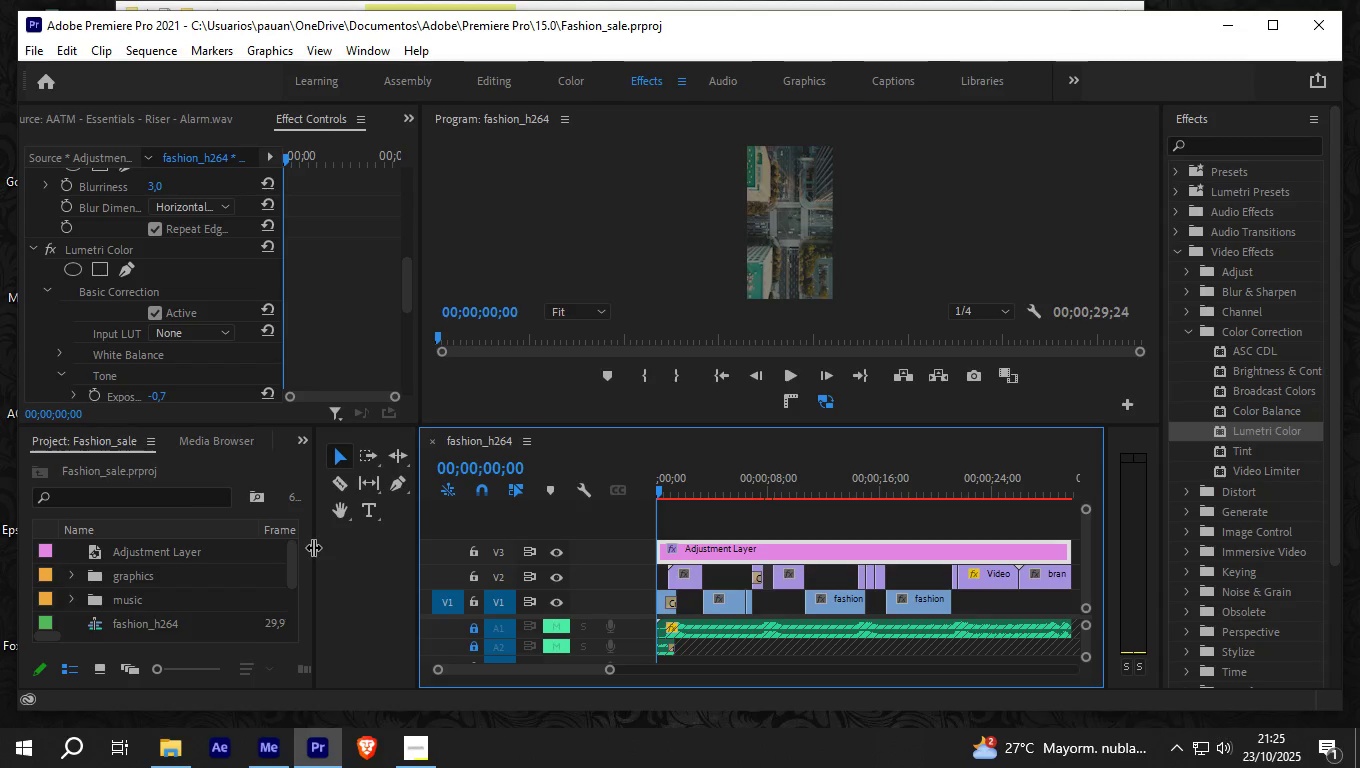 
left_click_drag(start_coordinate=[319, 547], to_coordinate=[376, 545])
 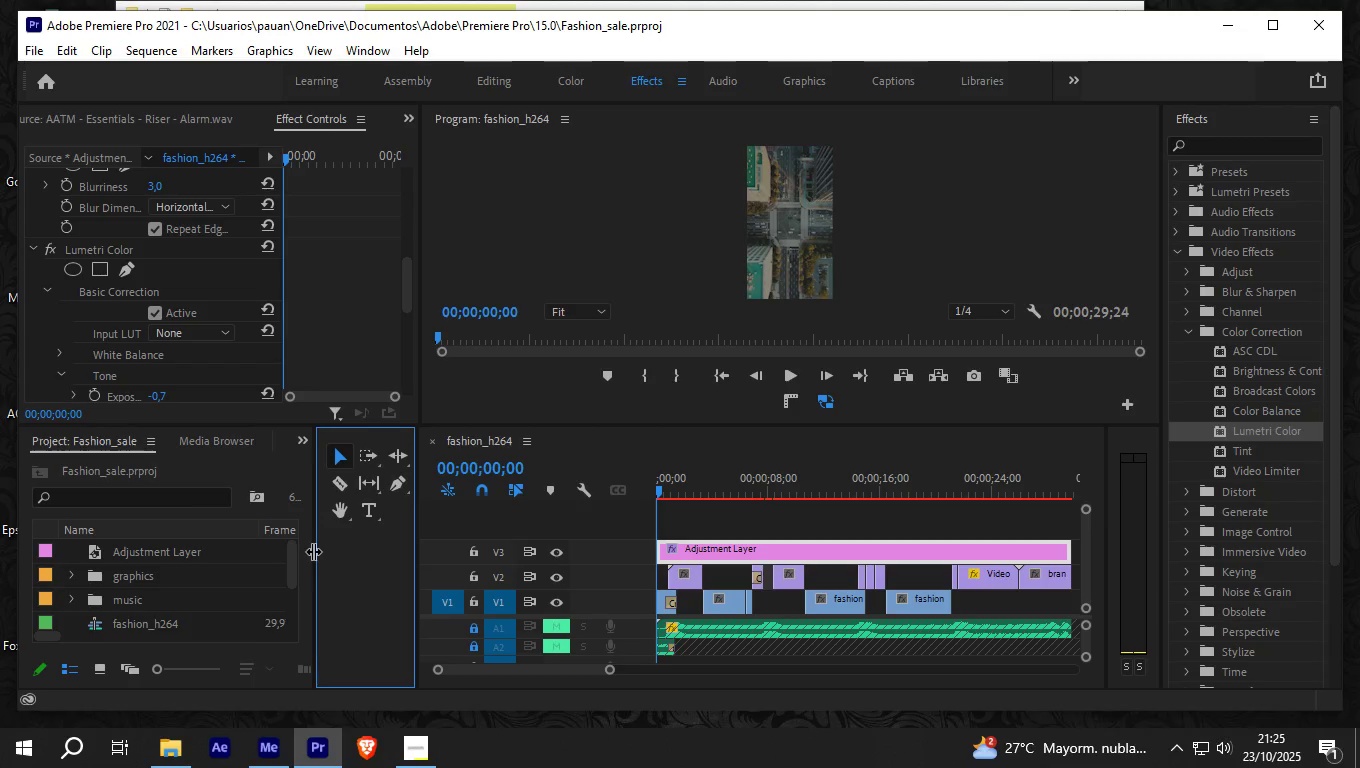 
left_click_drag(start_coordinate=[314, 551], to_coordinate=[395, 549])
 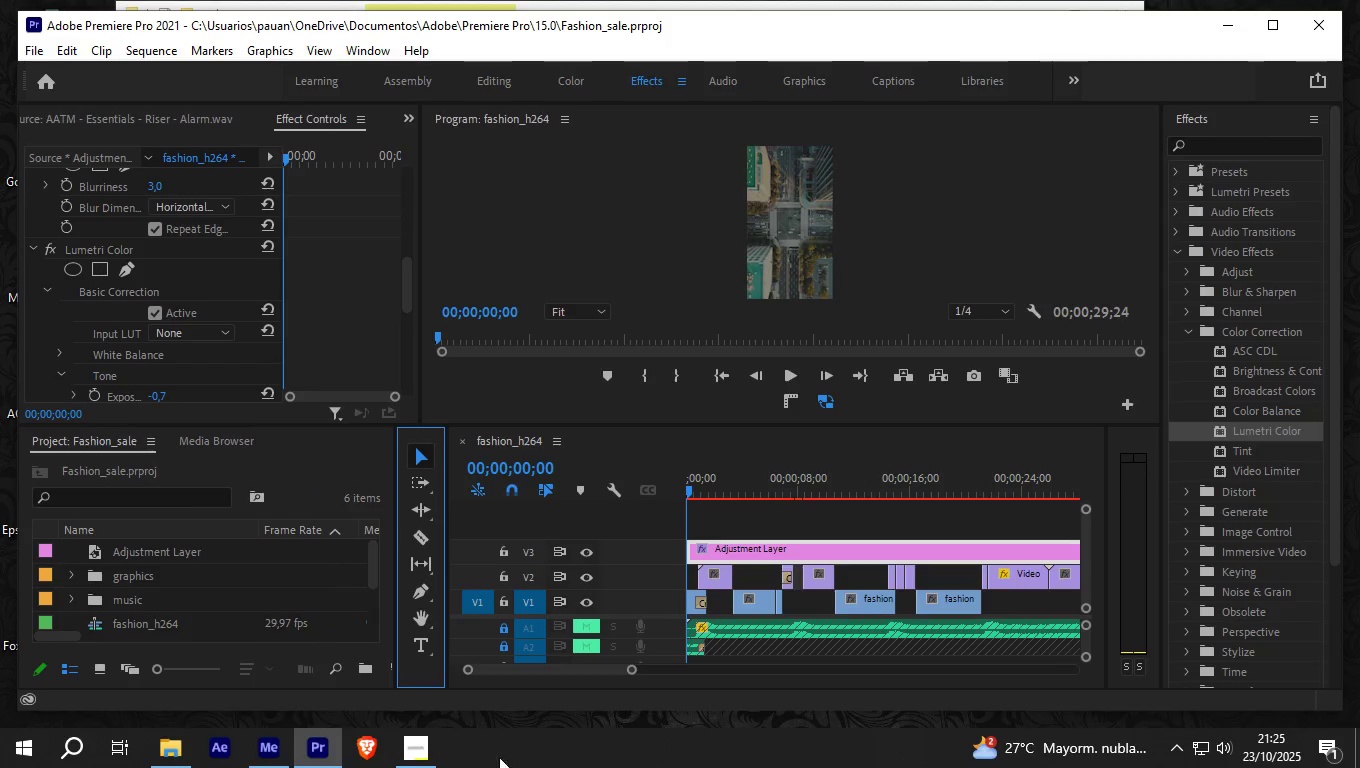 
mouse_move([408, 745])
 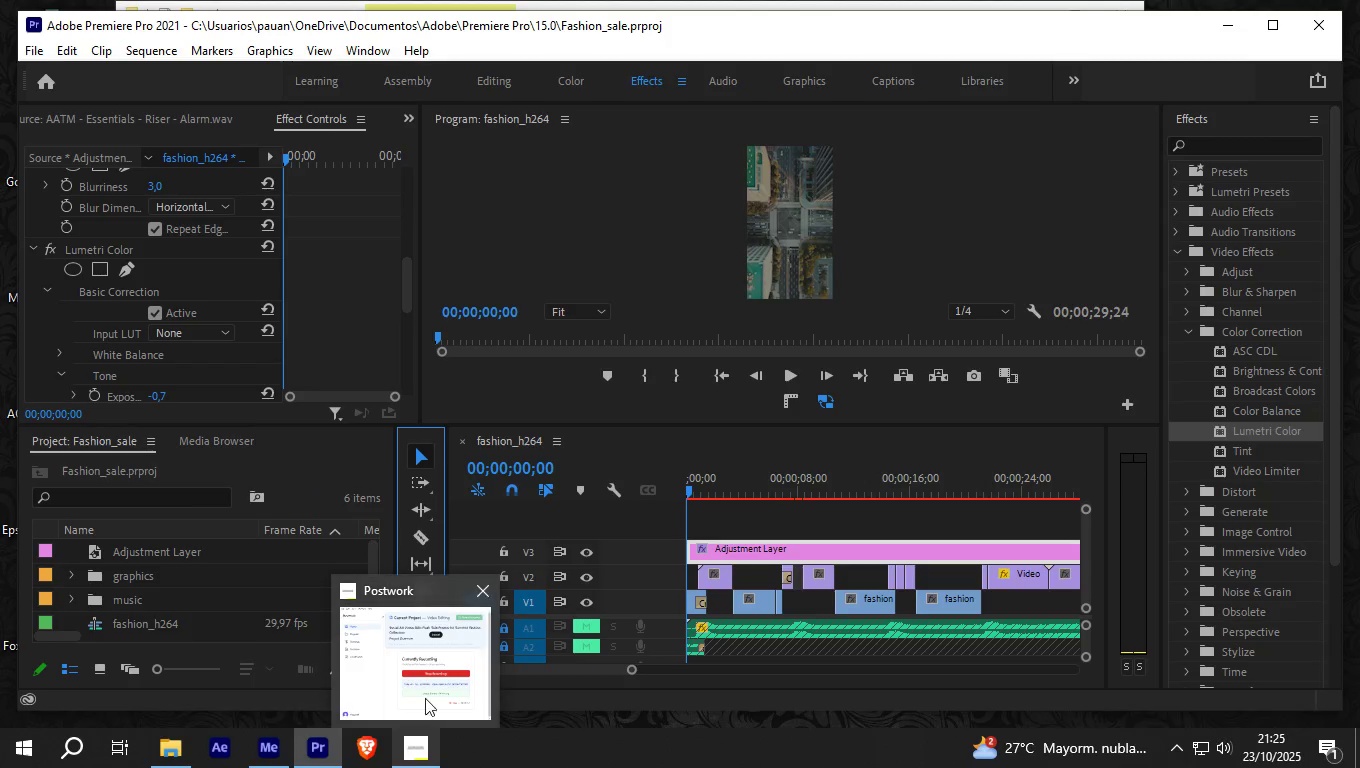 
mouse_move([446, 692])
 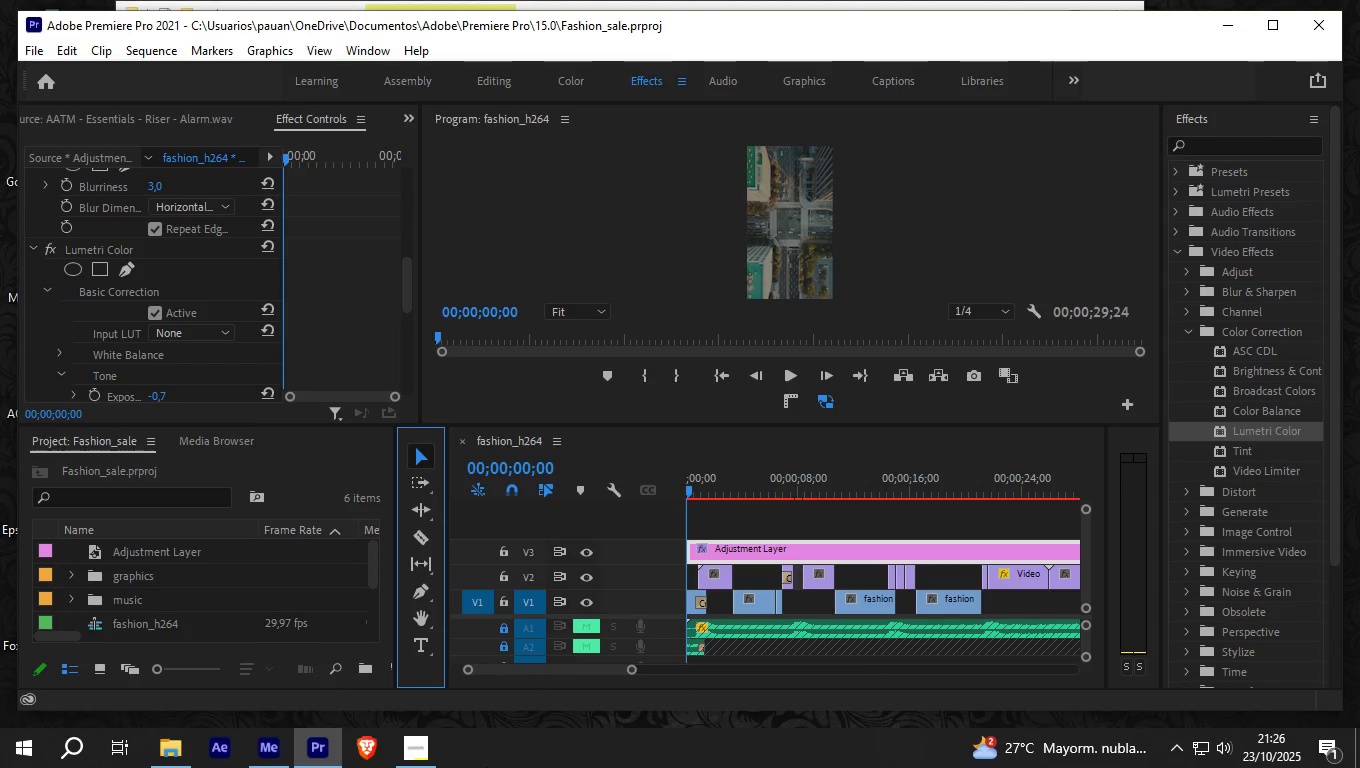 
wait(9.1)
 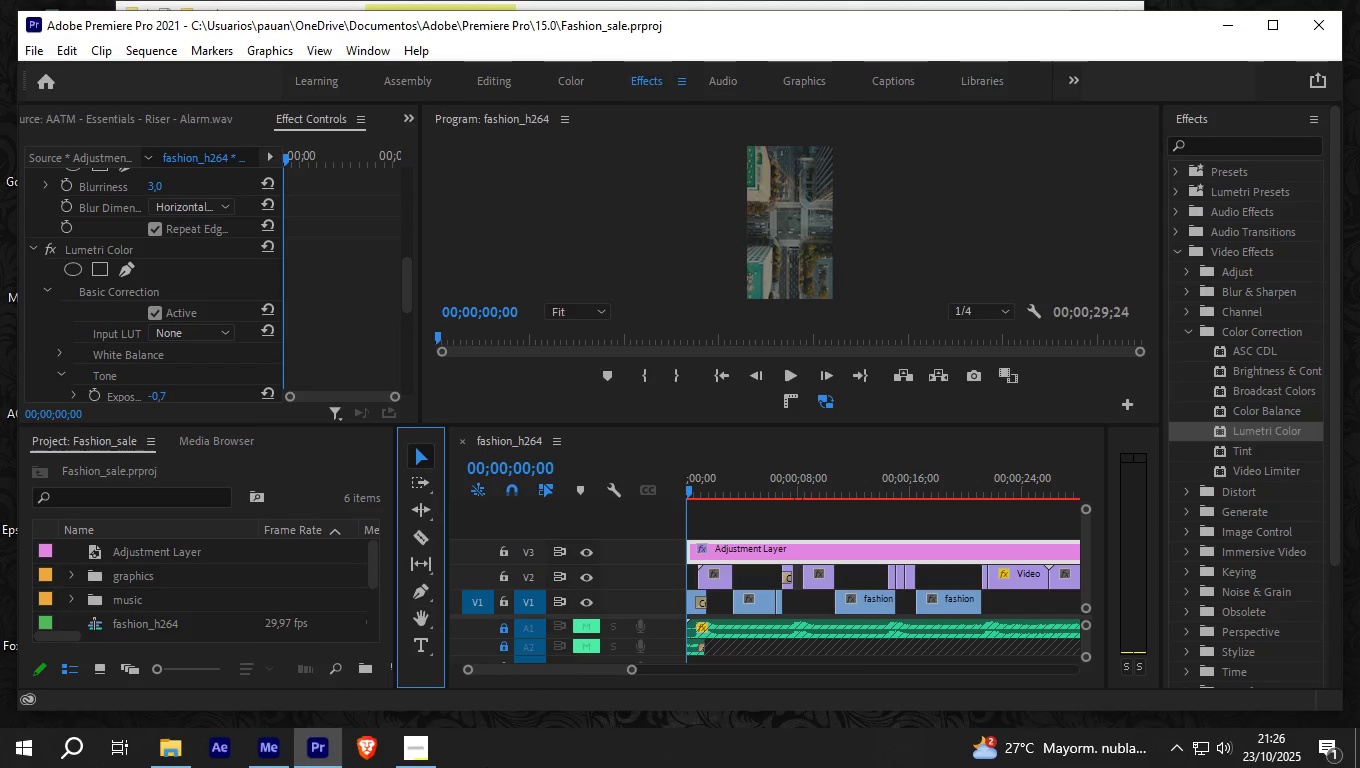 
left_click([502, 646])
 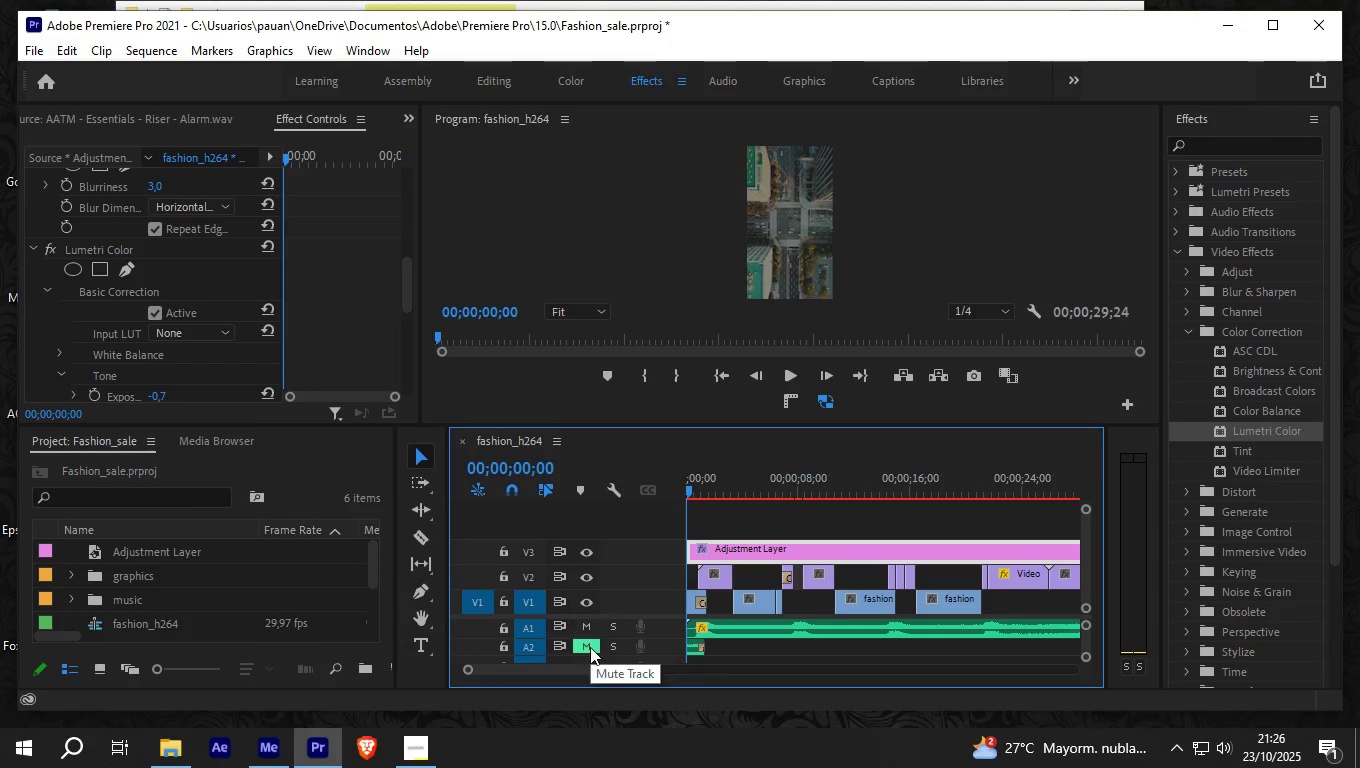 
left_click([590, 647])
 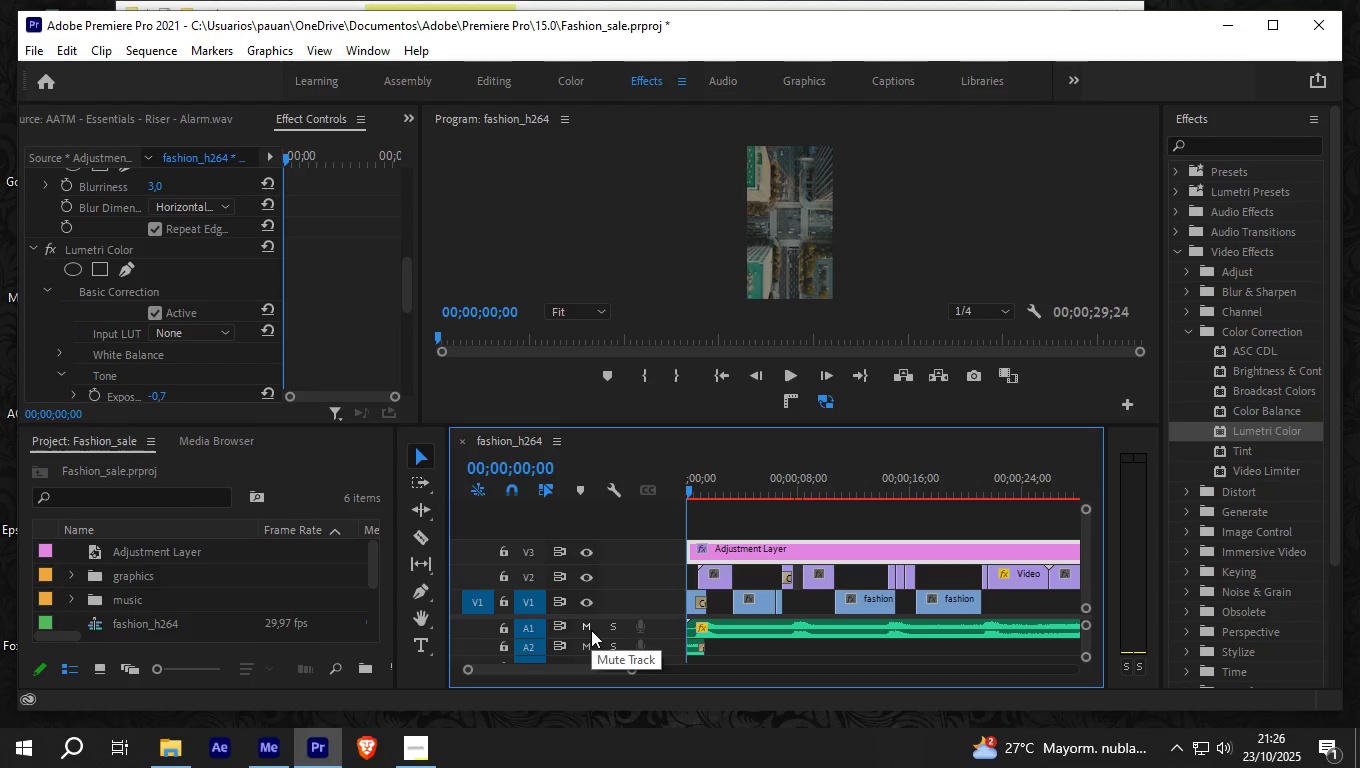 
key(I)
 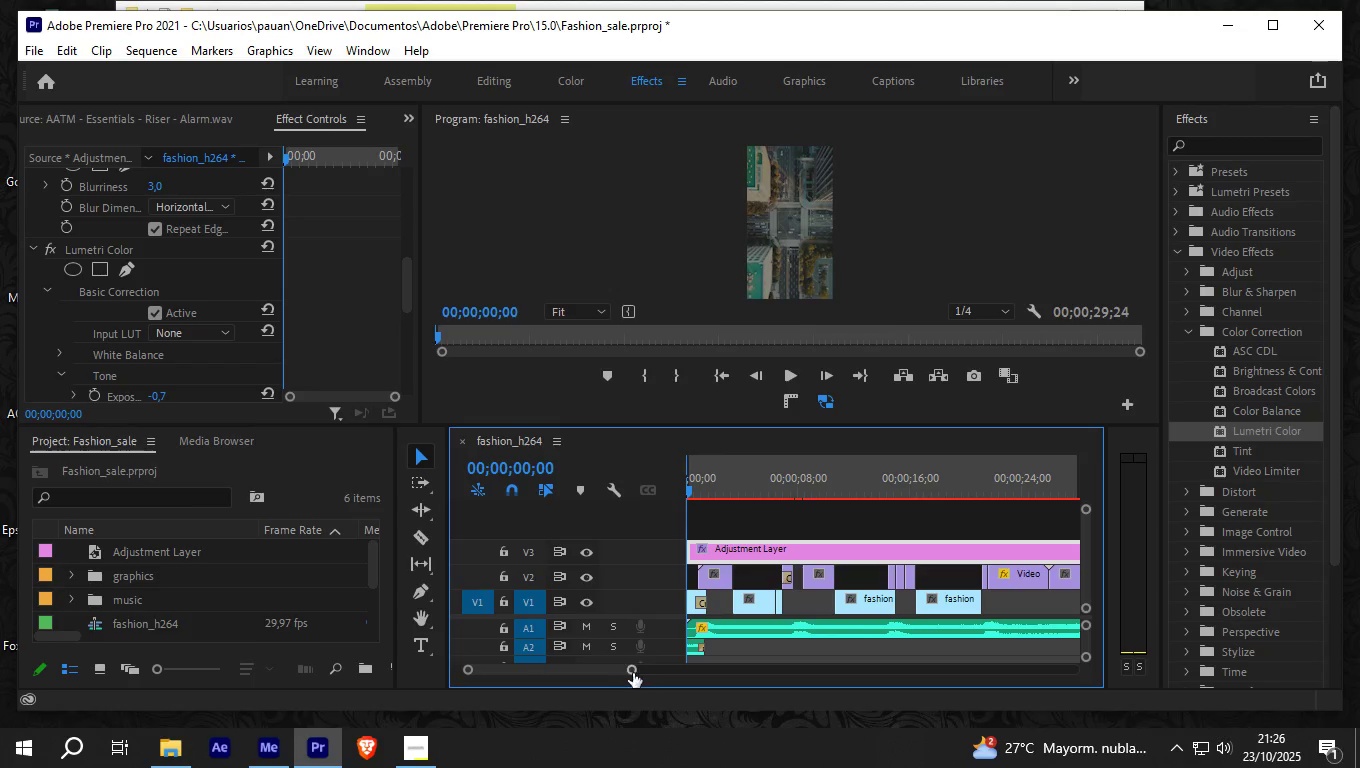 
left_click_drag(start_coordinate=[632, 668], to_coordinate=[737, 668])
 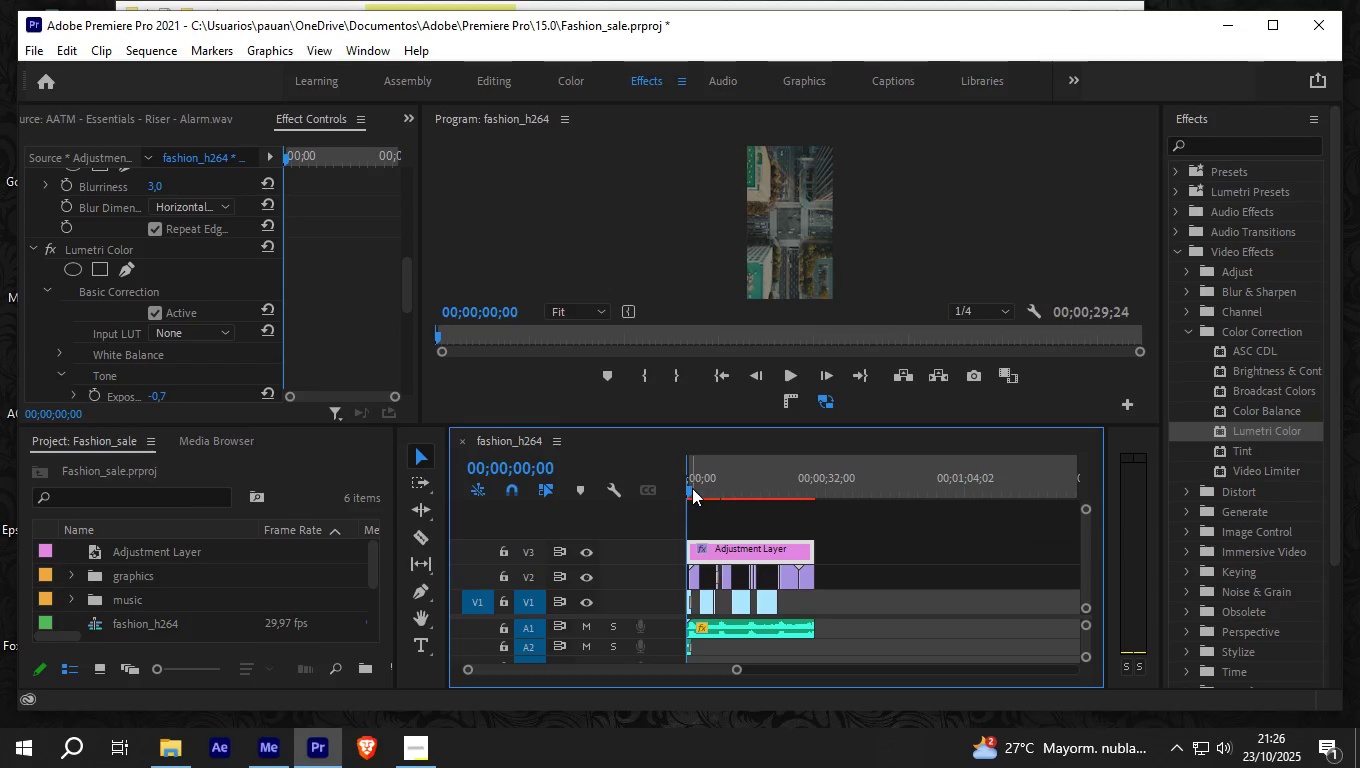 
left_click_drag(start_coordinate=[692, 488], to_coordinate=[816, 487])
 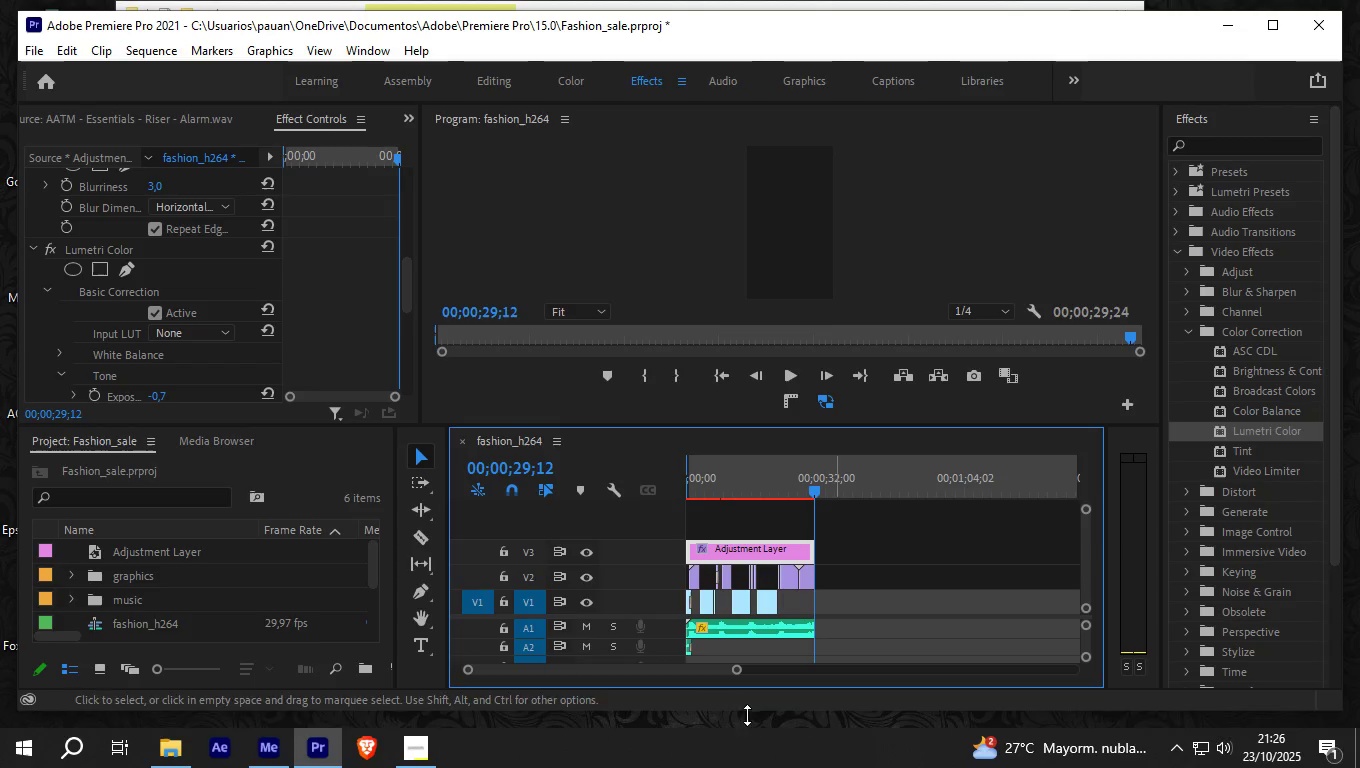 
left_click_drag(start_coordinate=[739, 667], to_coordinate=[690, 676])
 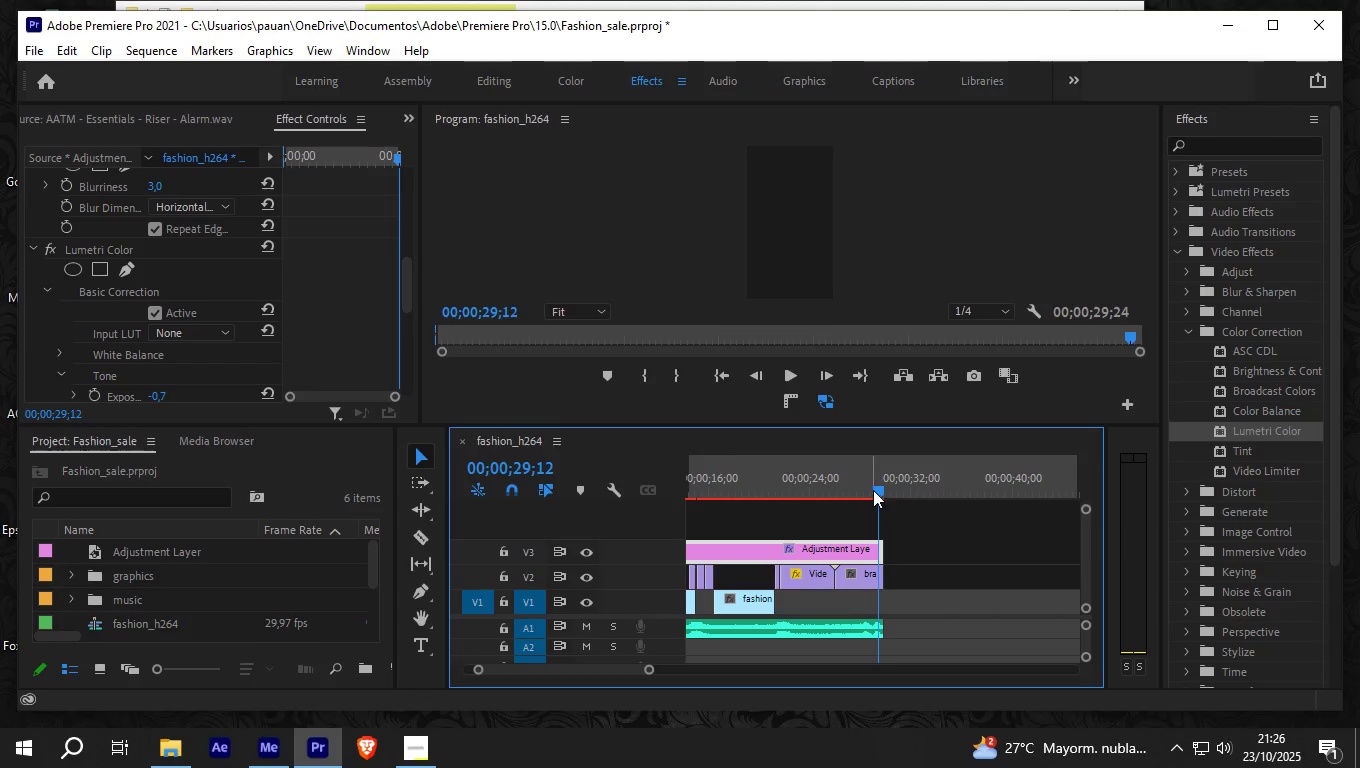 
left_click_drag(start_coordinate=[872, 489], to_coordinate=[877, 488])
 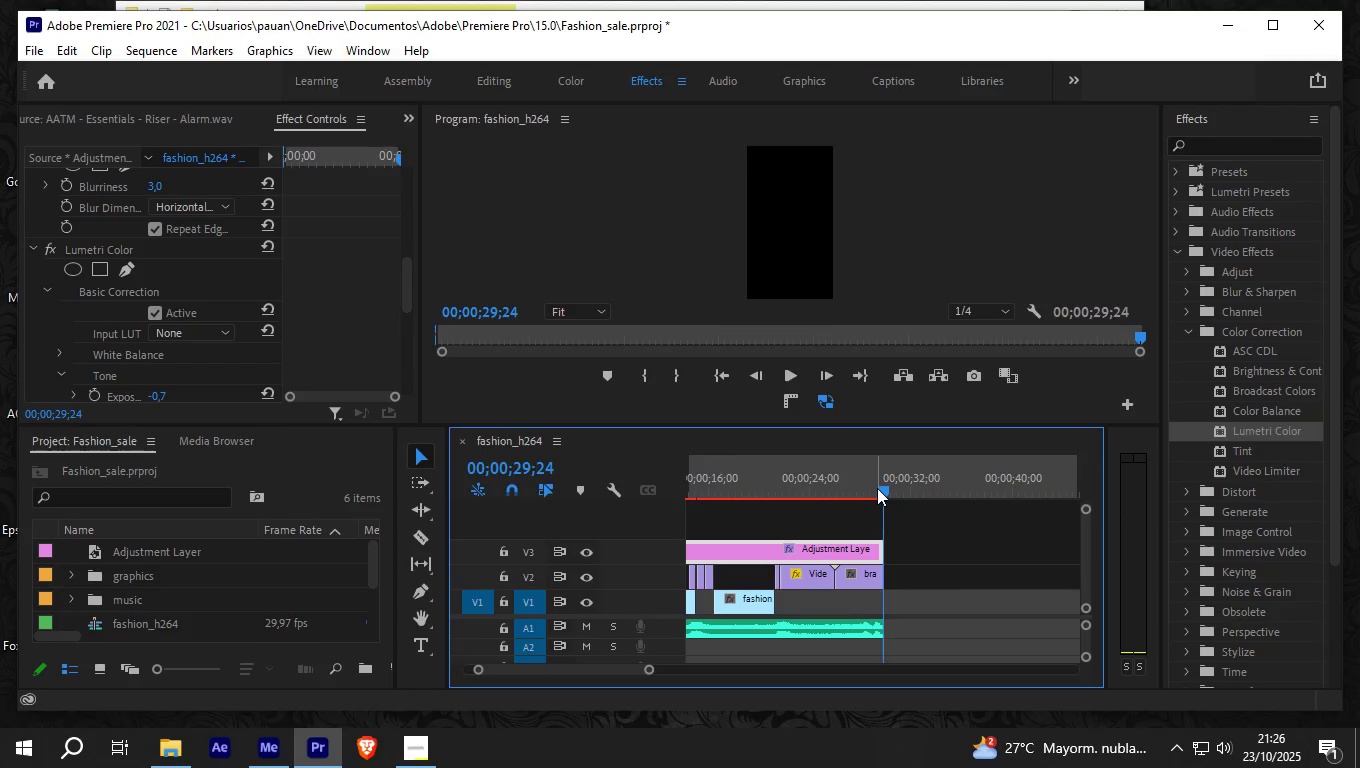 
key(O)
 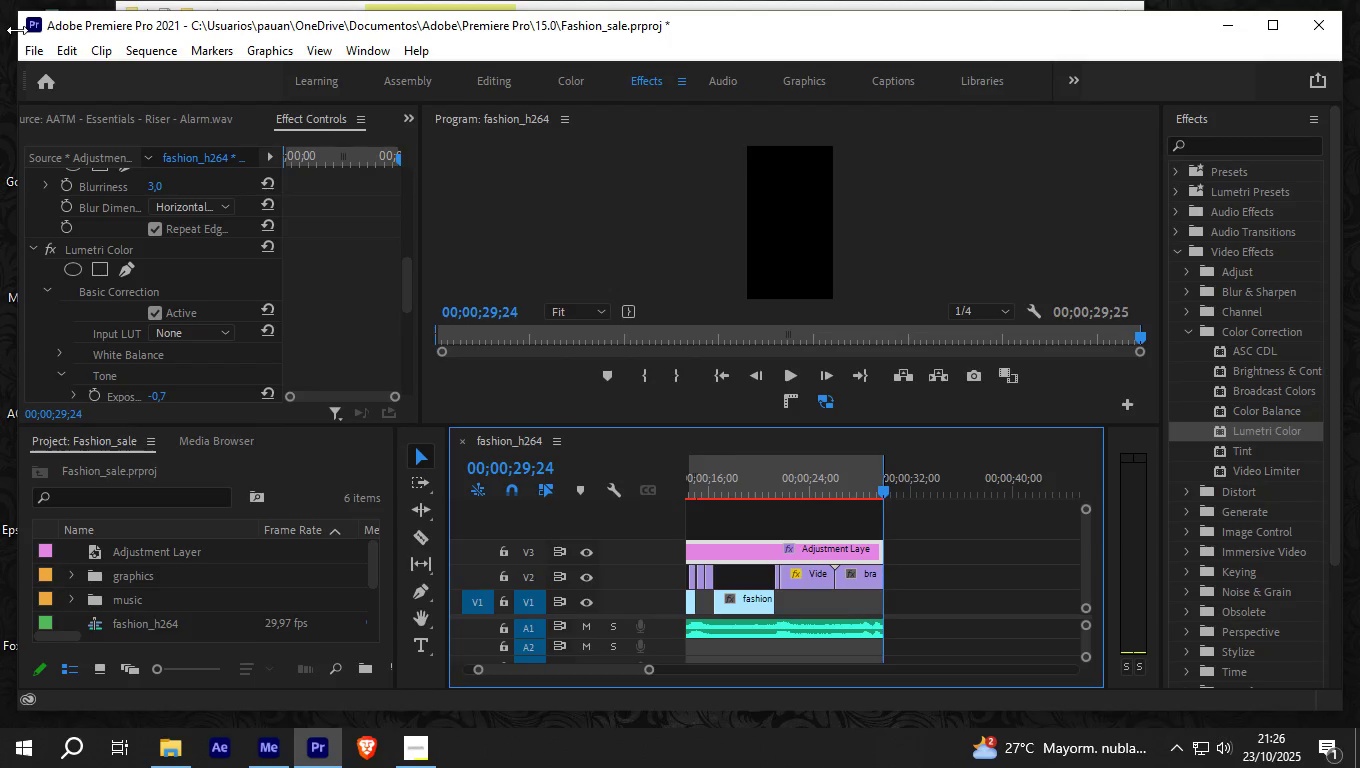 
left_click([40, 47])
 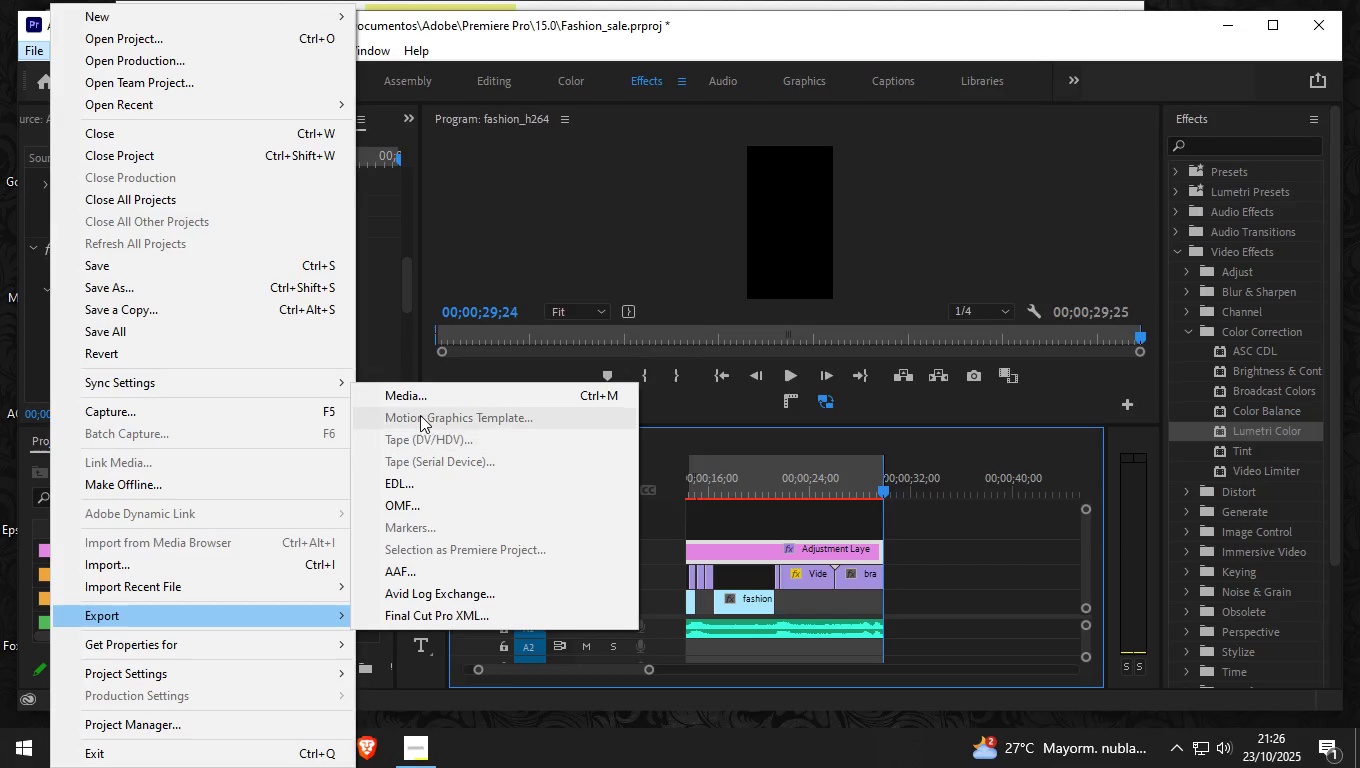 
left_click([422, 398])
 